 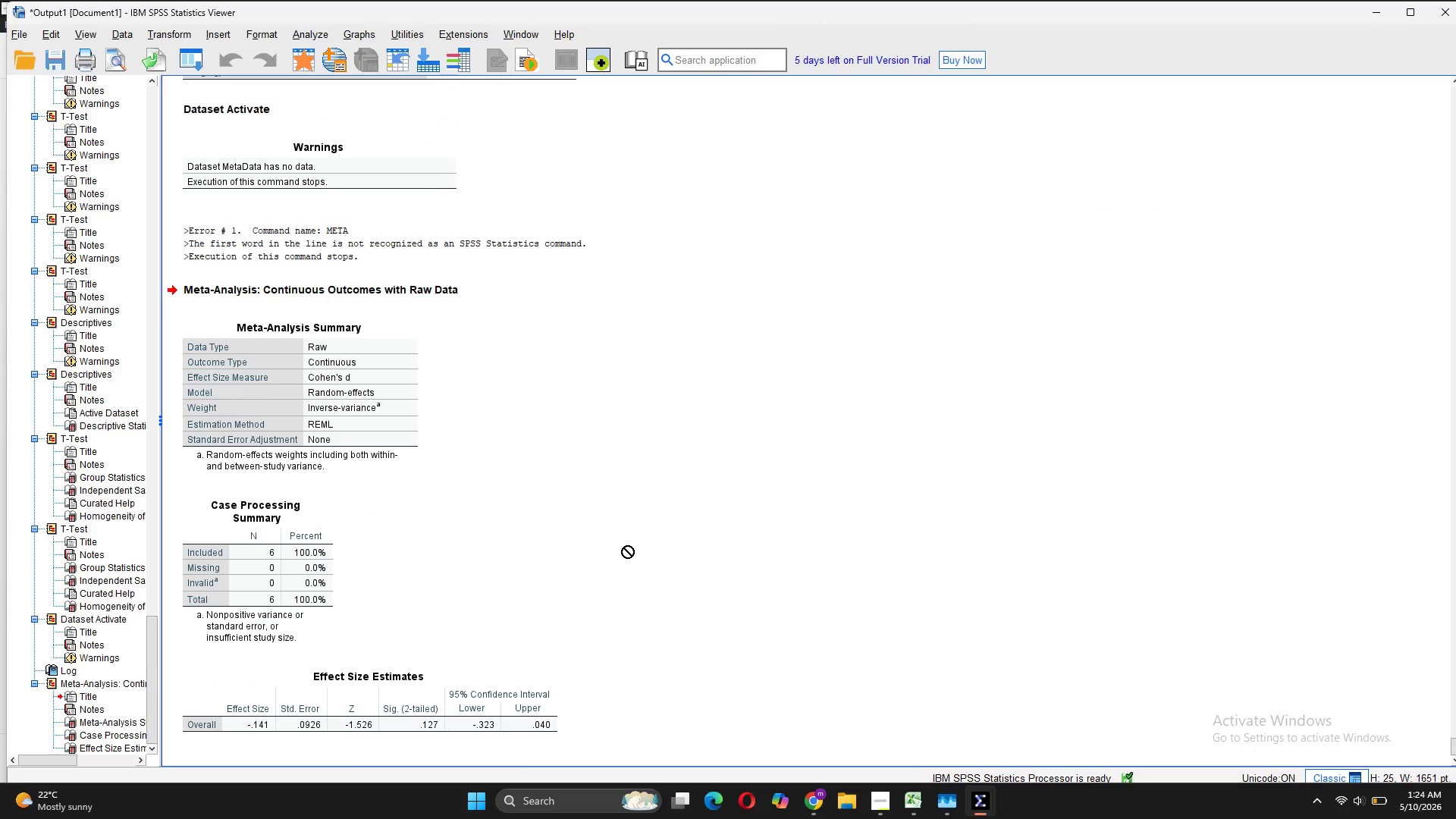 
scroll: coordinate [759, 500], scroll_direction: down, amount: 10.0
 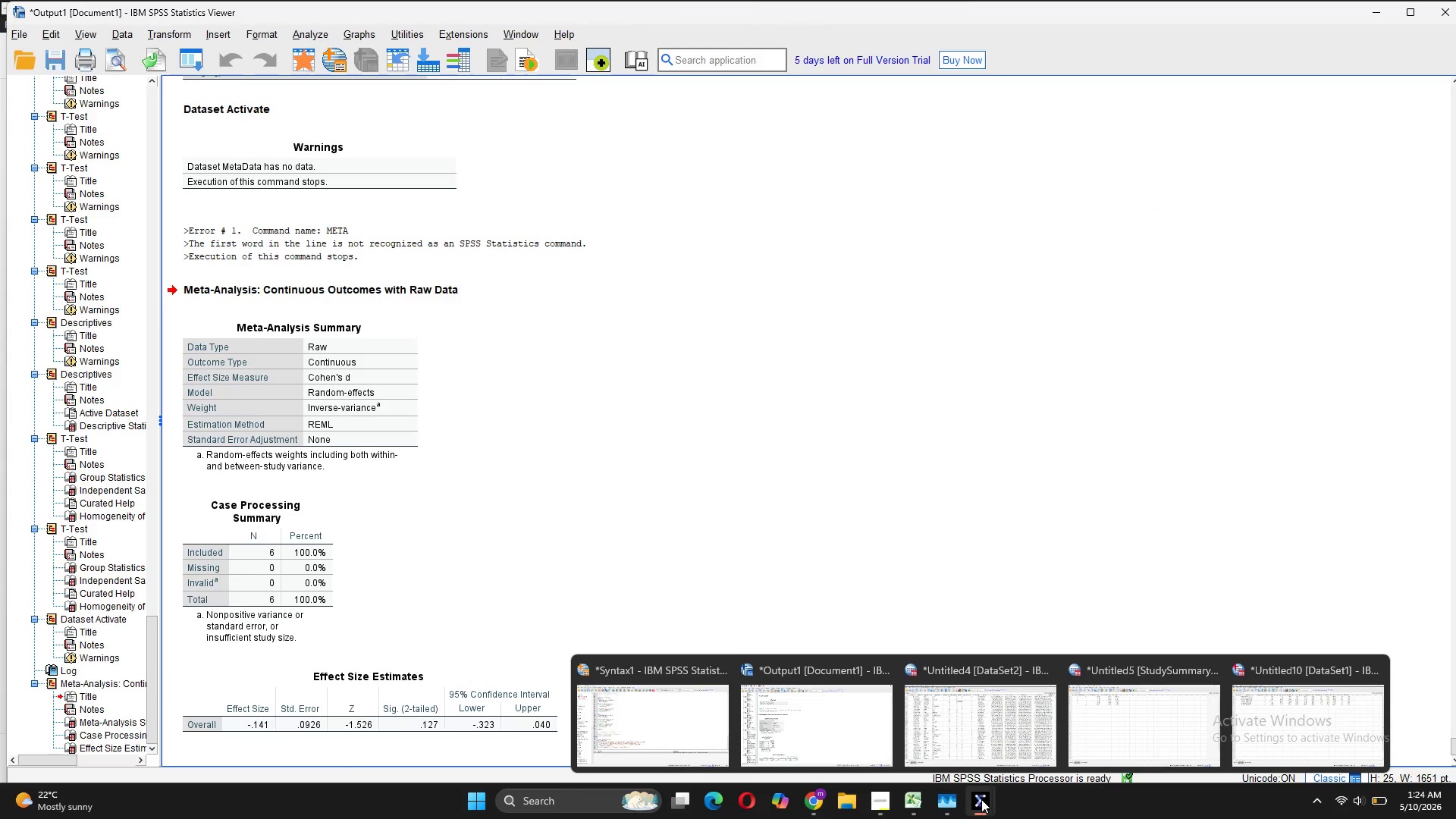 
left_click([790, 709])
 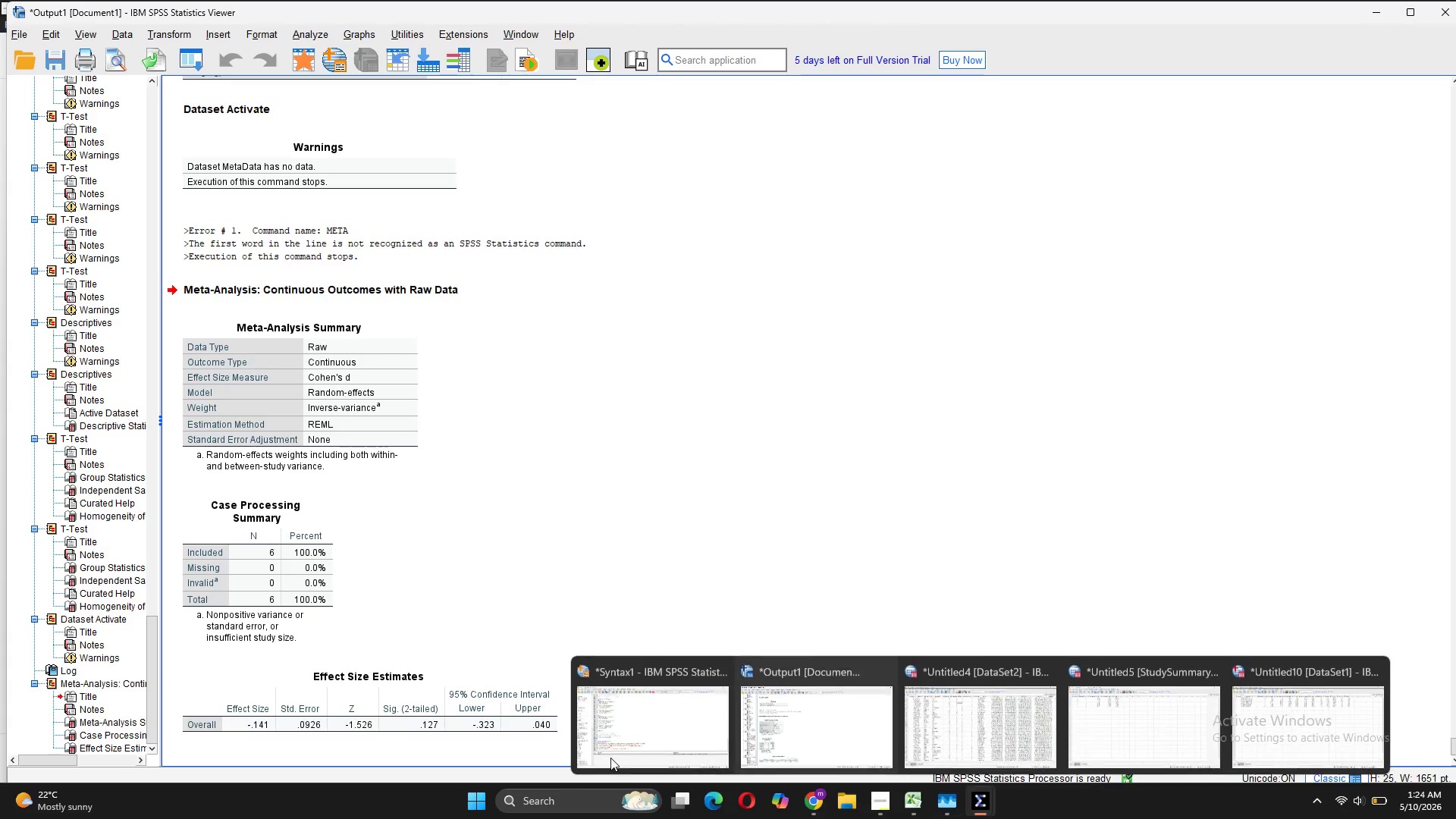 
left_click([632, 736])
 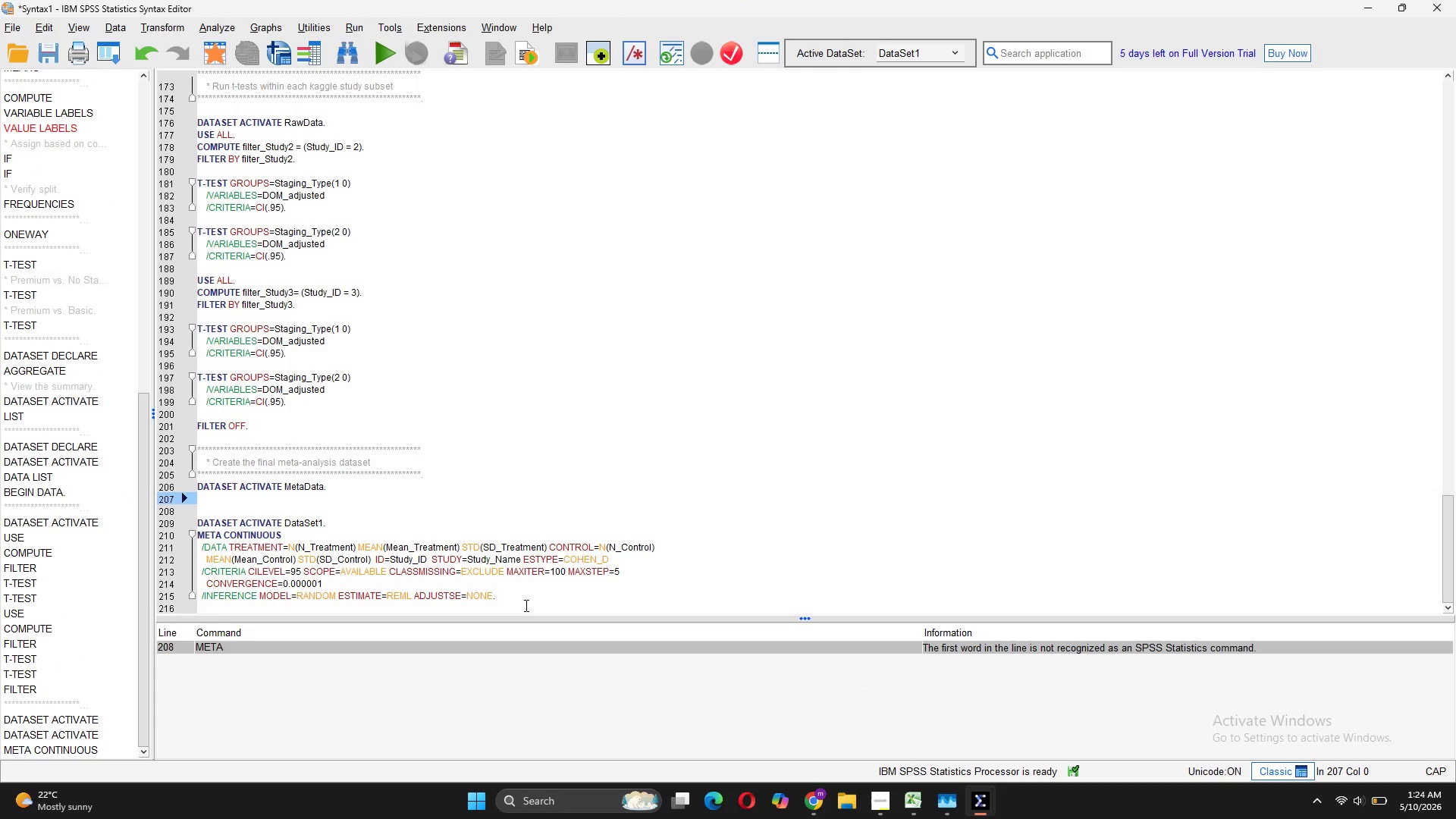 
left_click([525, 605])
 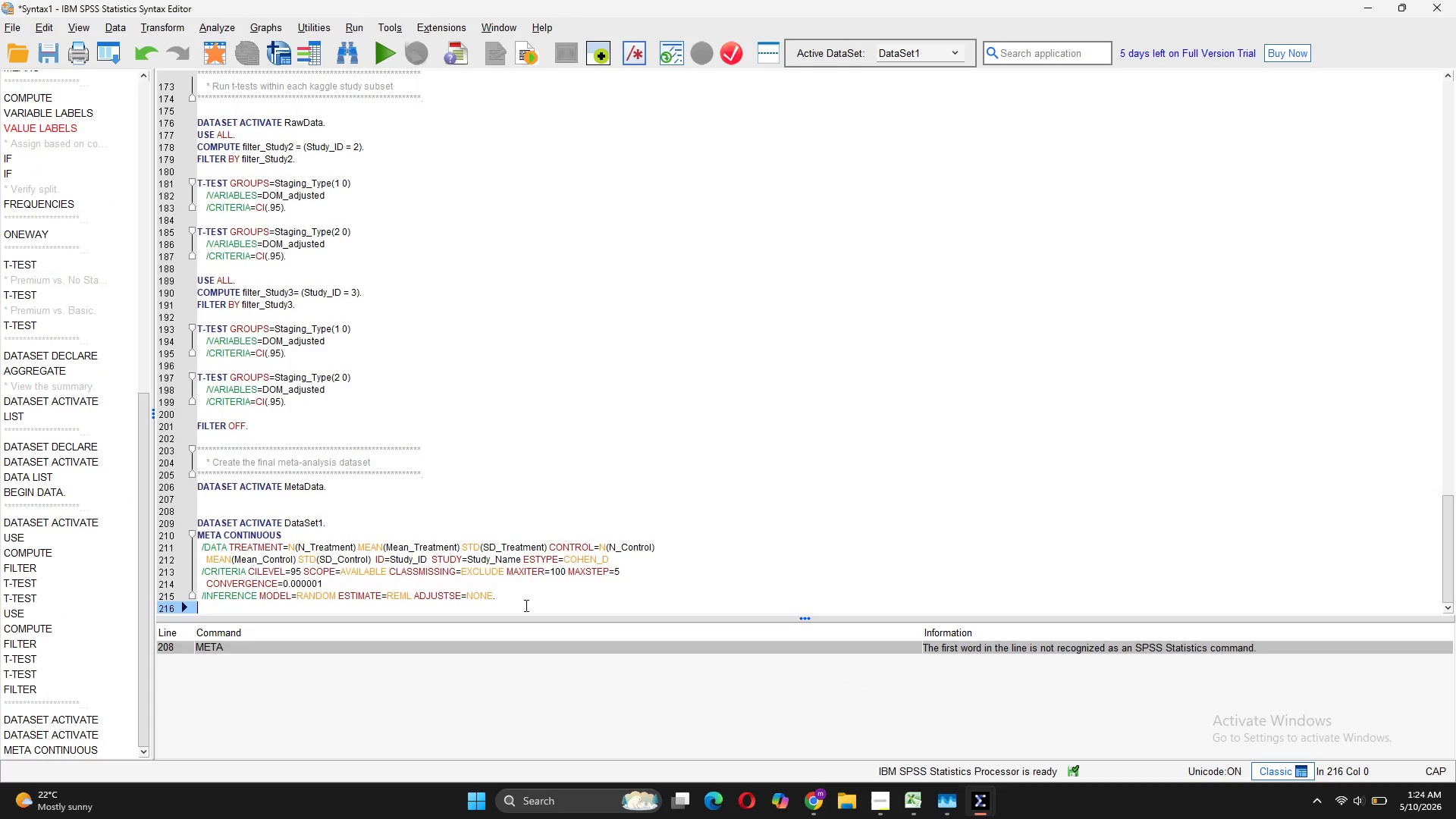 
key(Enter)
 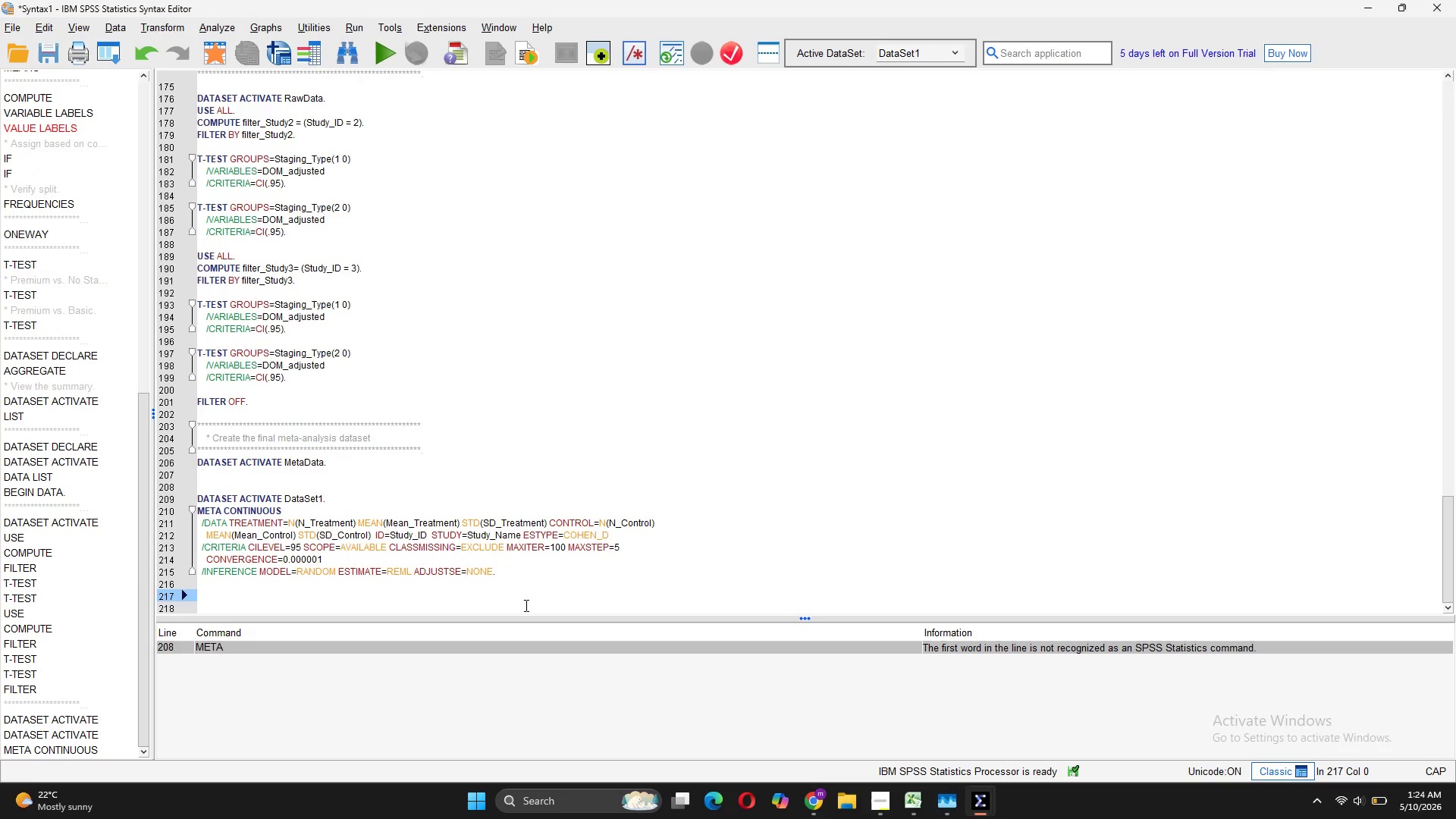 
wait(5.27)
 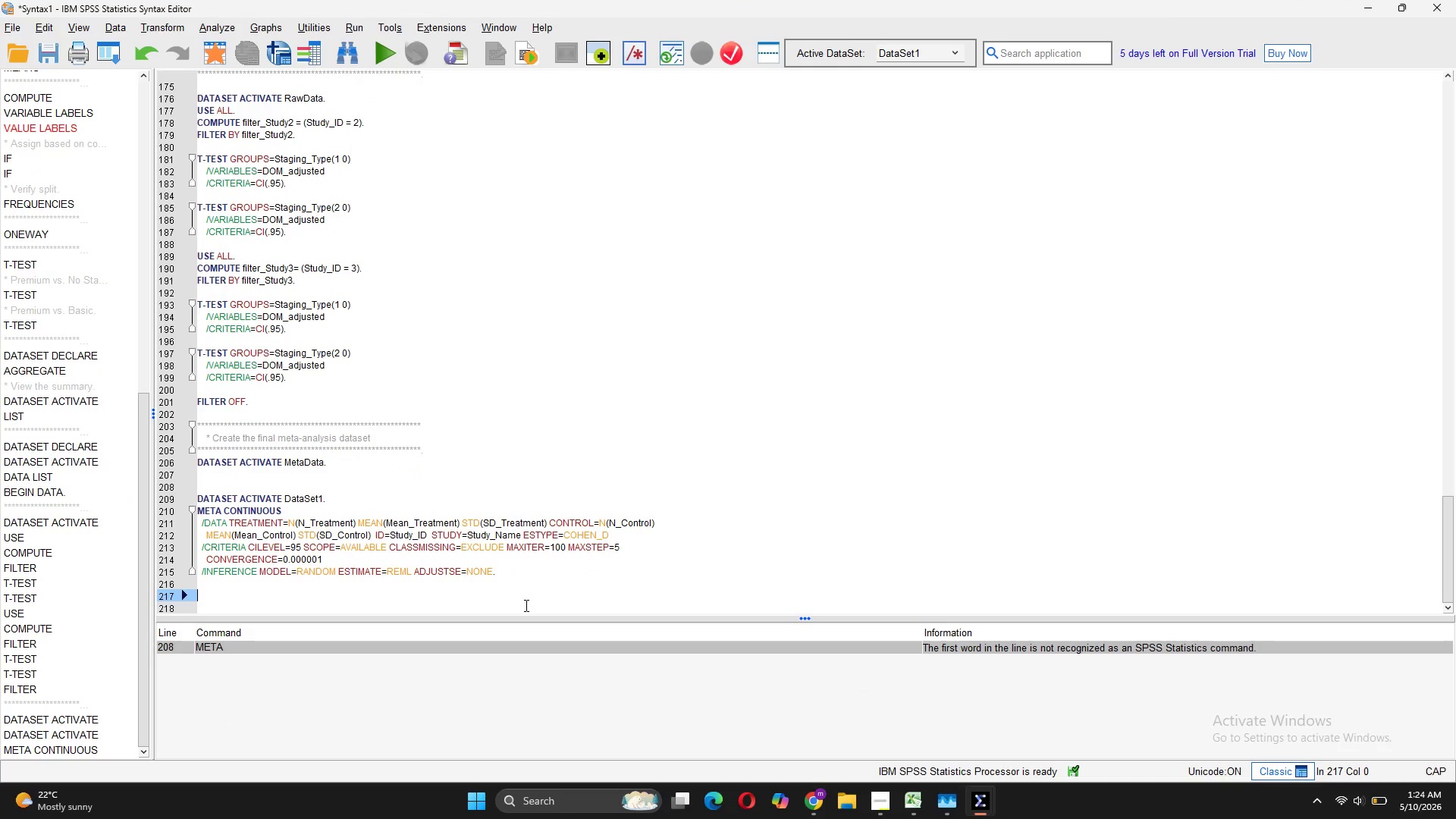 
left_click_drag(start_coordinate=[438, 449], to_coordinate=[196, 430])
 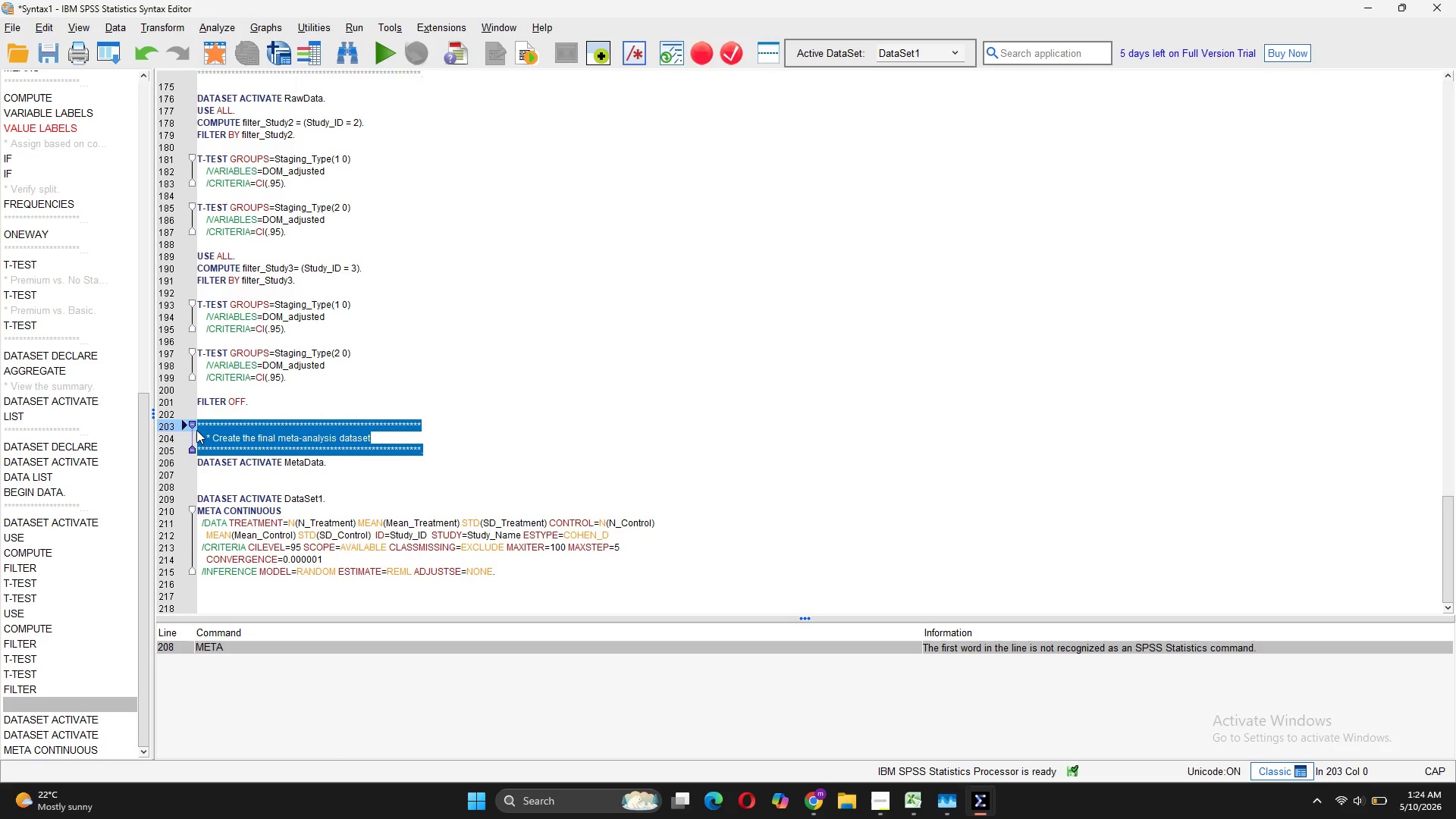 
key(Control+C)
 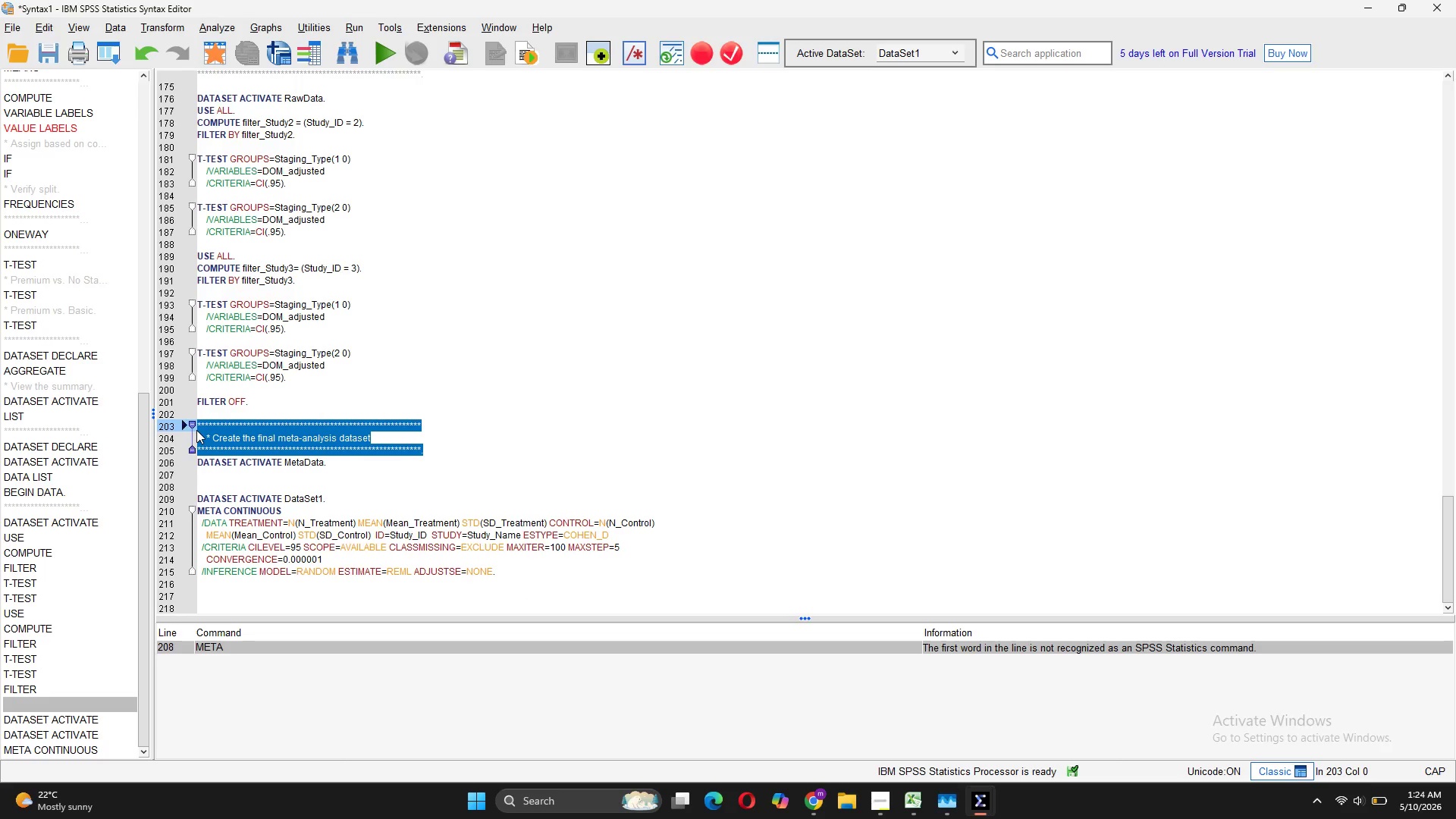 
key(Backspace)
 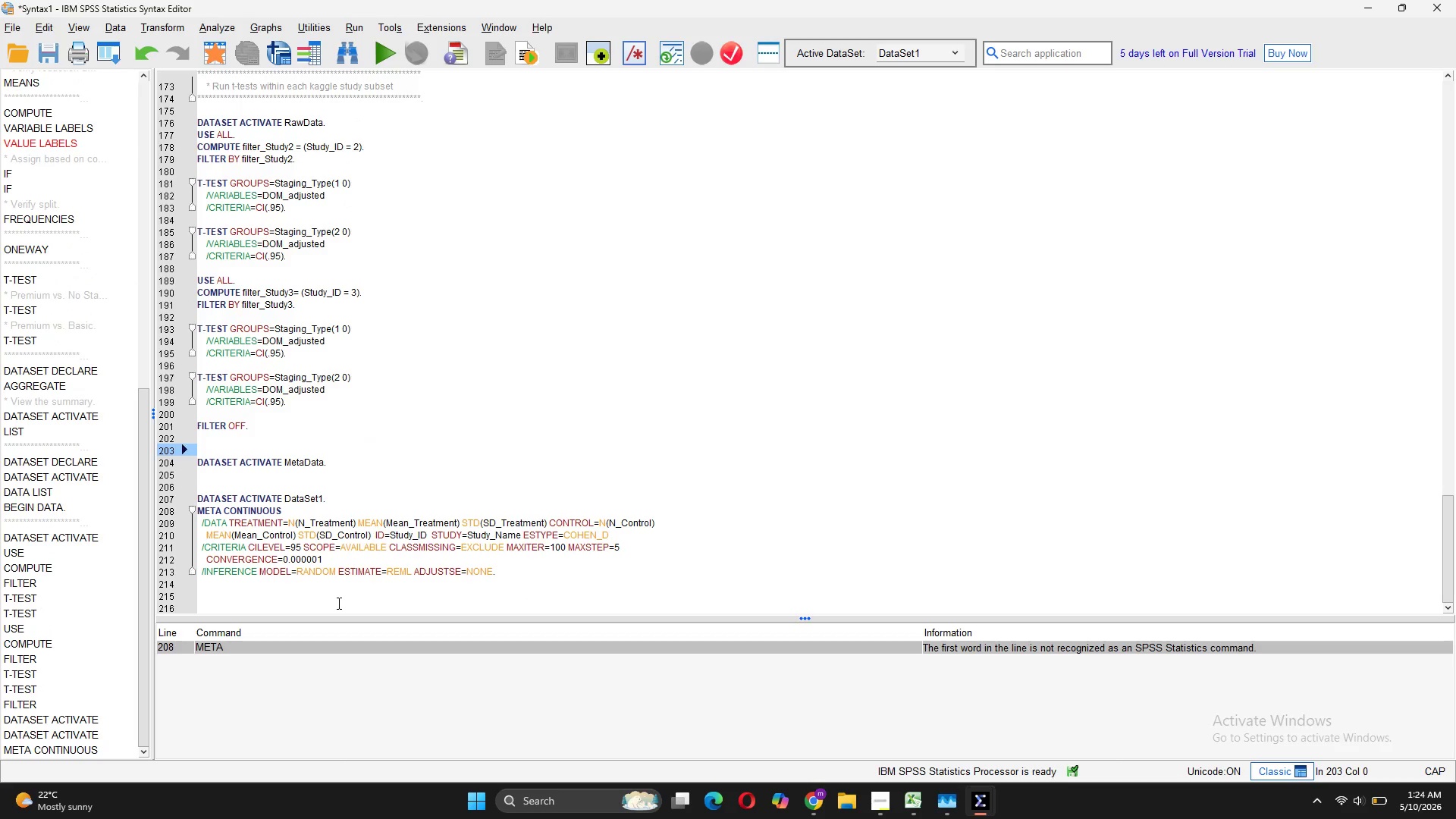 
left_click([289, 602])
 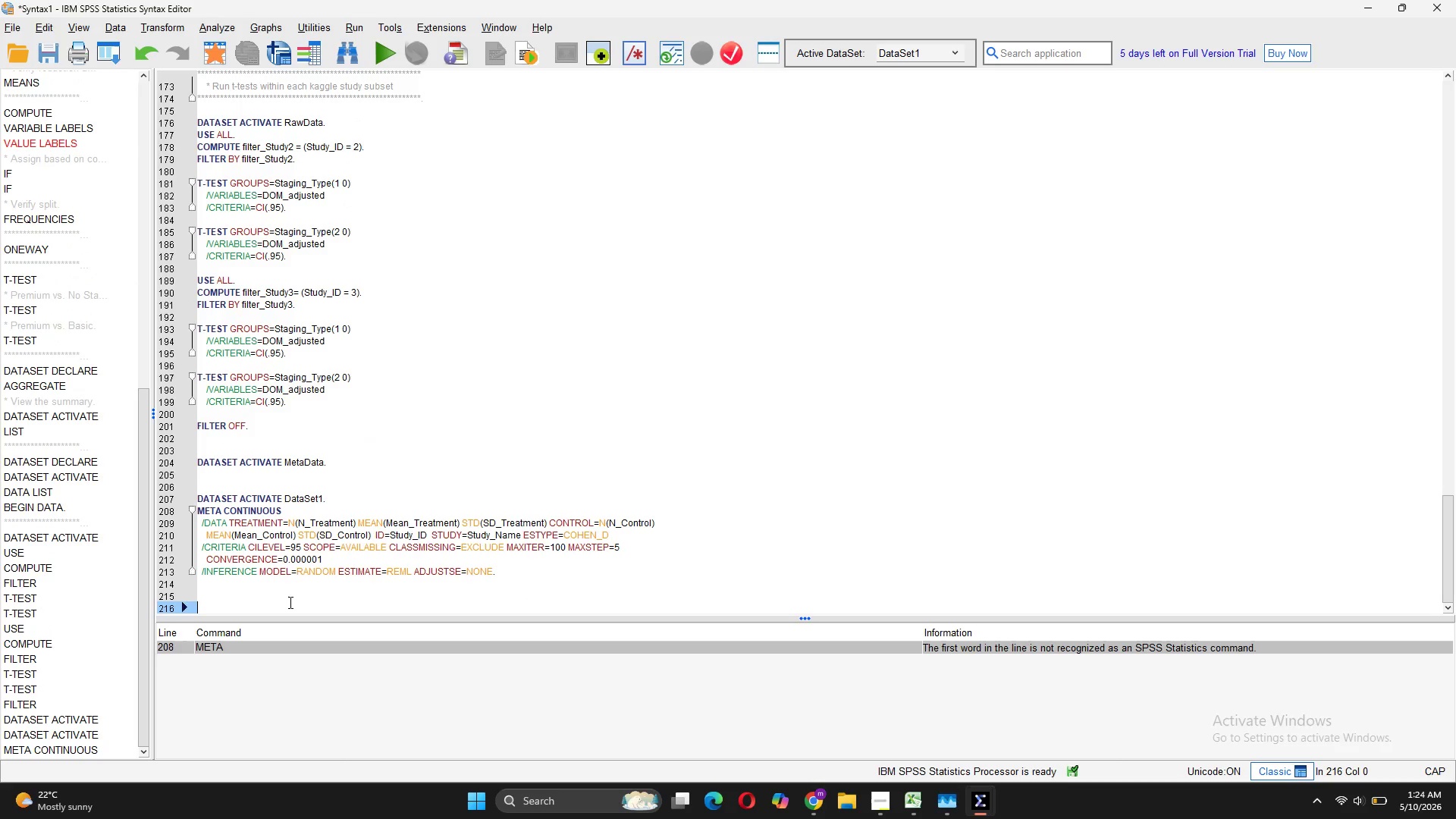 
key(Control+V)
 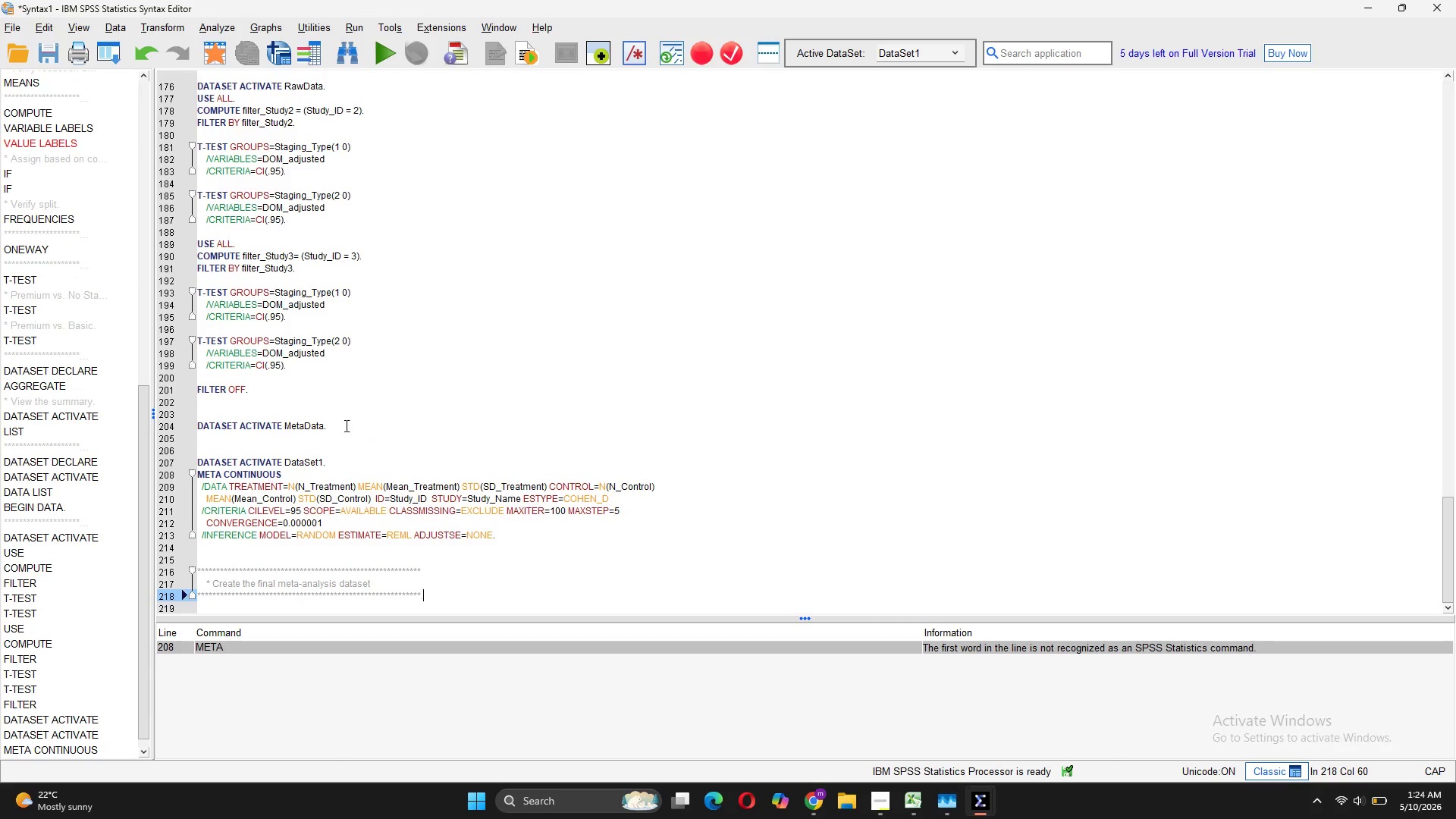 
left_click_drag(start_coordinate=[339, 429], to_coordinate=[189, 415])
 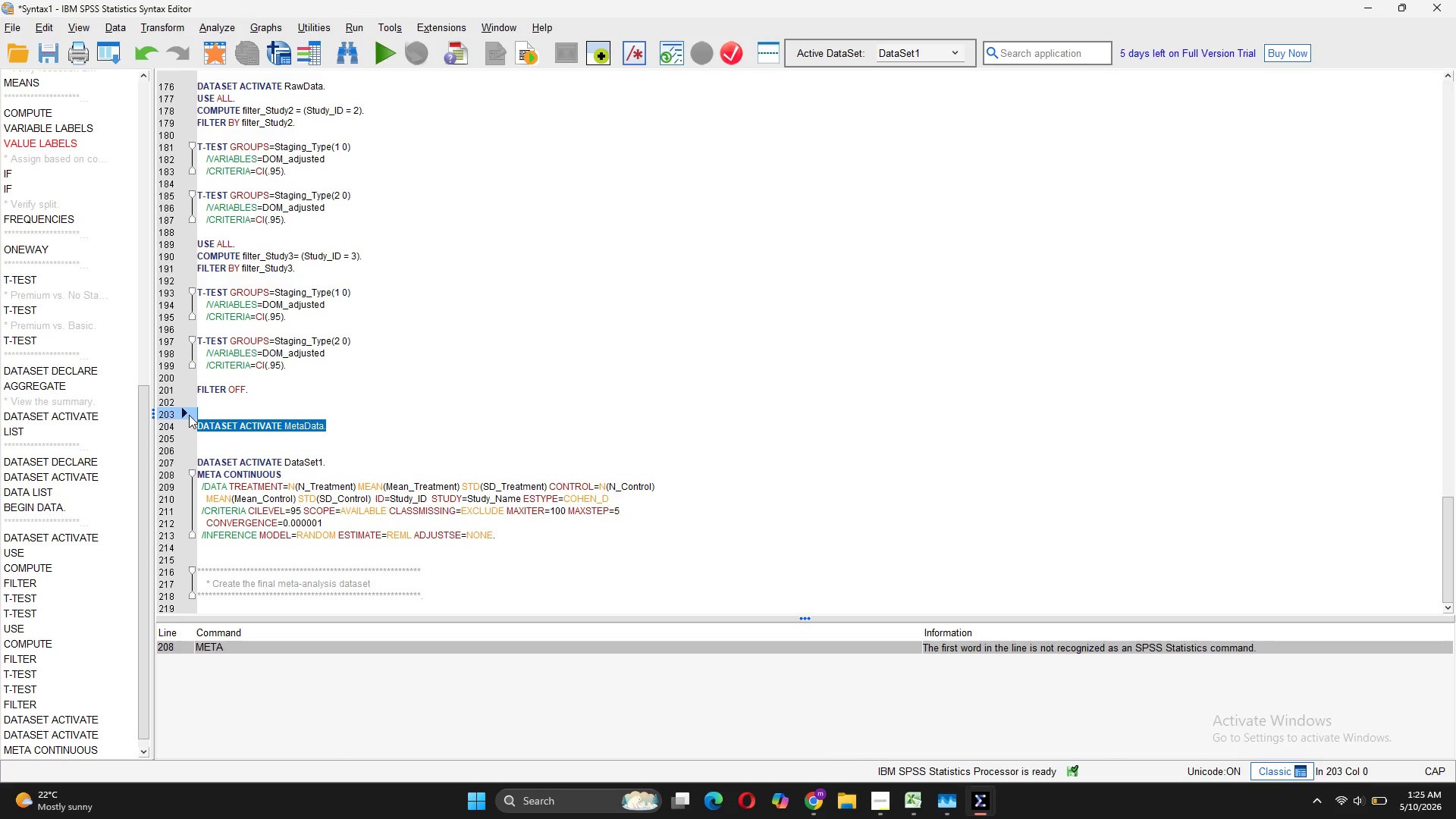 
key(Backspace)
 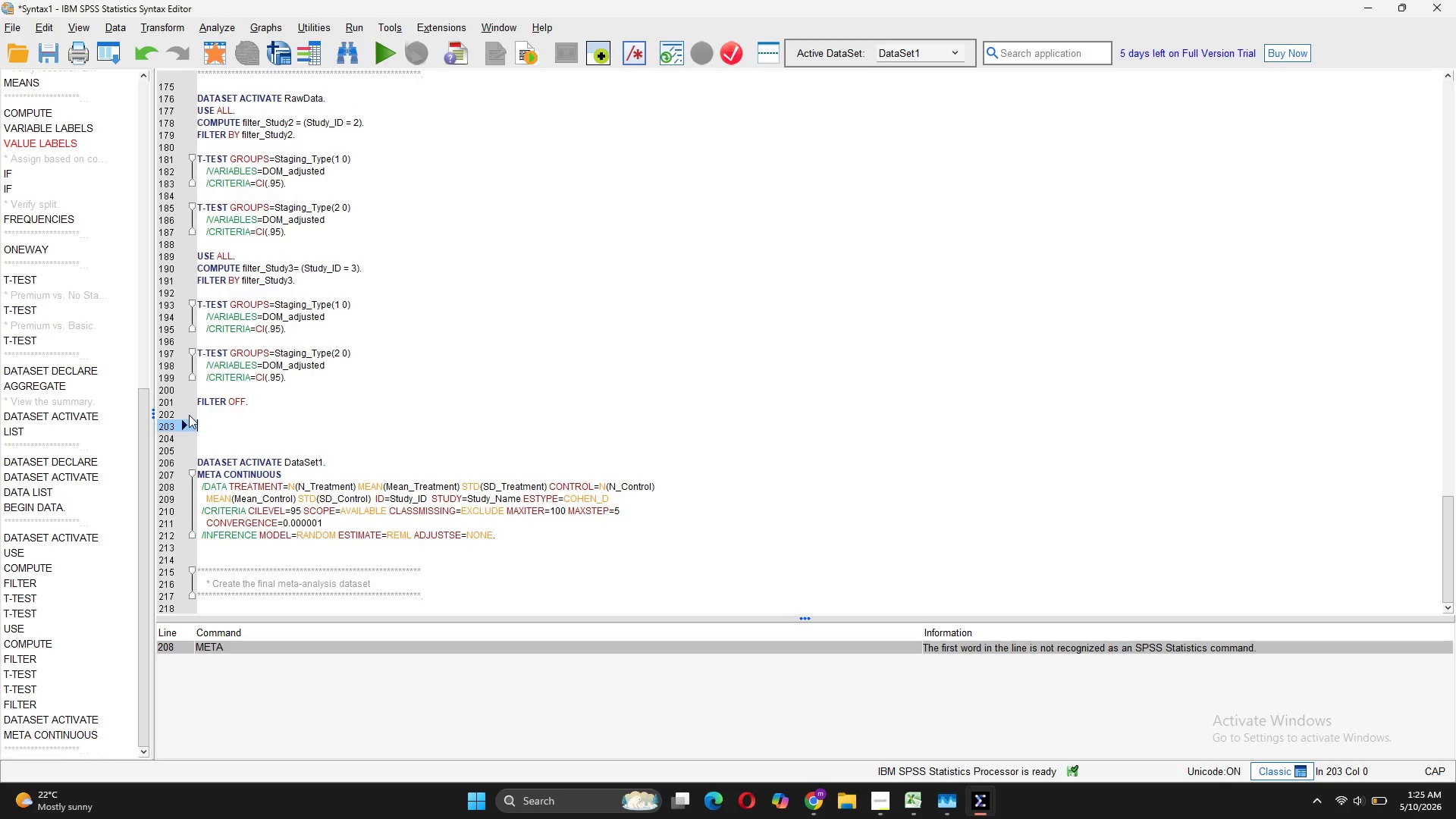 
key(Backspace)
 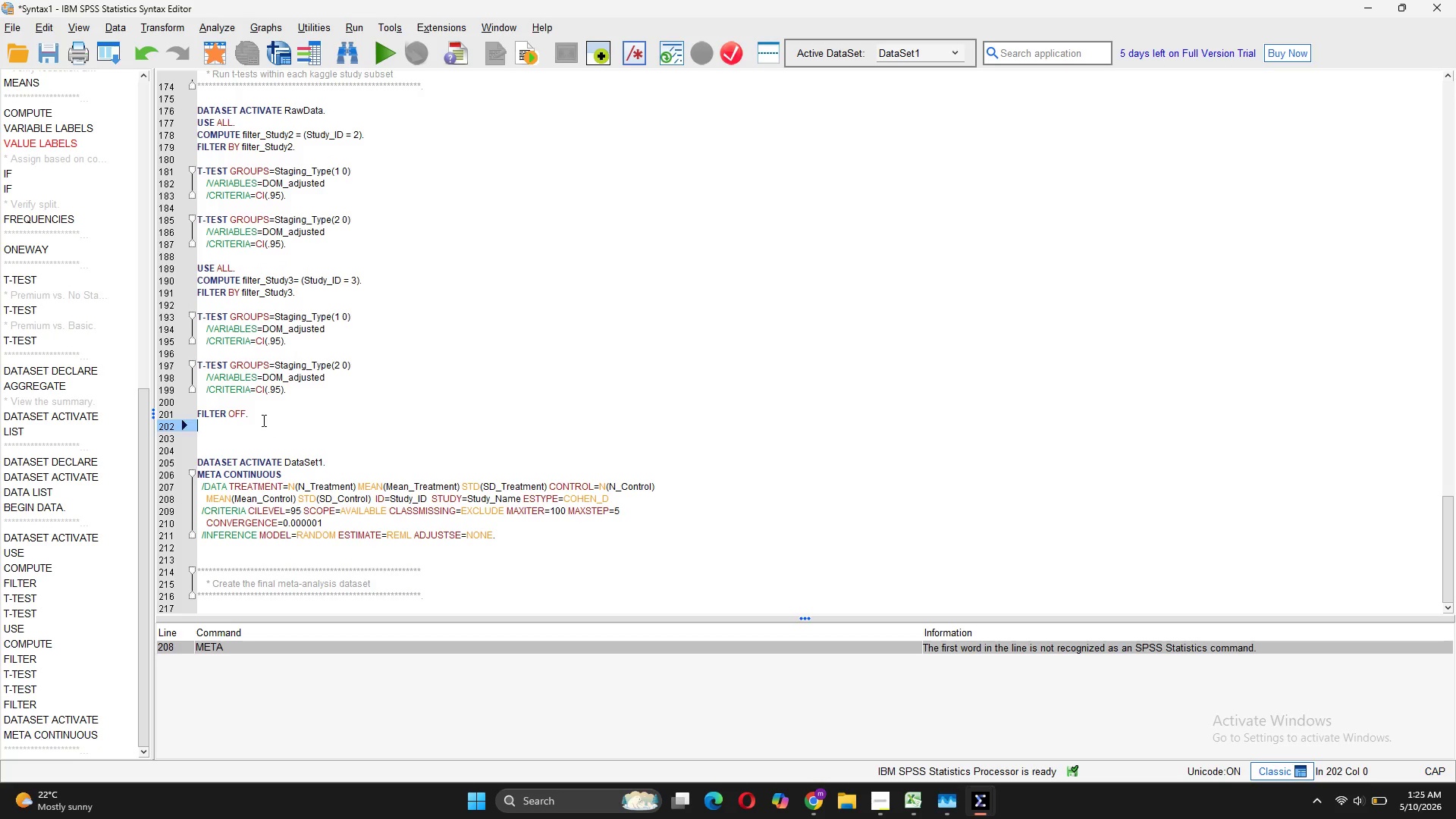 
left_click_drag(start_coordinate=[255, 409], to_coordinate=[185, 406])
 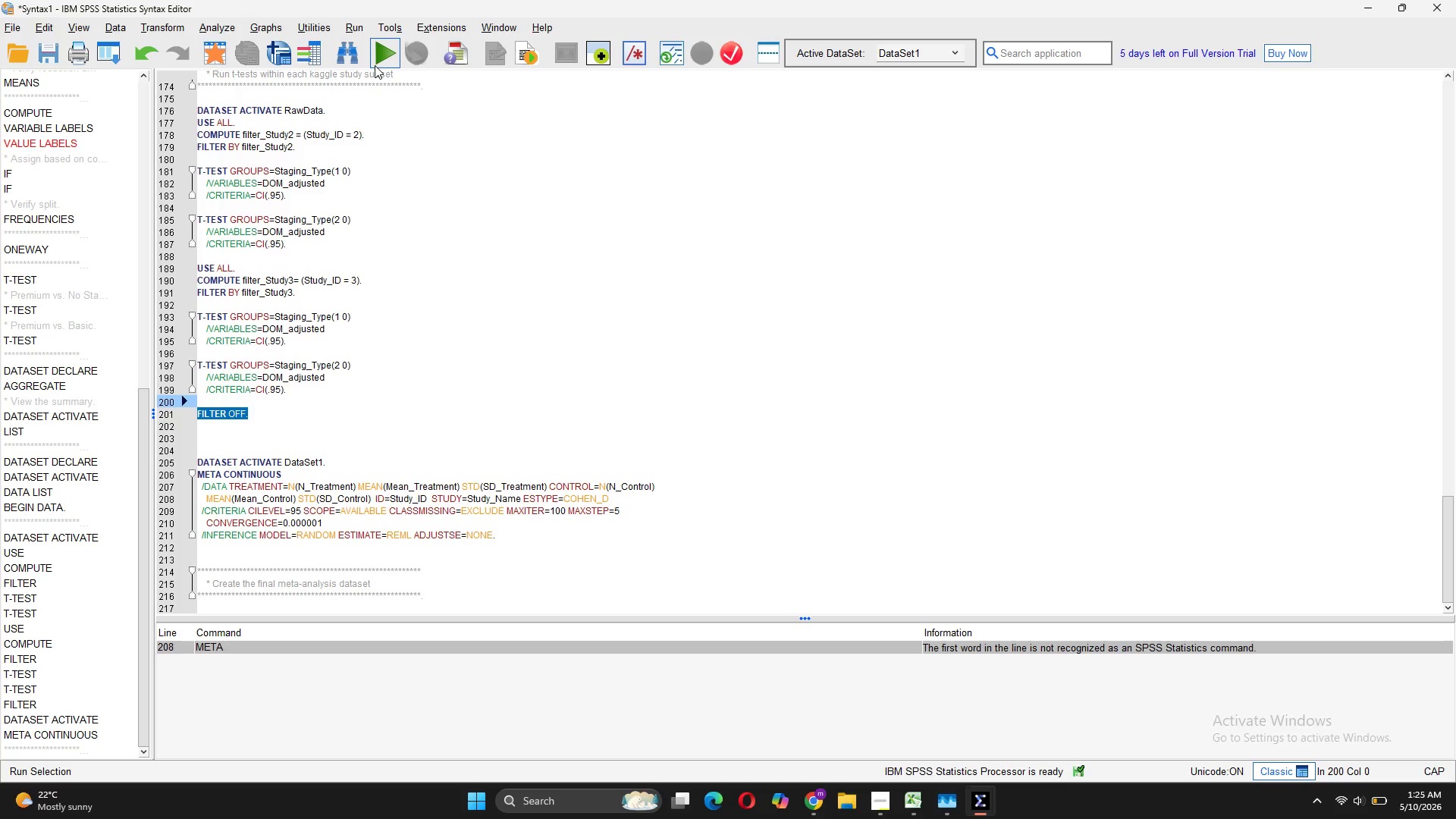 
left_click([375, 65])
 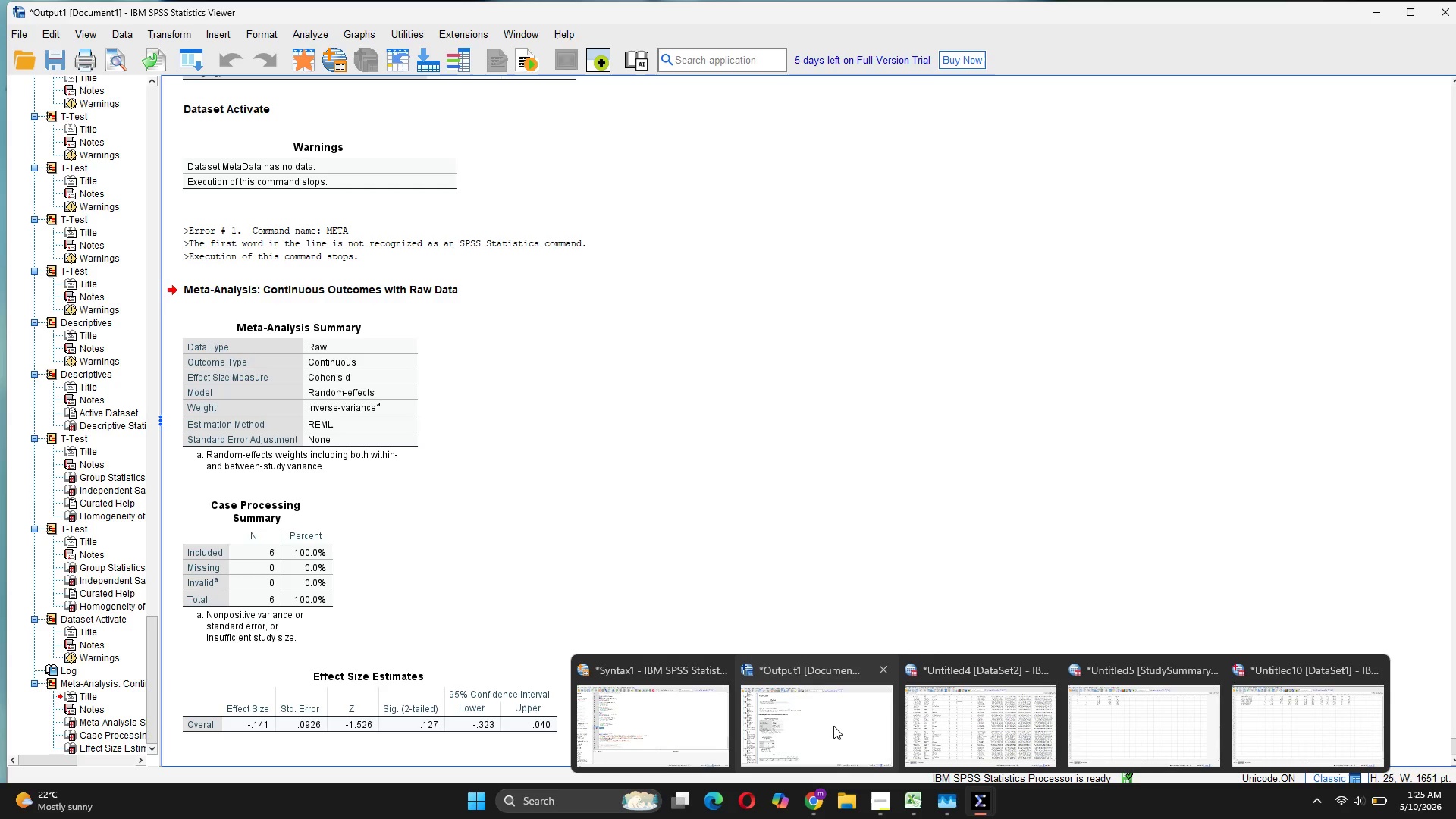 
wait(6.44)
 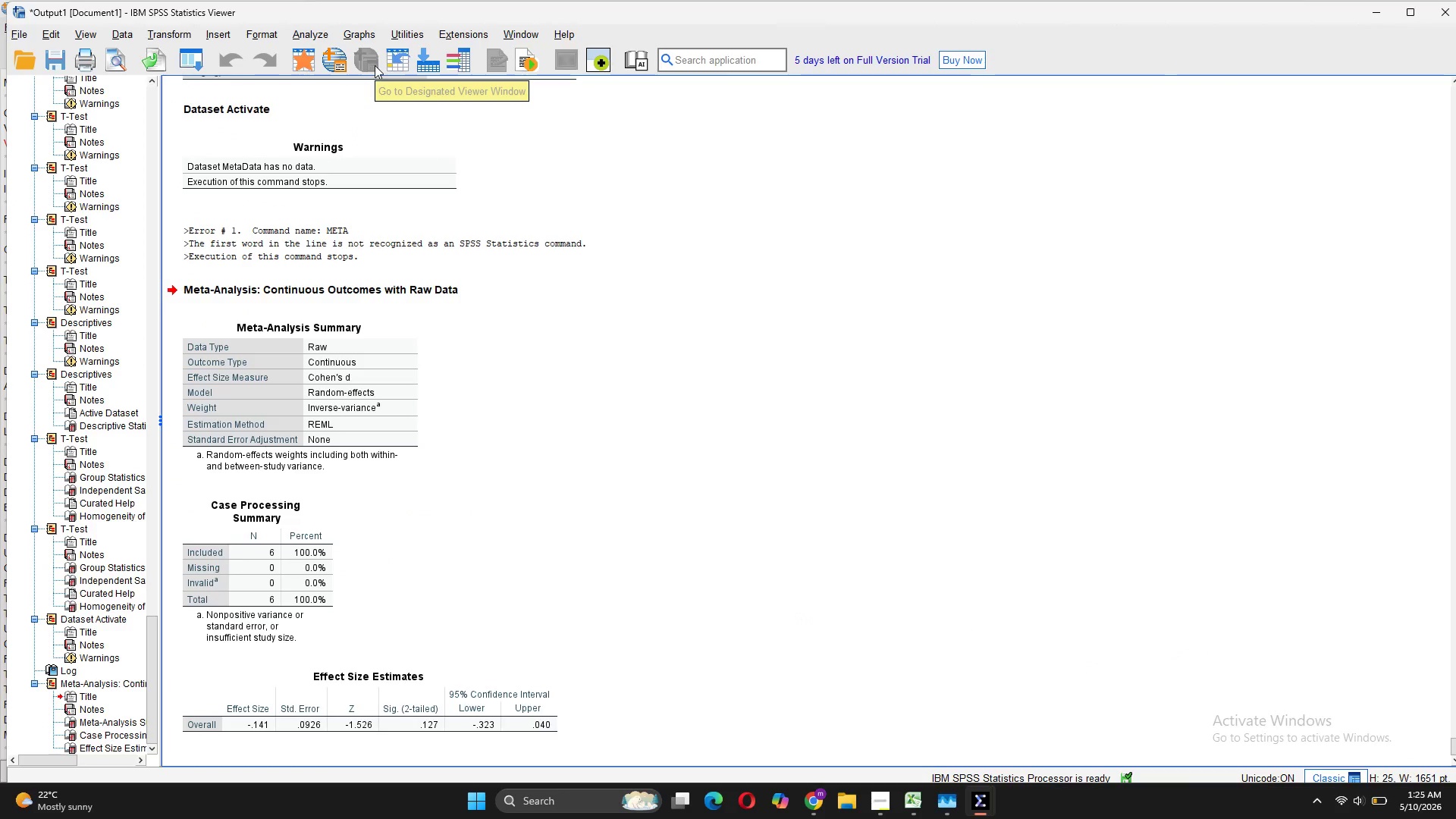 
left_click([665, 730])
 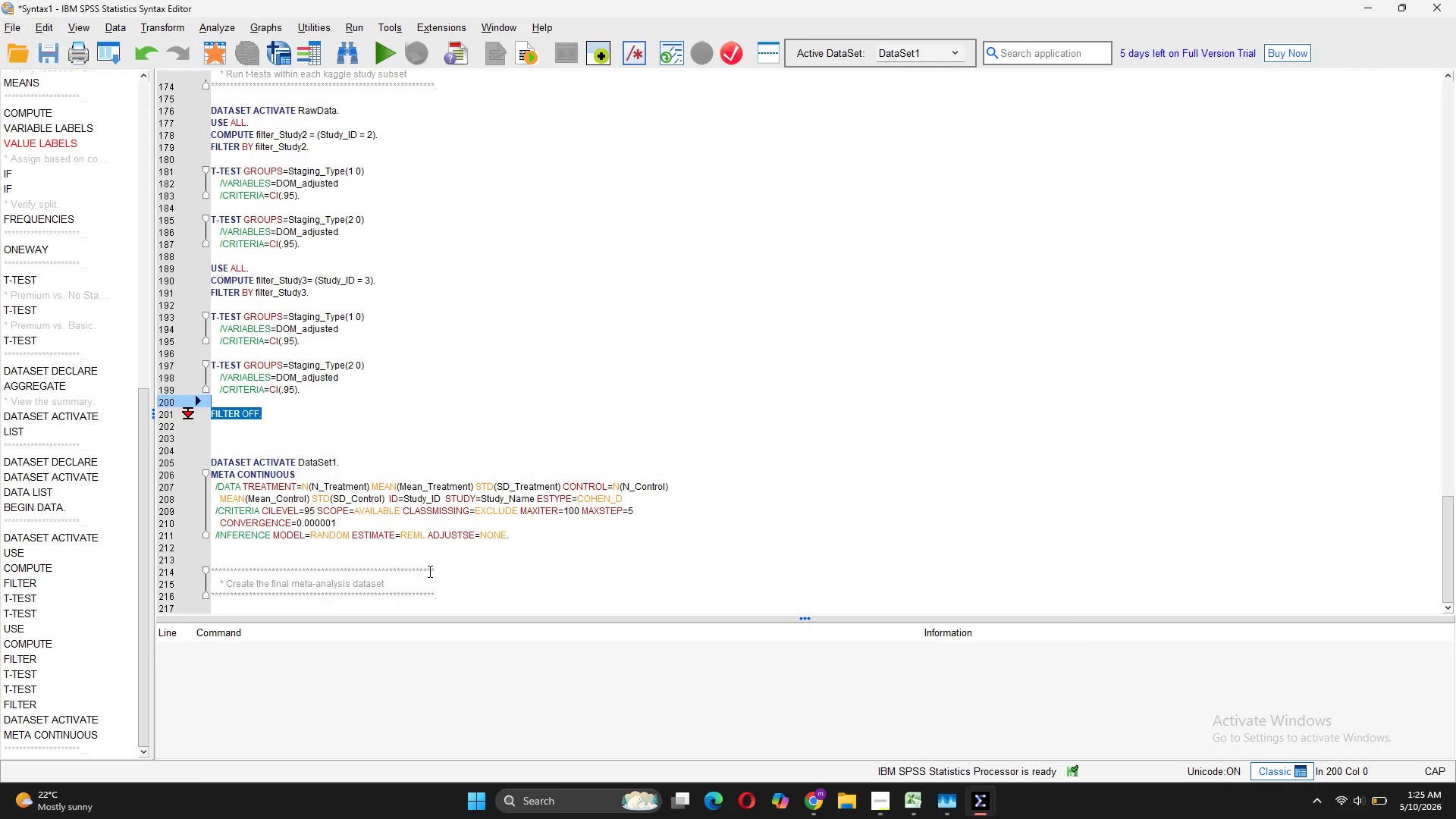 
scroll: coordinate [428, 571], scroll_direction: down, amount: 3.0
 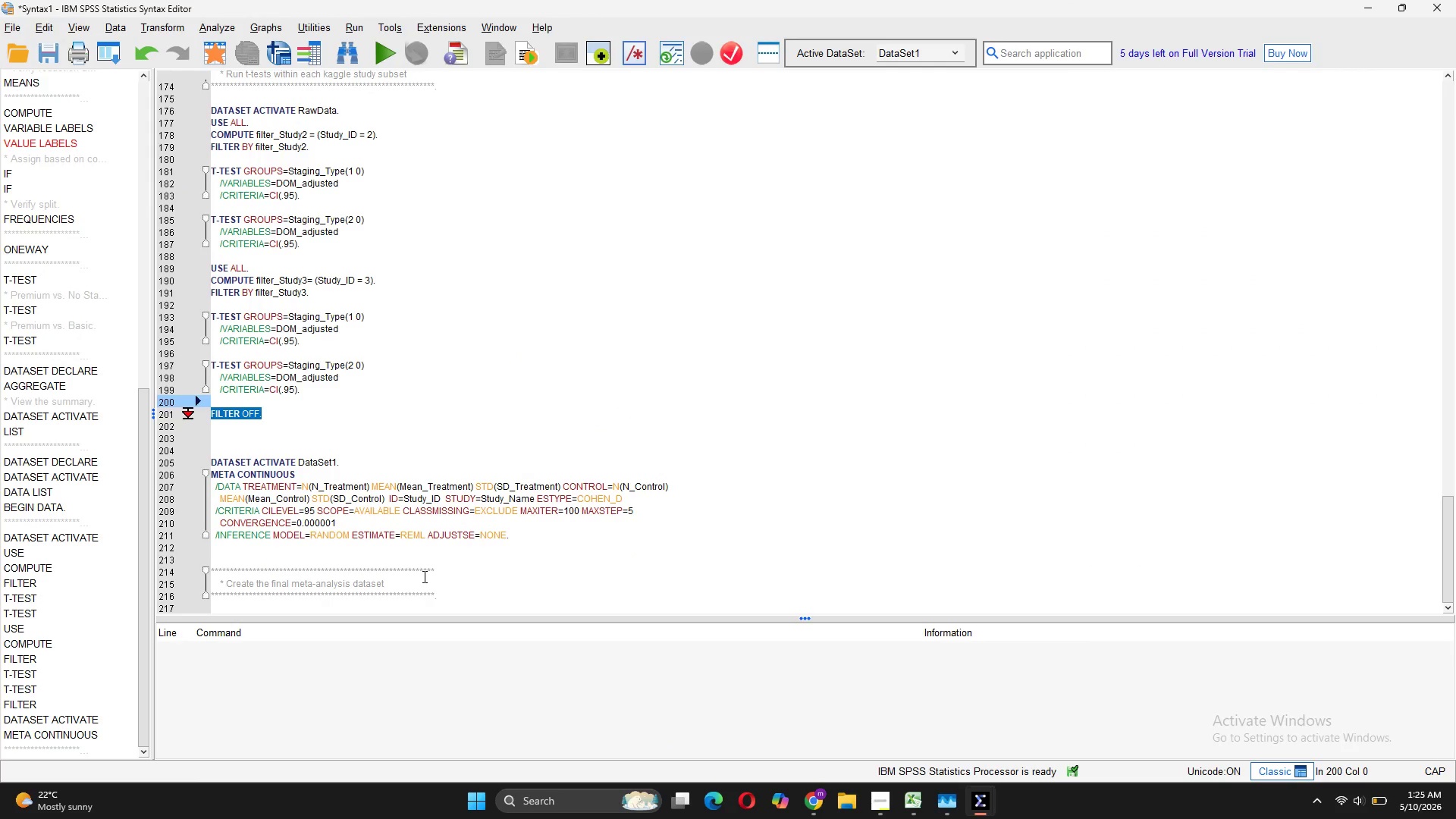 
left_click_drag(start_coordinate=[384, 584], to_coordinate=[227, 583])
 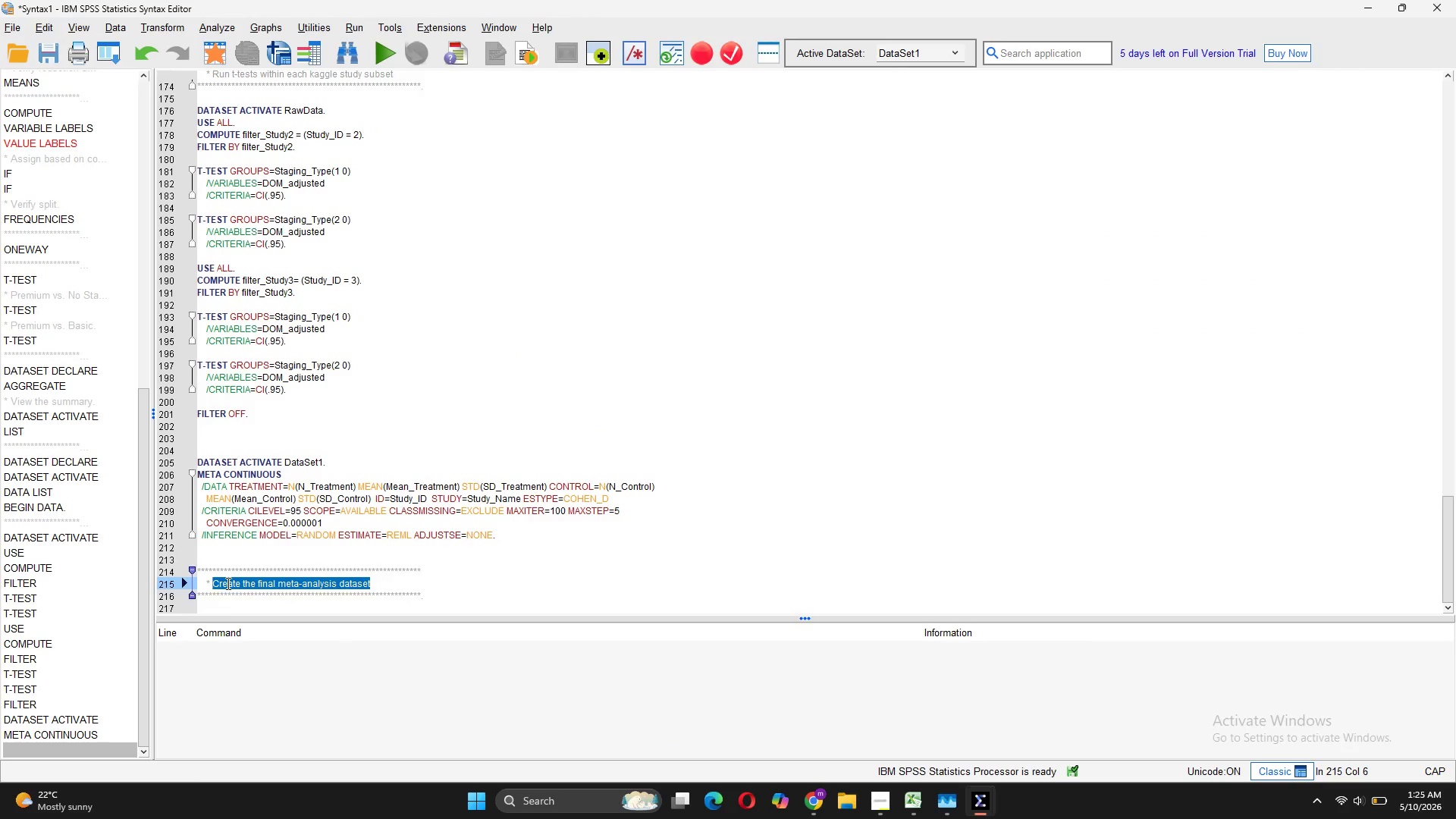 
type(Heterogeneity analysid)
key(Backspace)
type(s)
 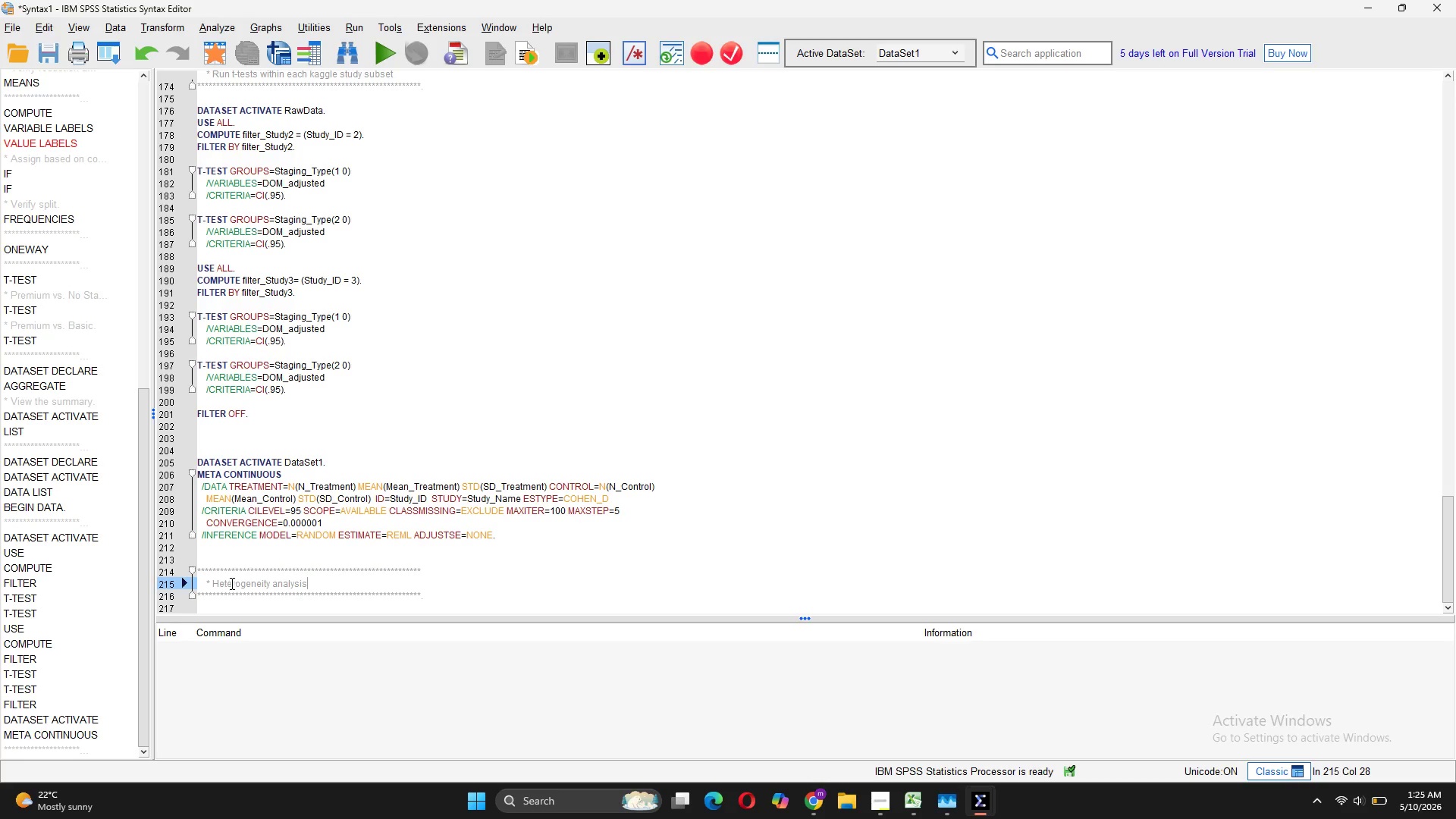 
wait(6.91)
 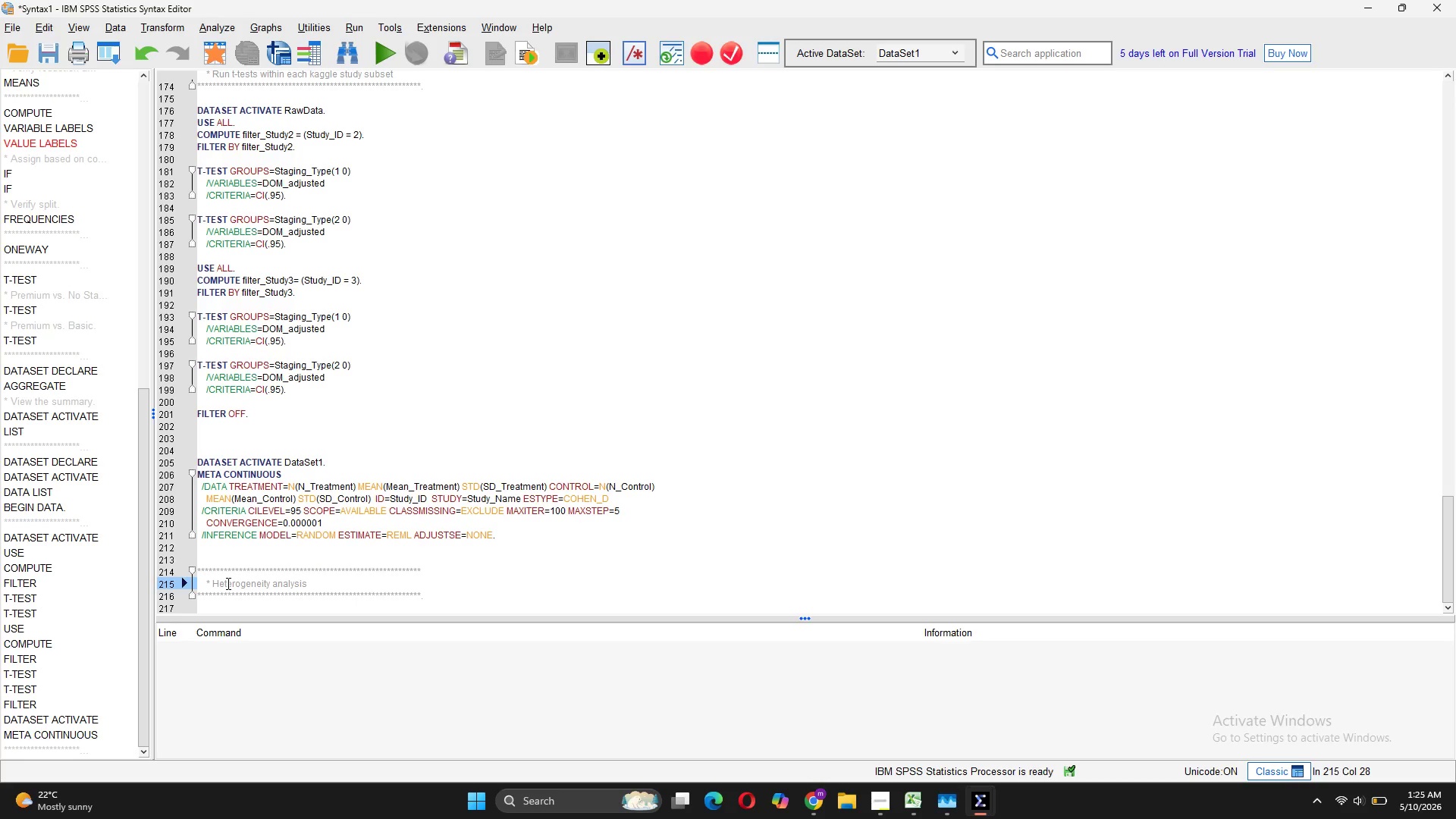 
left_click([288, 608])
 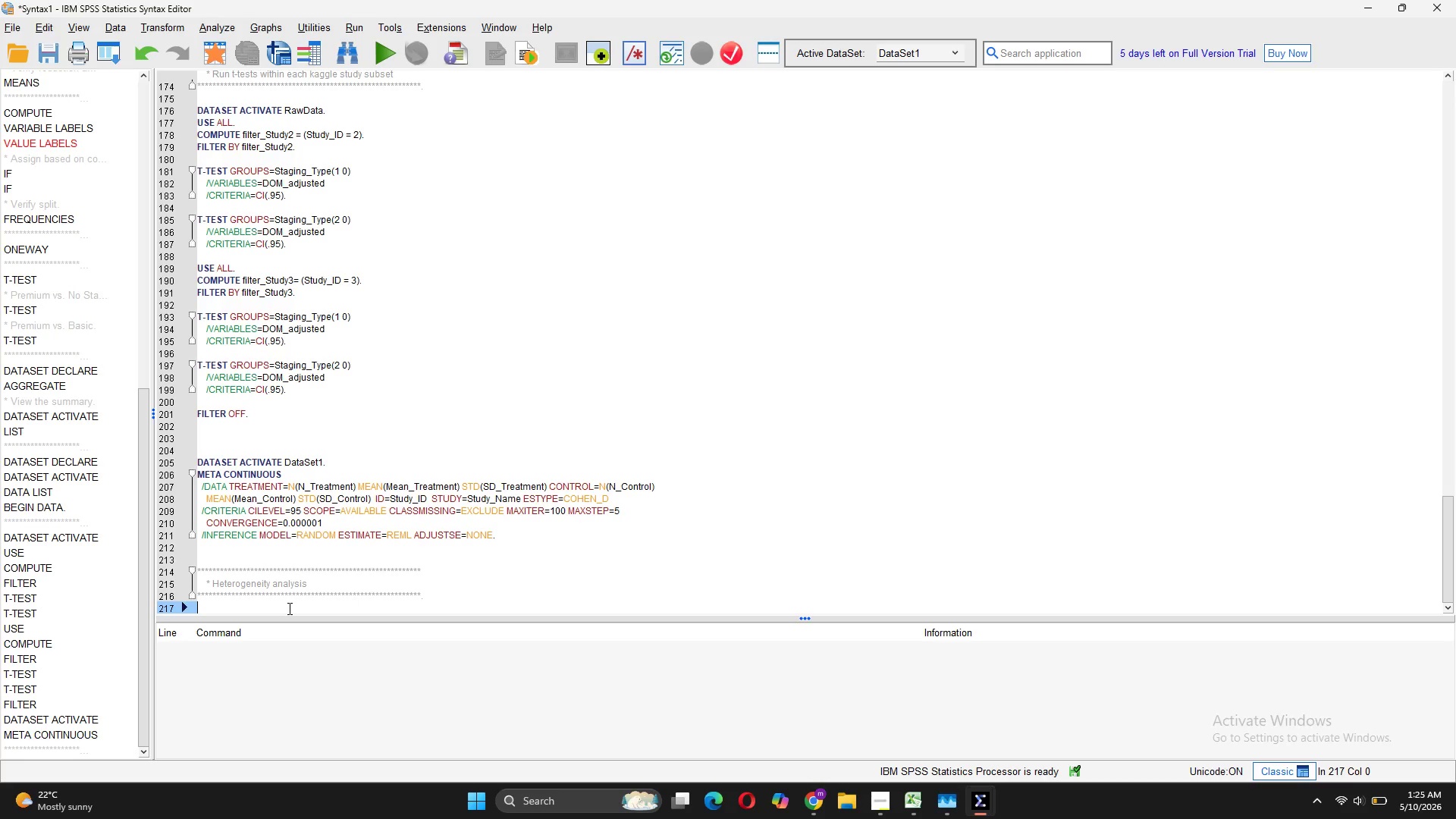 
wait(7.12)
 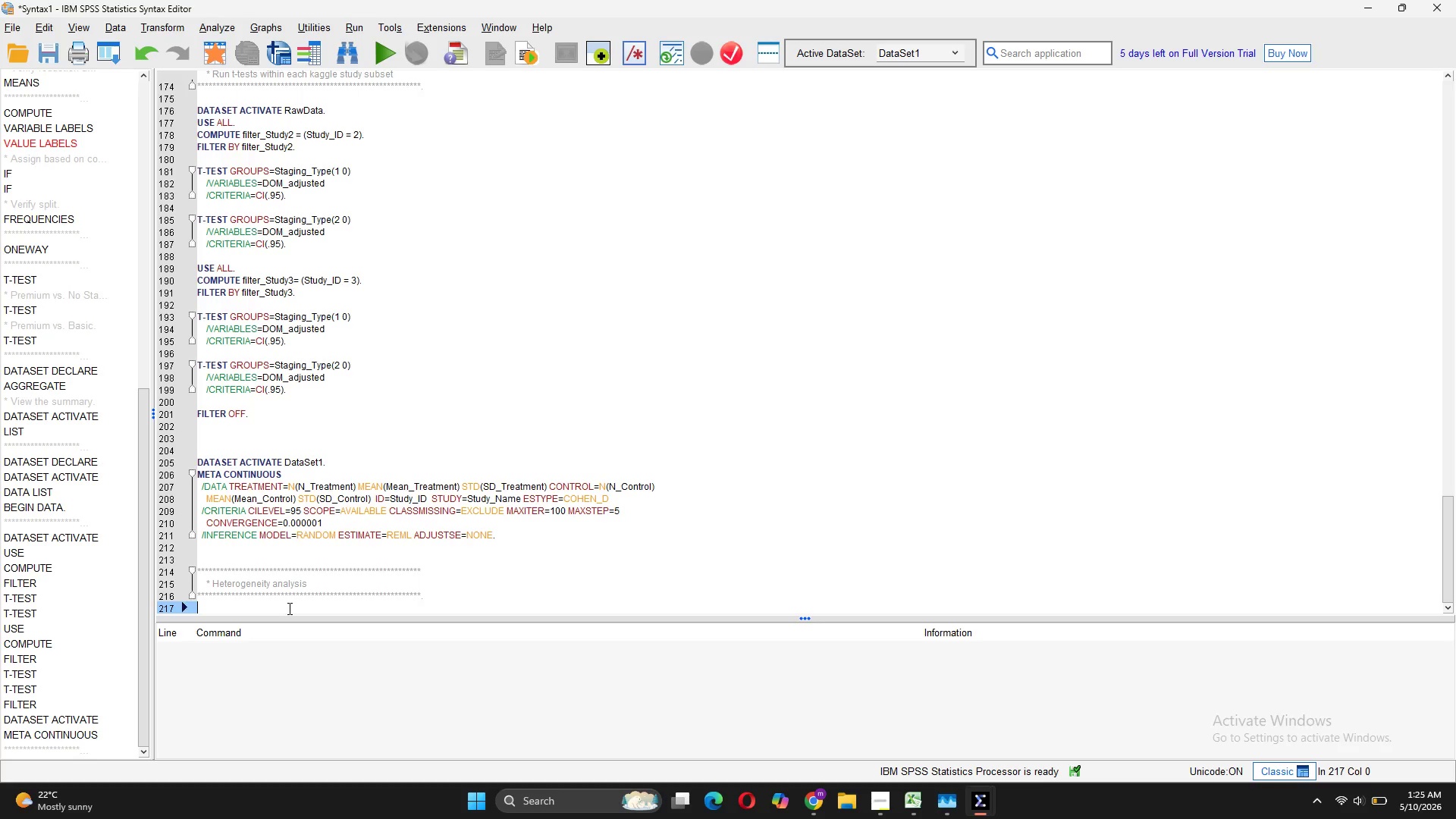 
type(* Compute all heterogeneity metrics)
 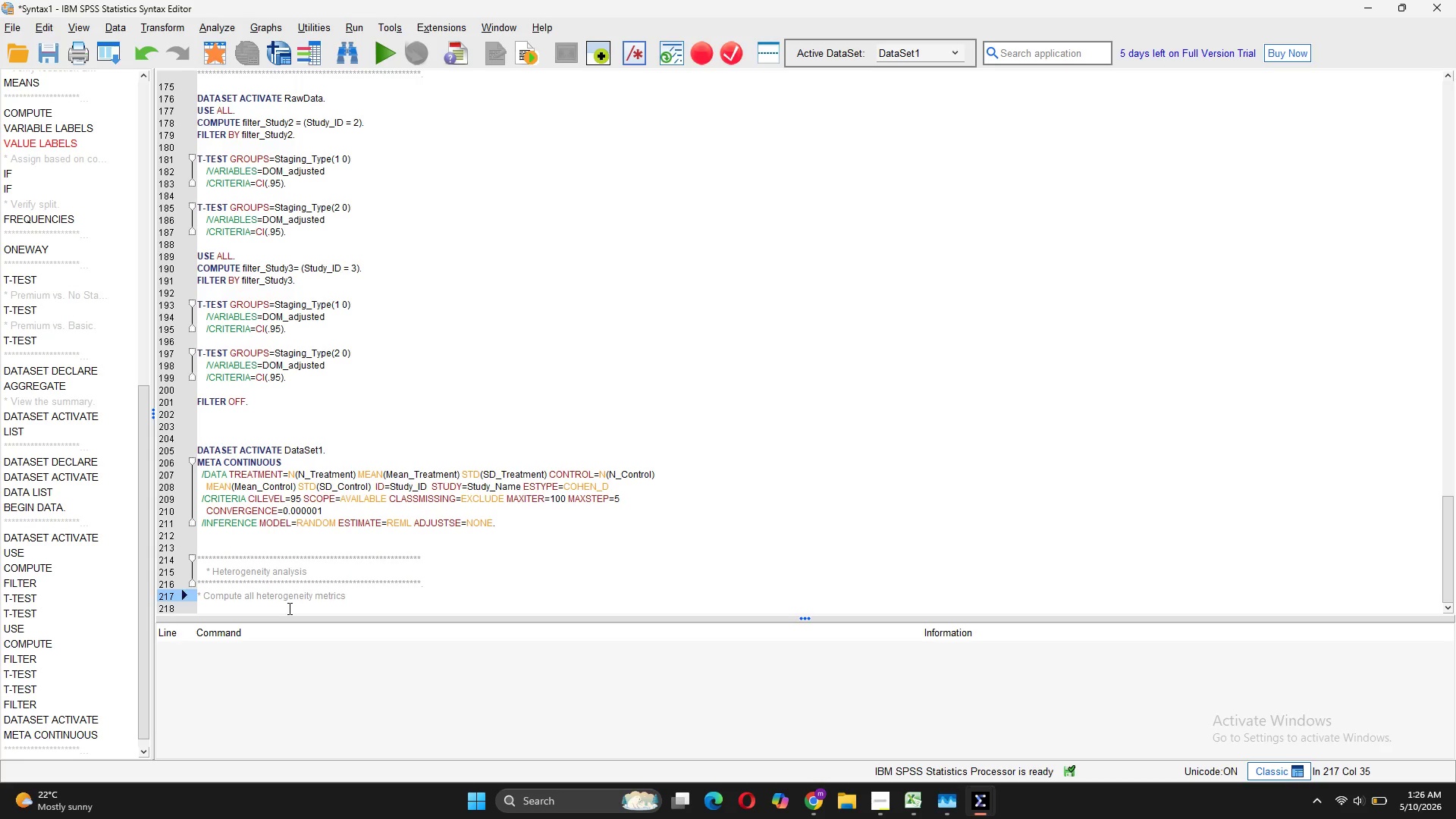 
key(Enter)
 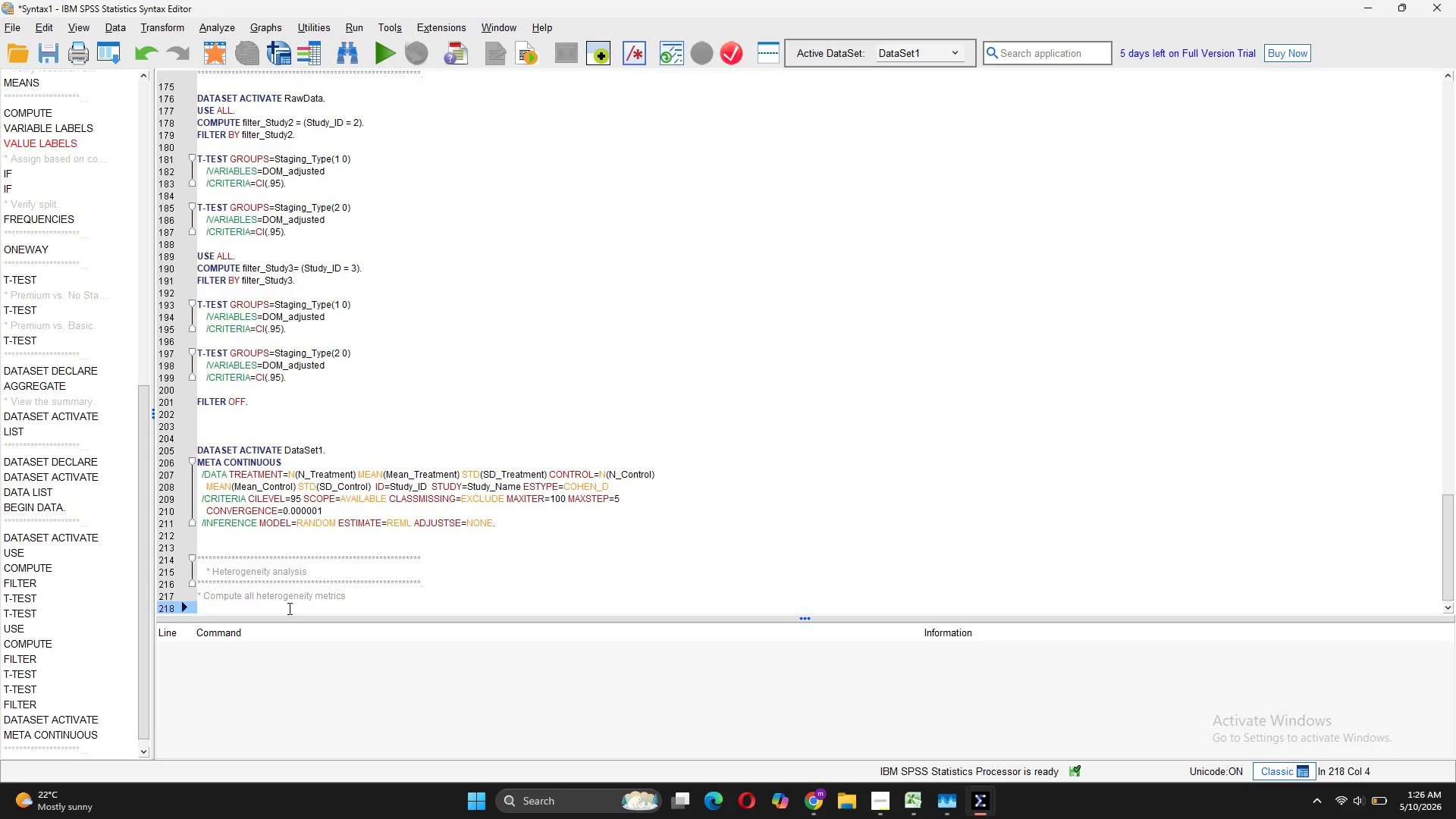 
key(Backspace)
 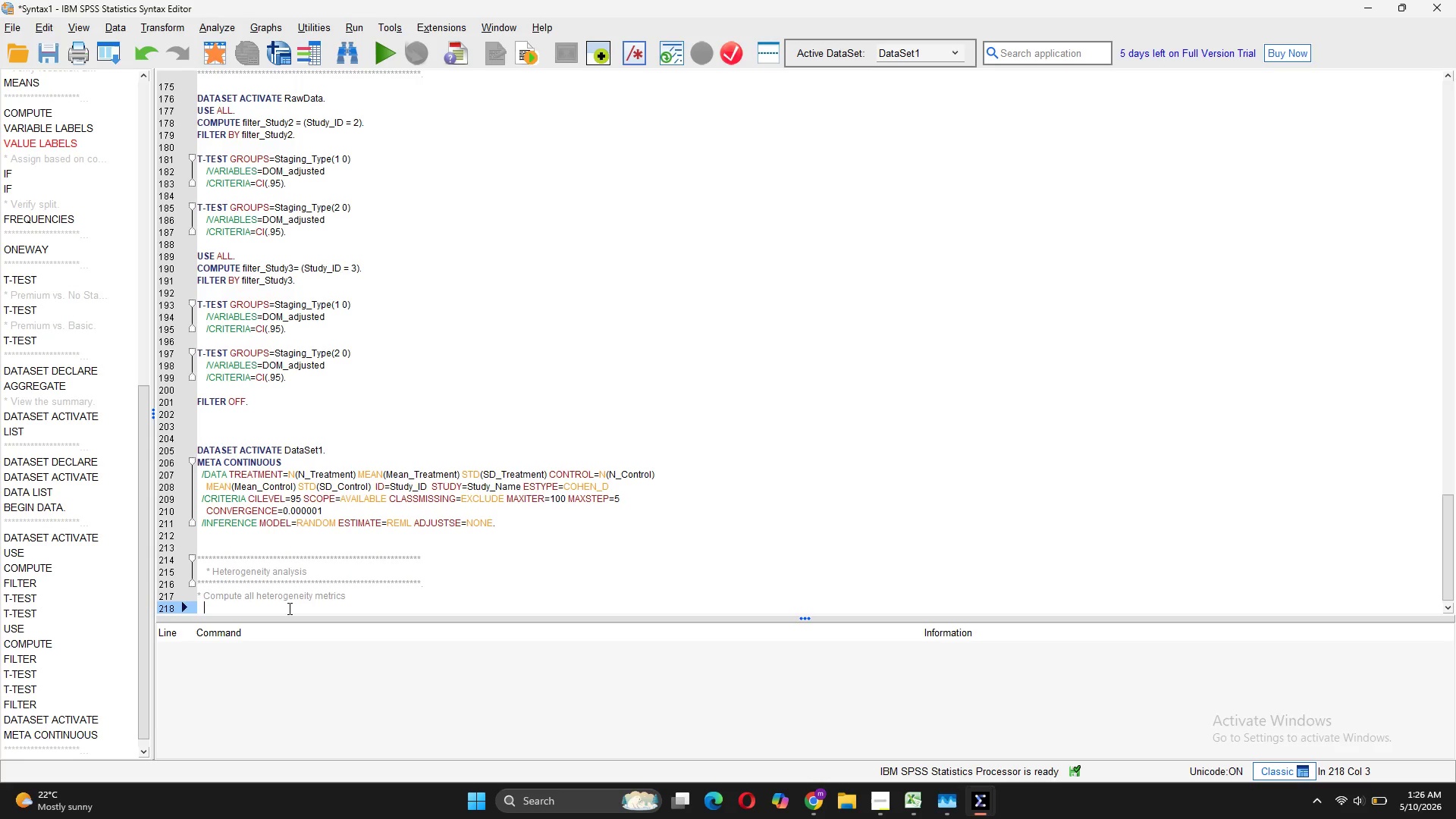 
key(Backspace)
 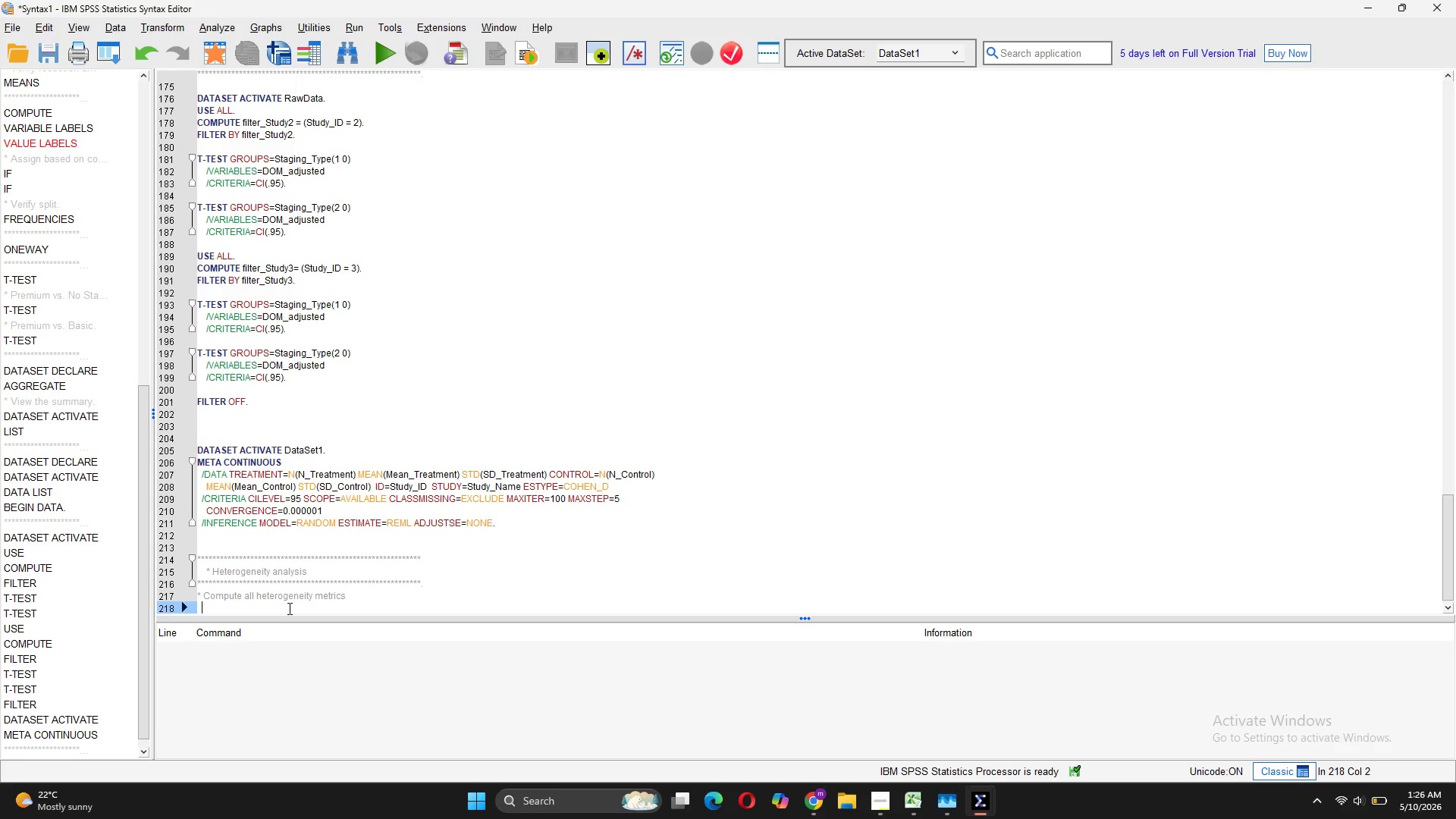 
key(Backspace)
 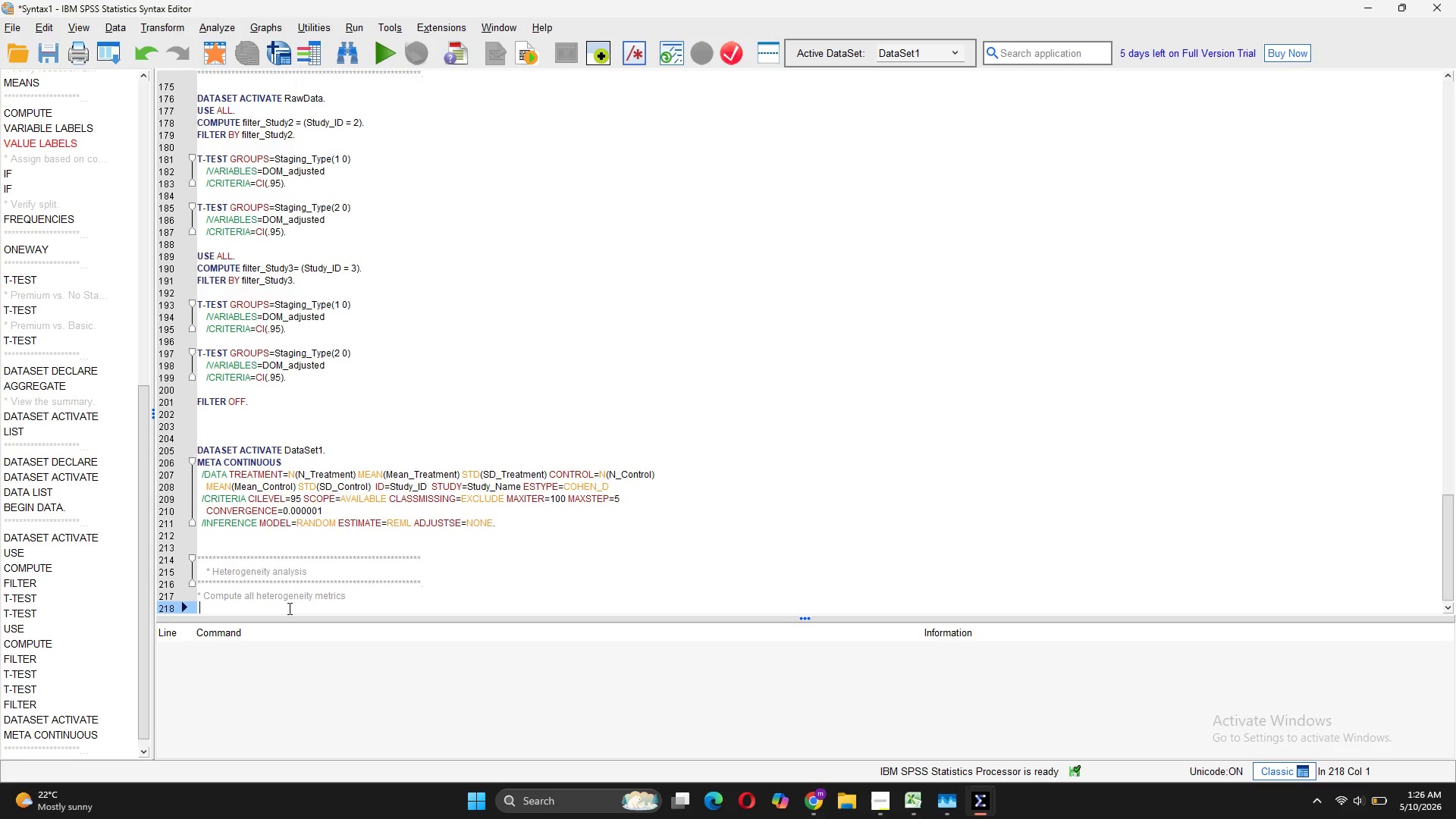 
key(Backspace)
 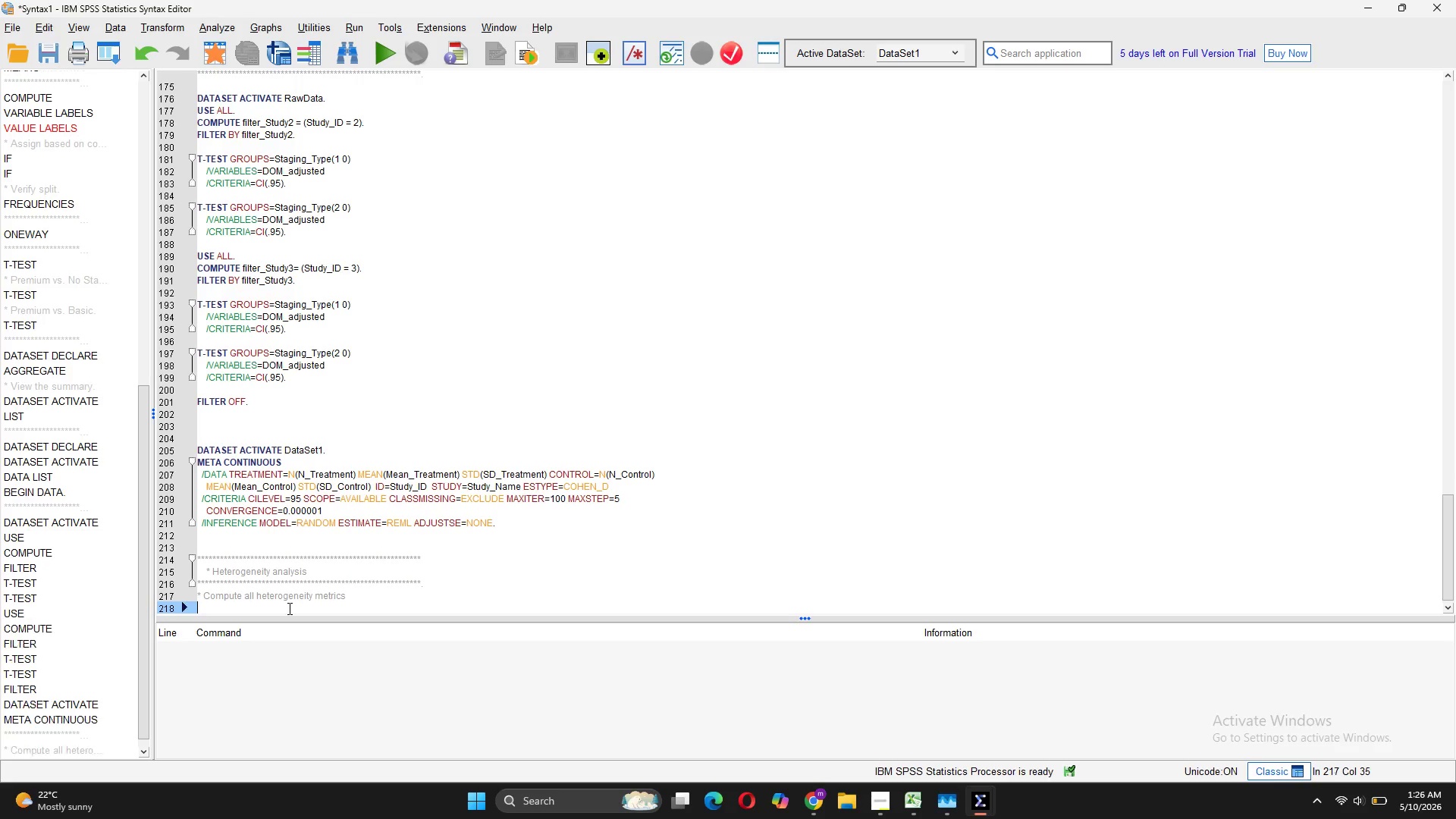 
key(Backspace)
 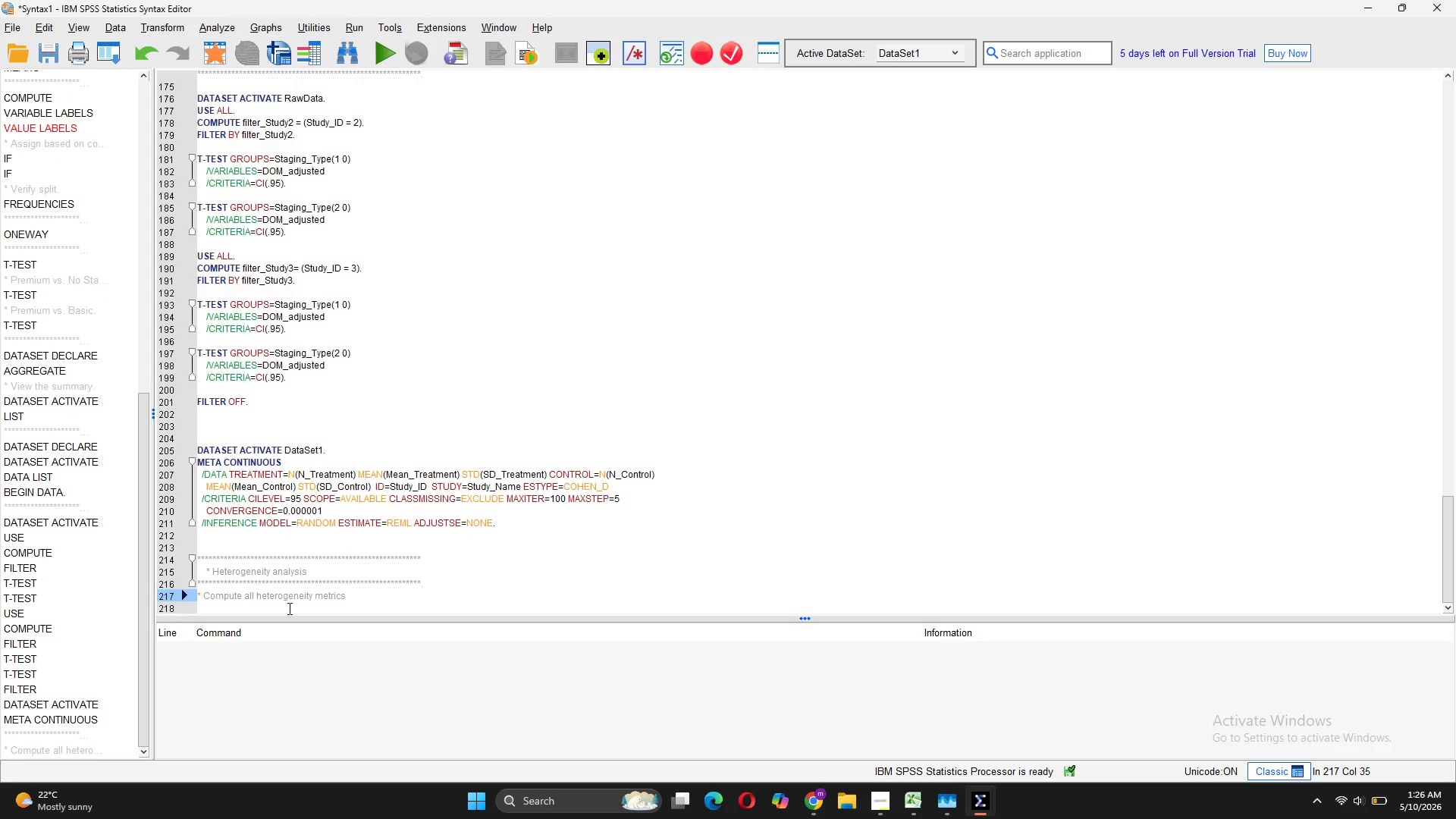 
key(Period)
 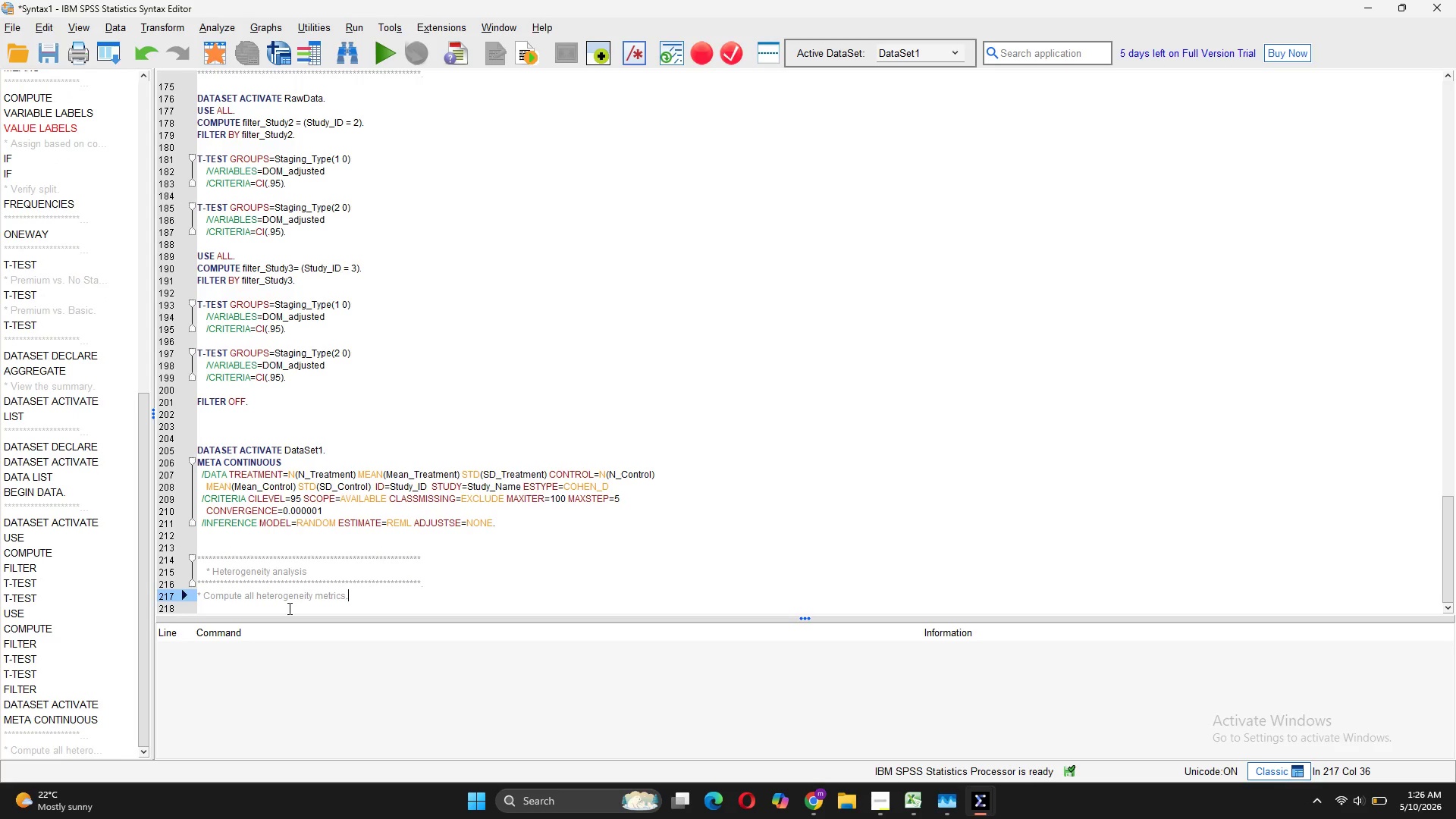 
key(Enter)
 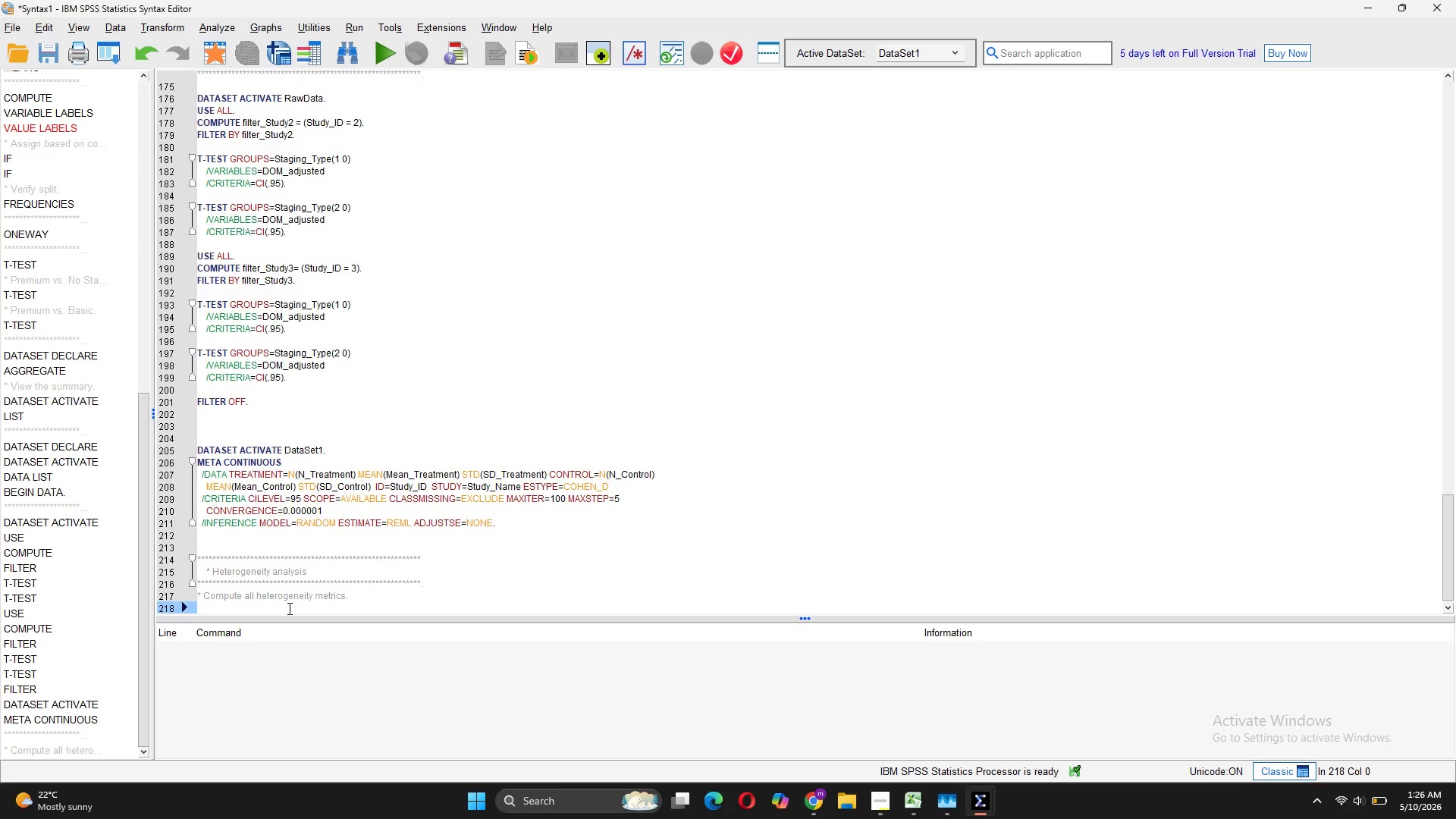 
wait(12.05)
 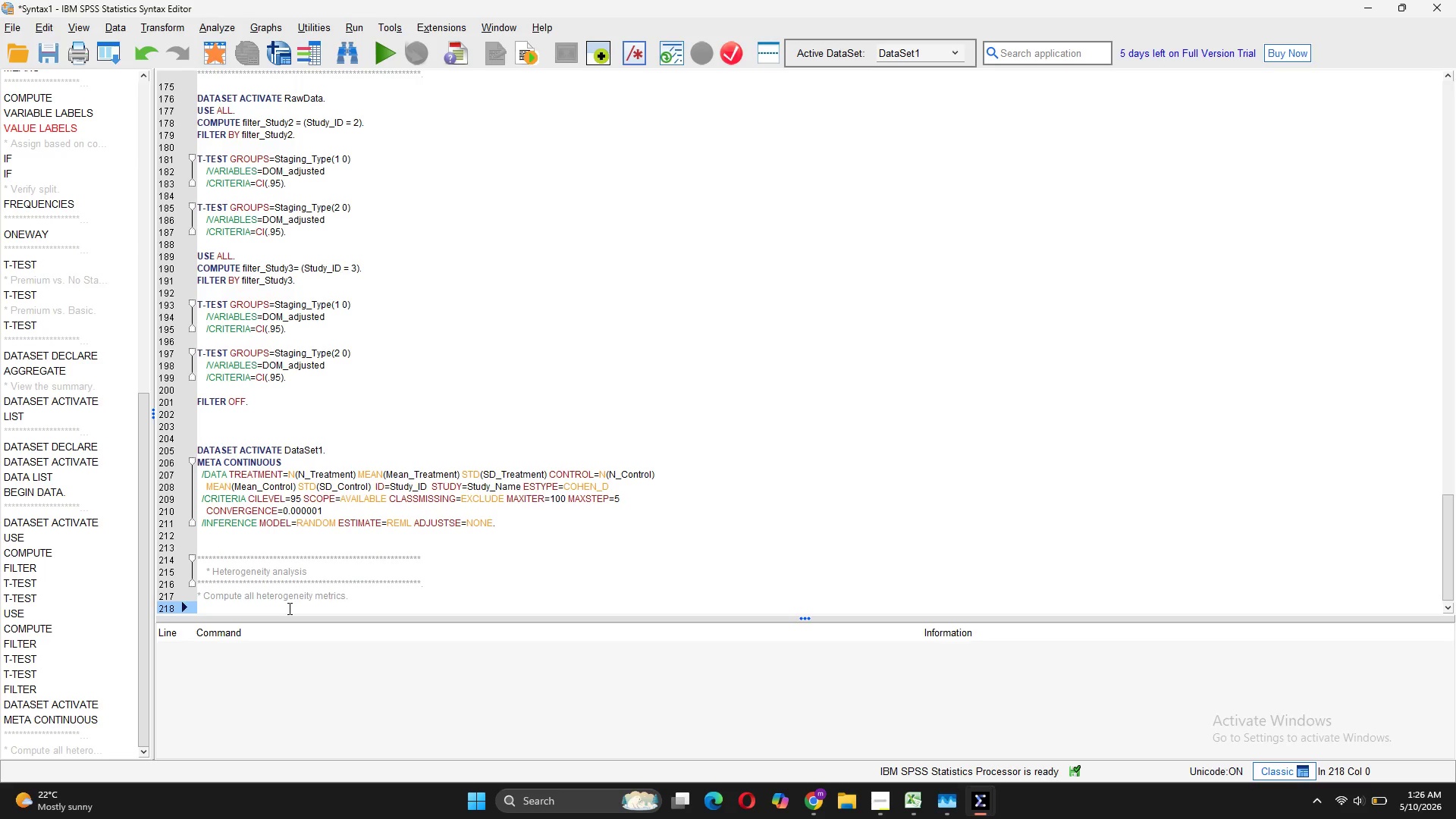 
type(COMPUTE weight_fixed = 1 / Variance.COMPUTE SUM_WEIGHT)
key(Backspace)
type( sum_weights = weight_fixed.COMPUTE sum_weighted_ES = Effct_Sie * Weigt_afi)
key(Backspace)
key(Backspace)
key(Backspace)
type(fixed)
 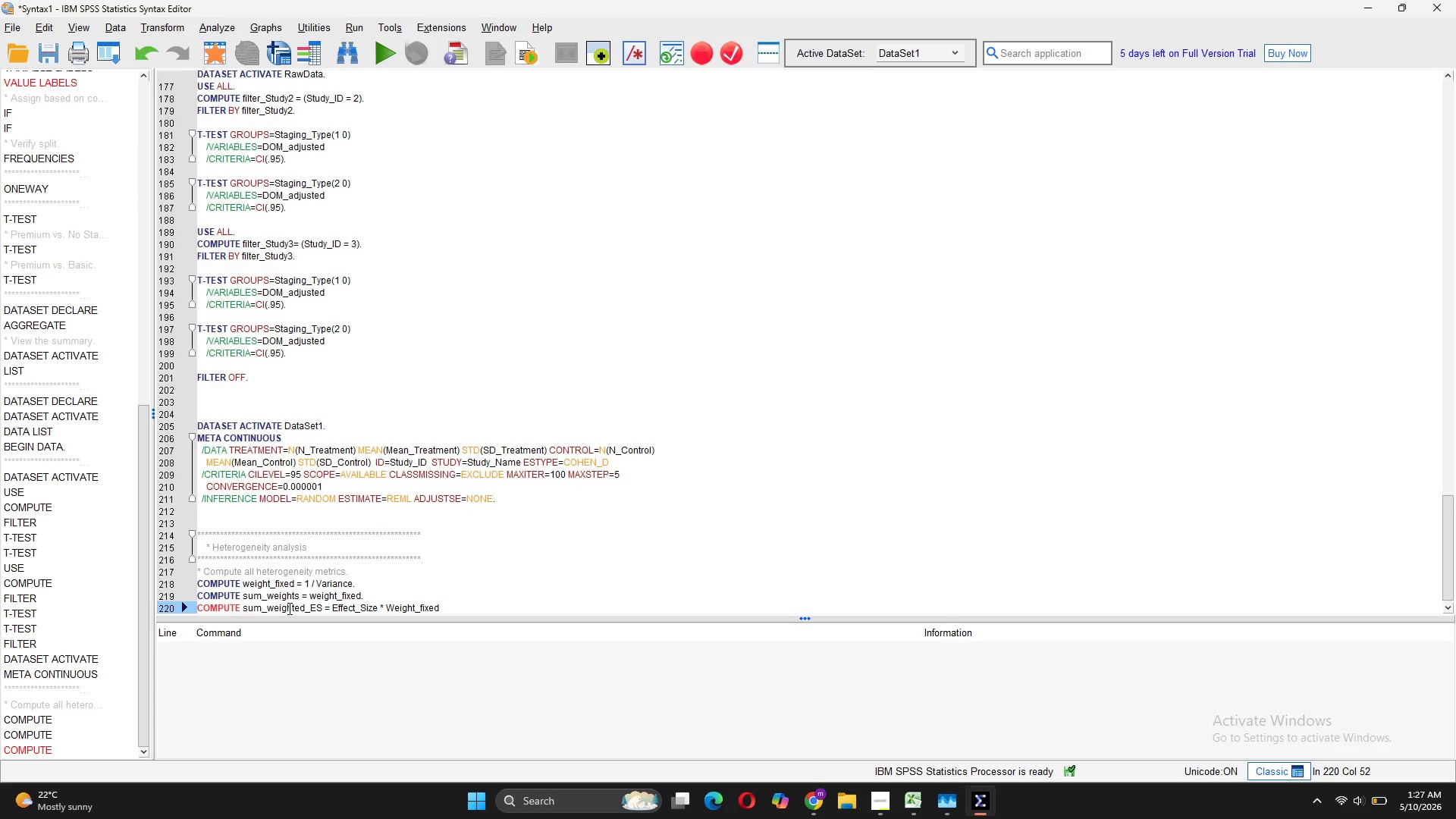 
 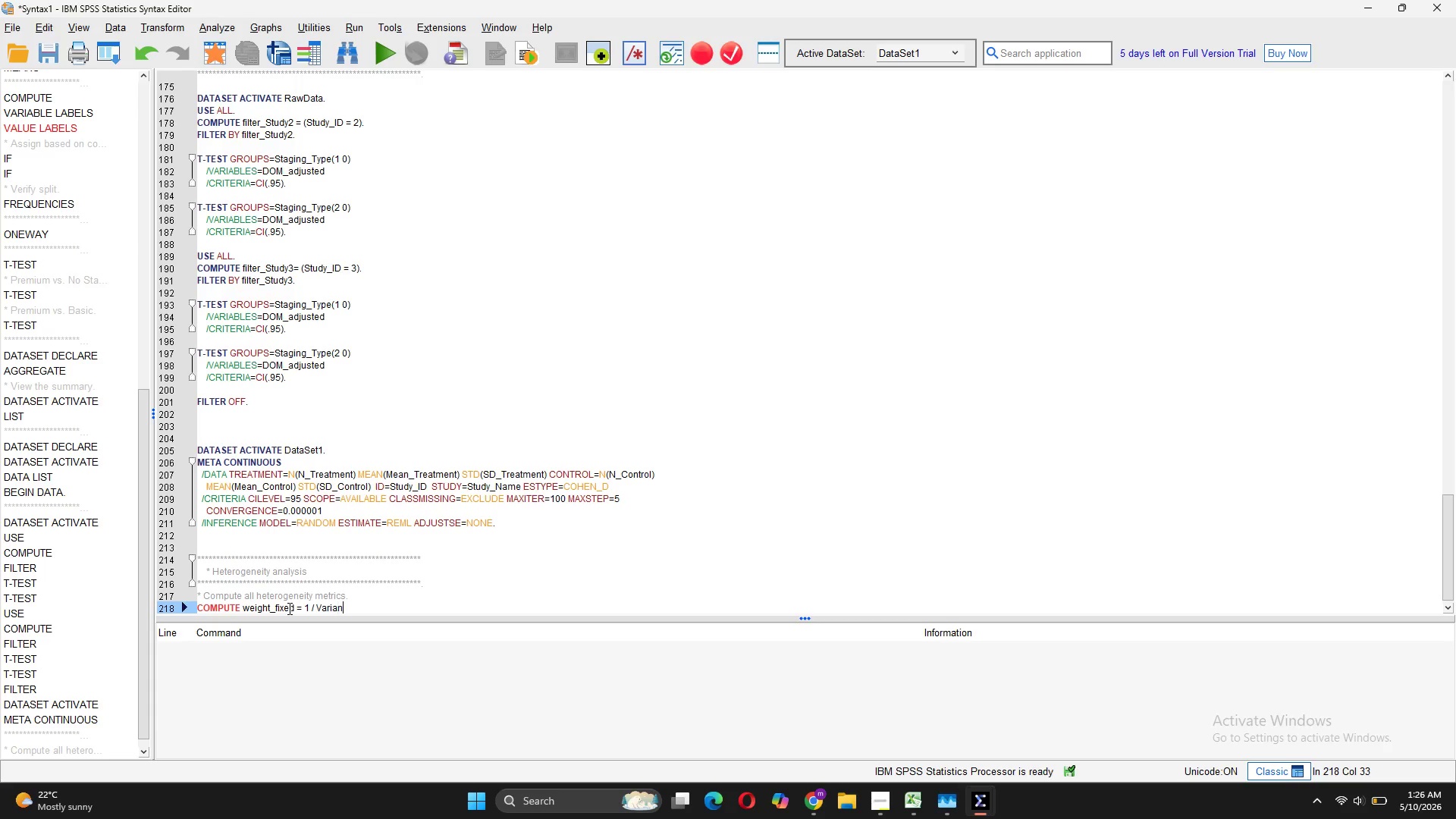 
hold_key(key=Enter, duration=25.41)
 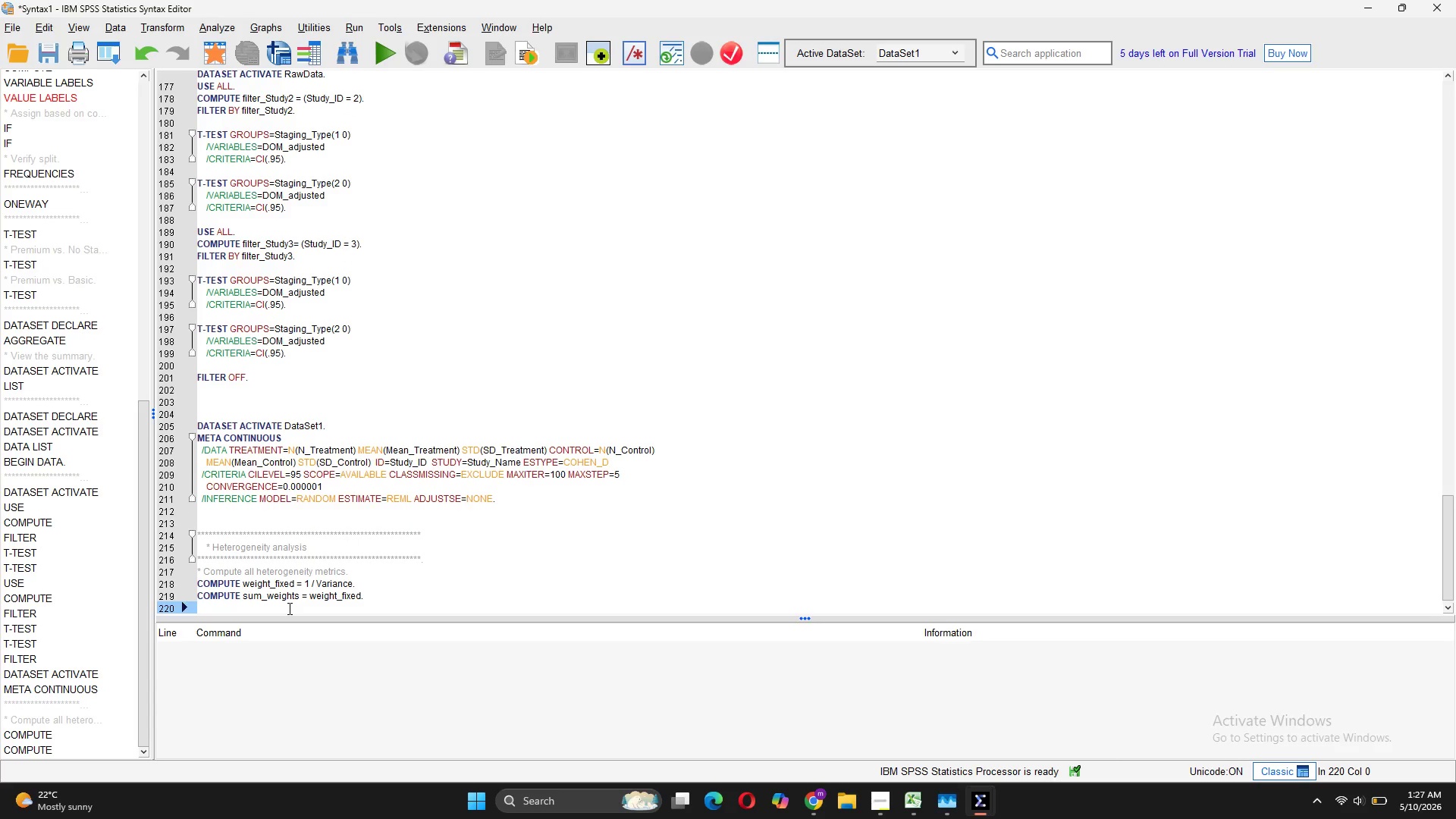 
wait(6.47)
 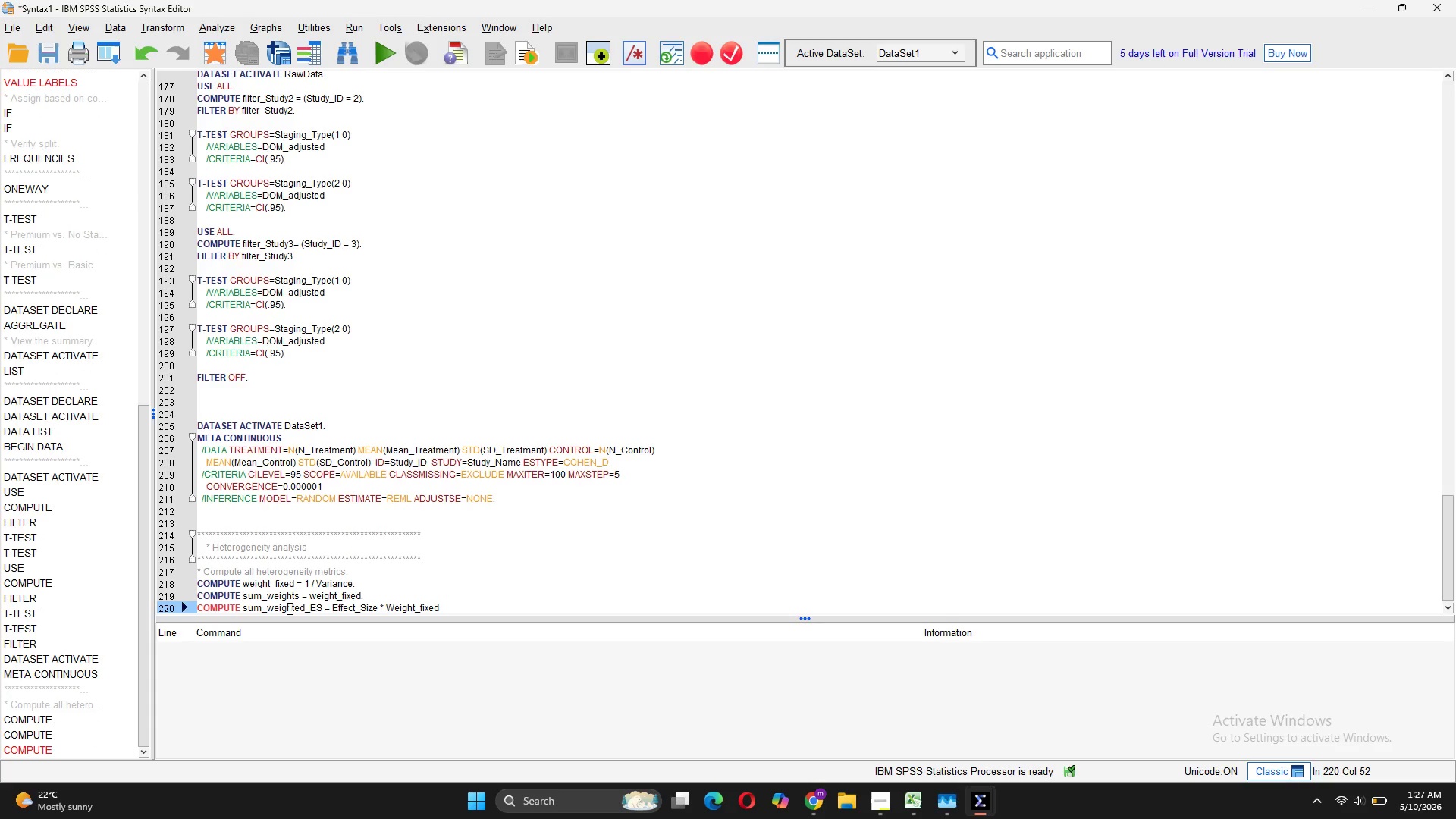 
key(Period)
 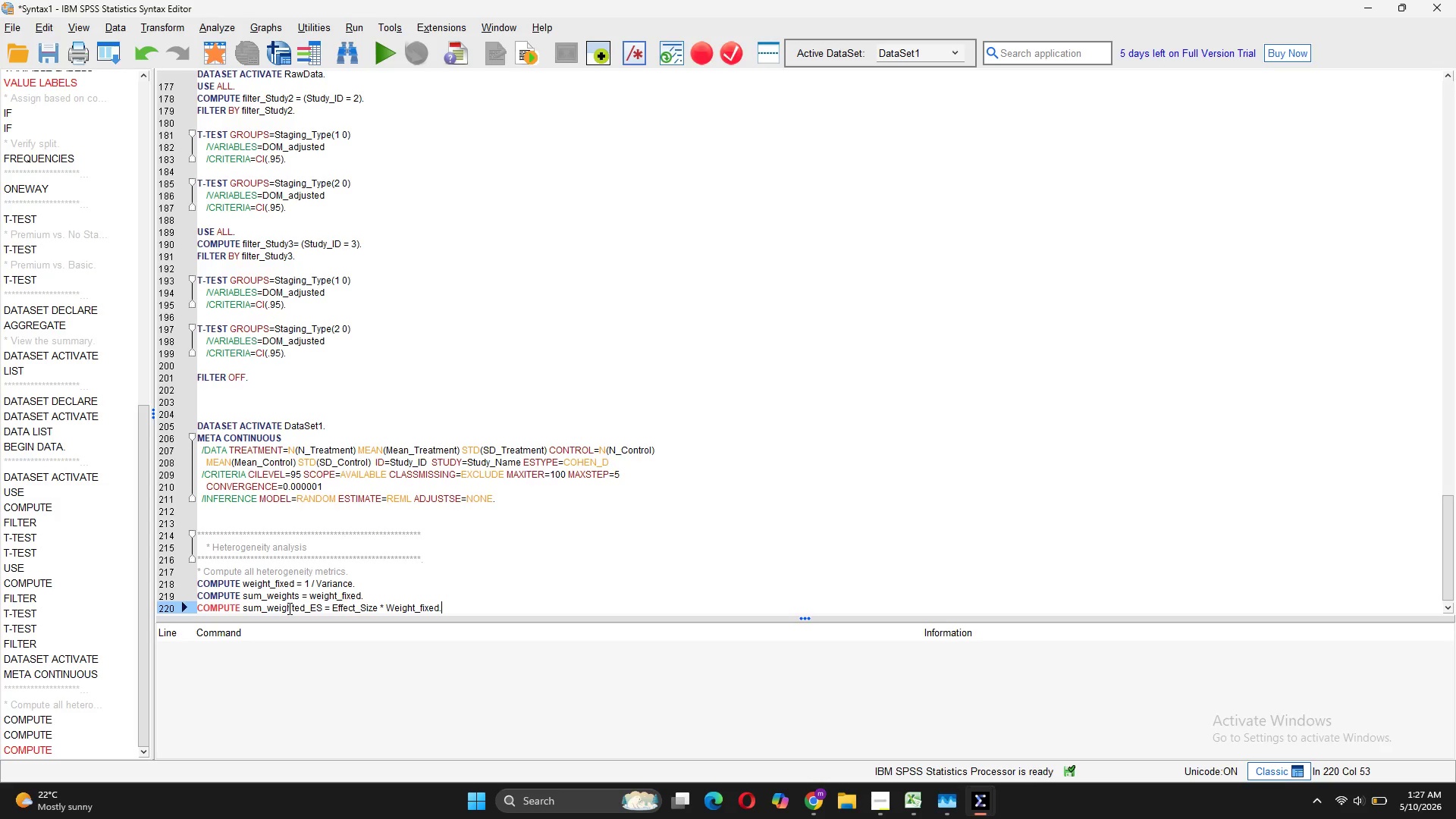 
key(Enter)
 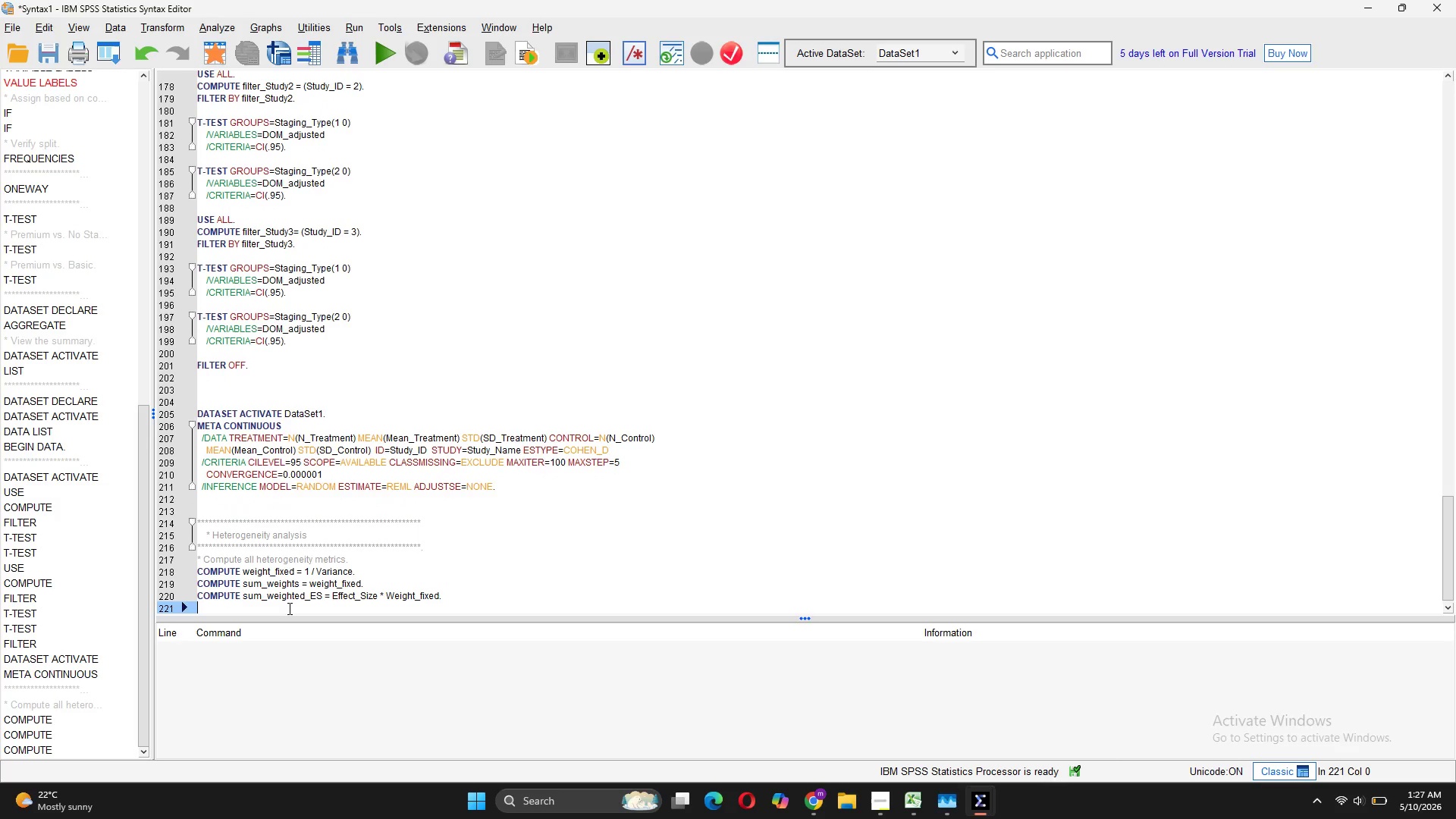 
wait(5.89)
 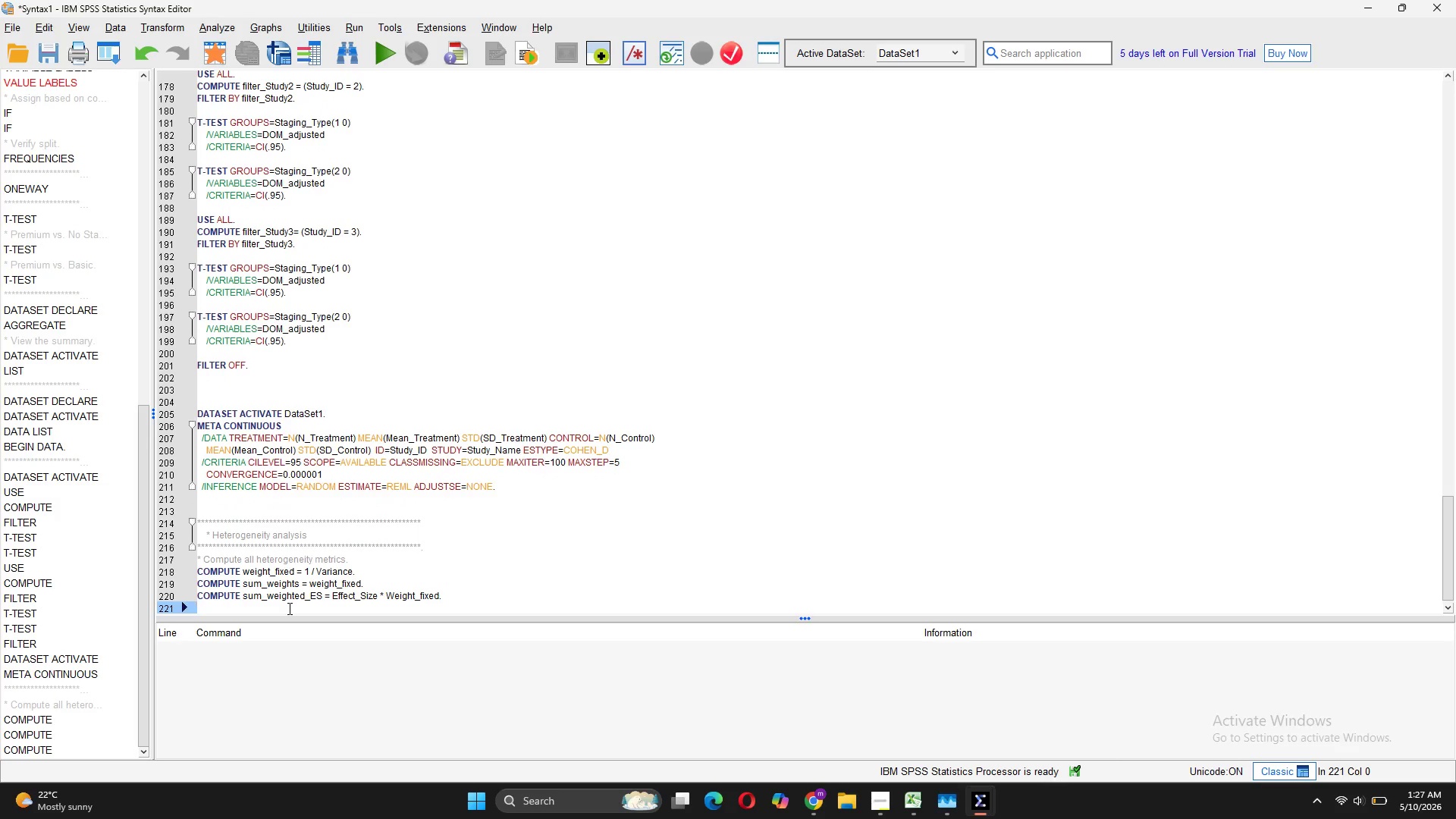 
key(Enter)
 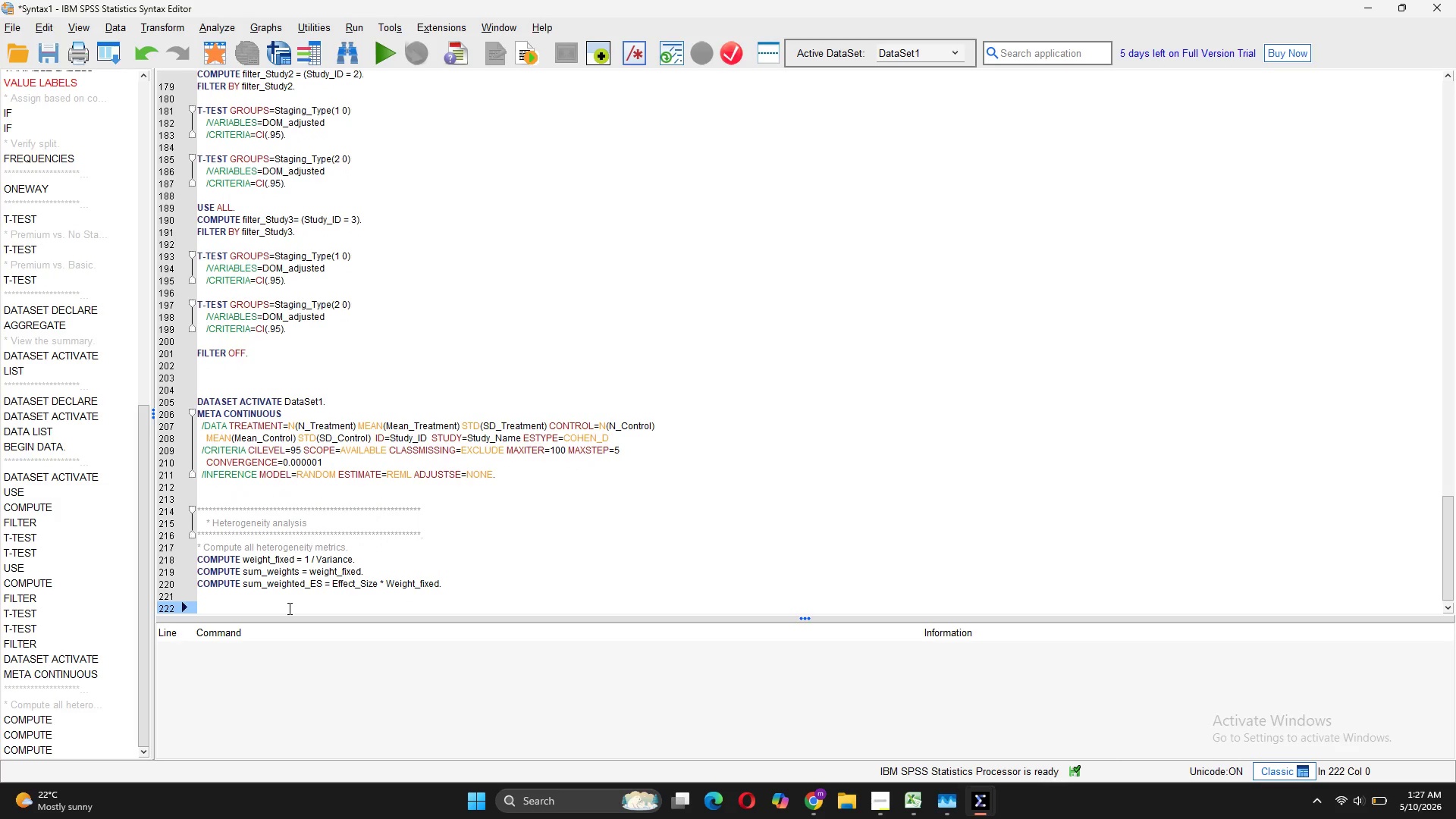 
type(* Get fixed )
key(Backspace)
type(-effece[Home])
 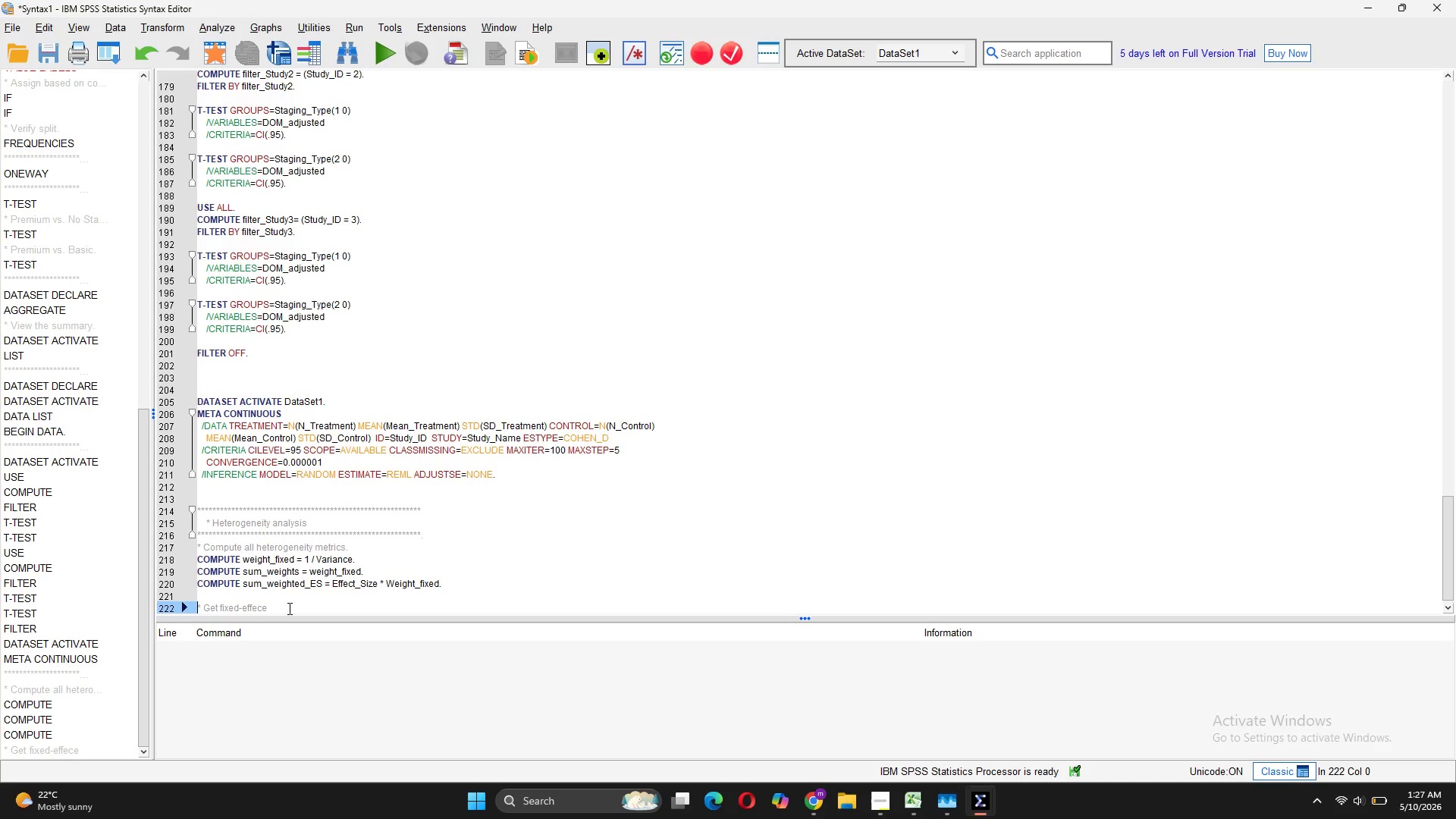 
hold_key(key=ArrowRight, duration=0.88)
 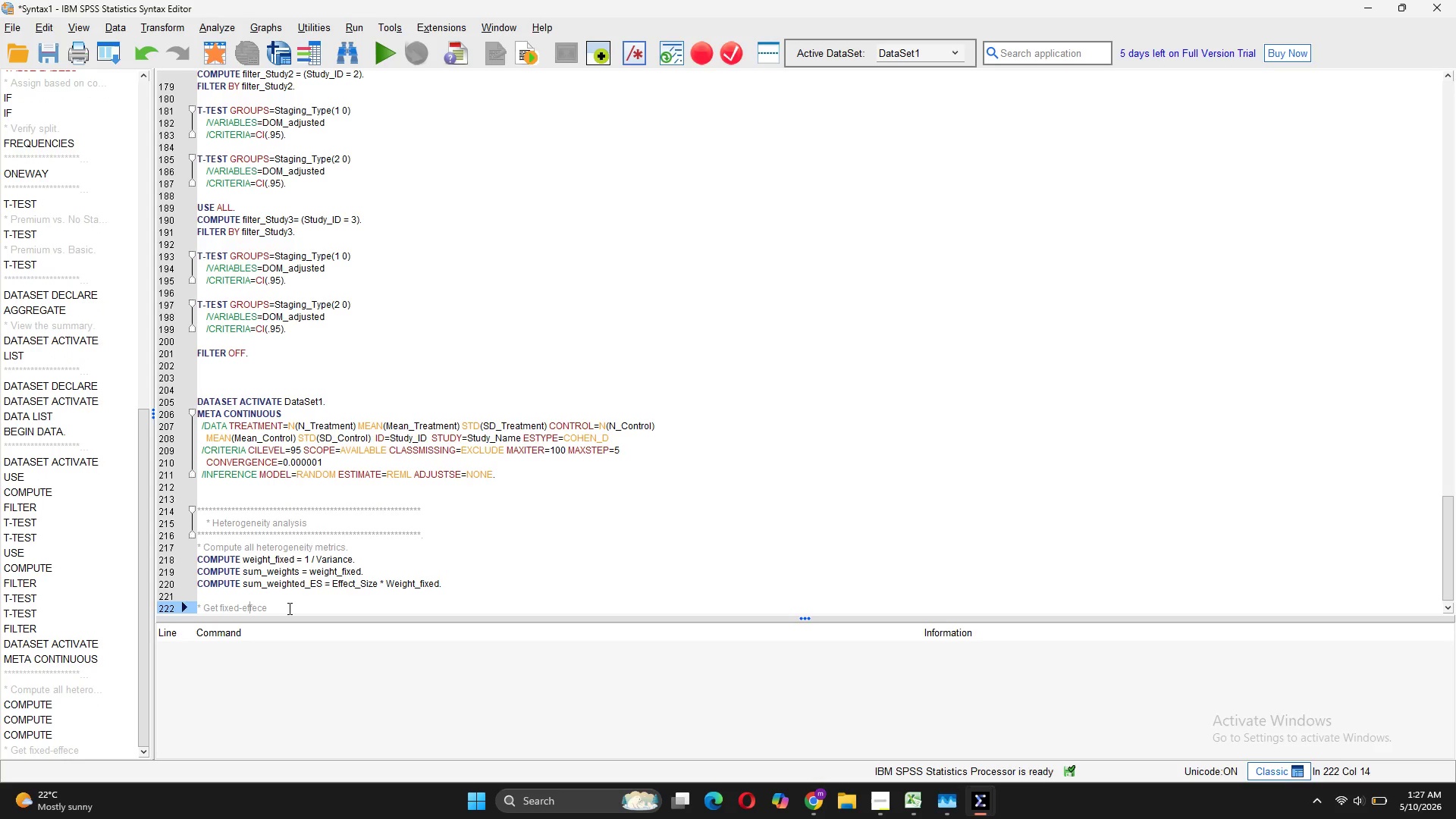 
key(ArrowRight)
 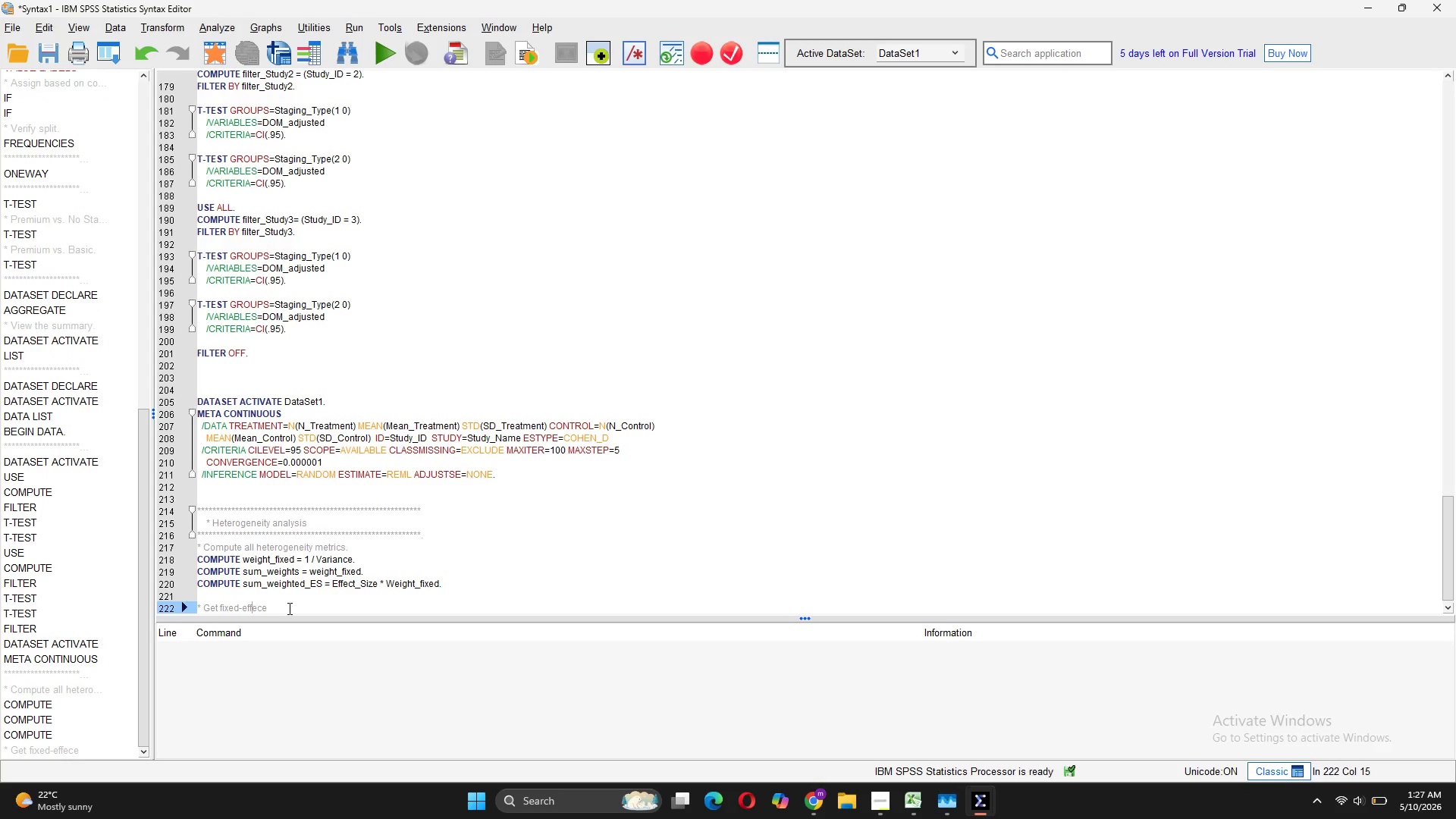 
key(ArrowRight)
 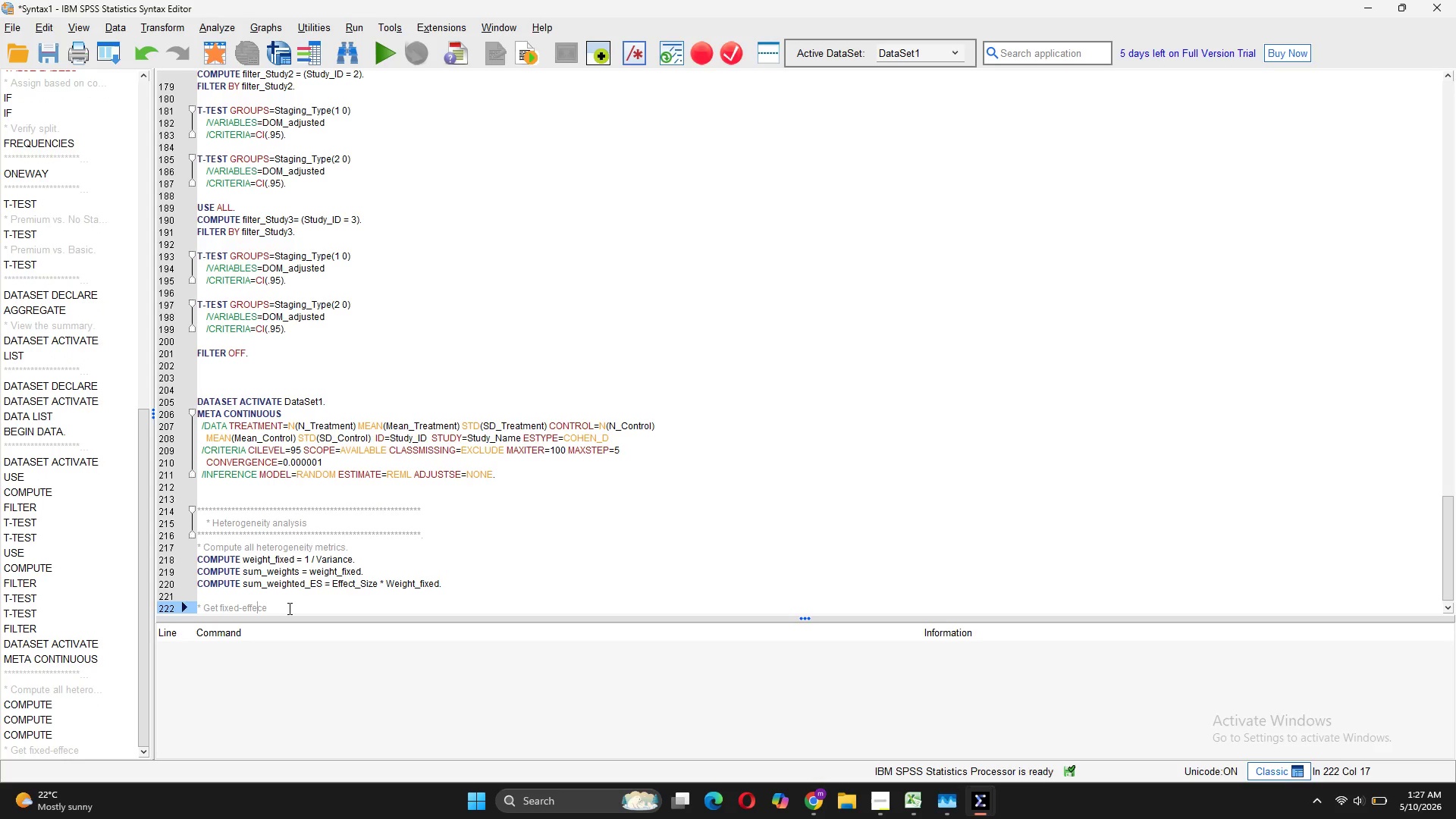 
key(ArrowRight)
 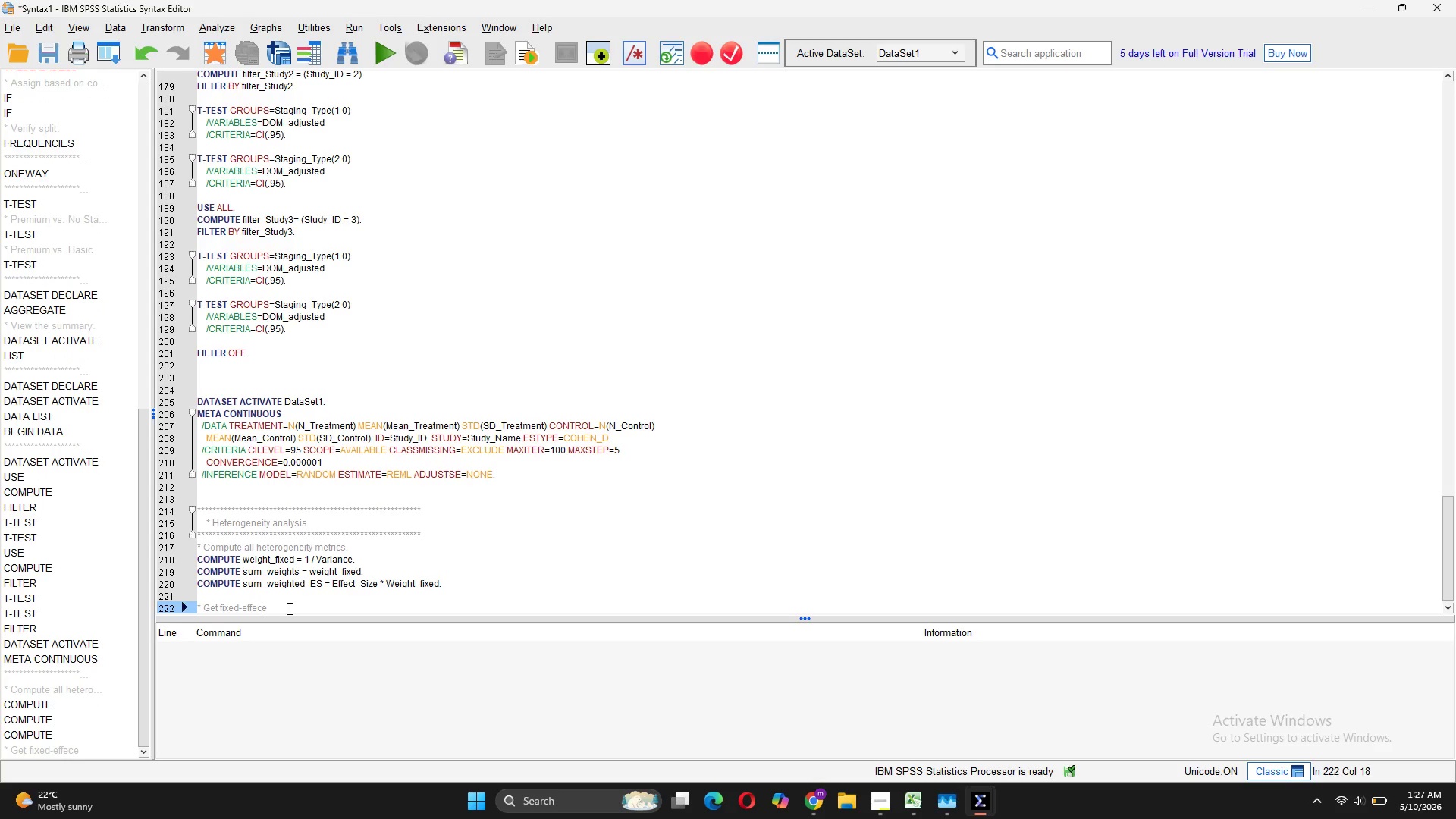 
key(ArrowRight)
 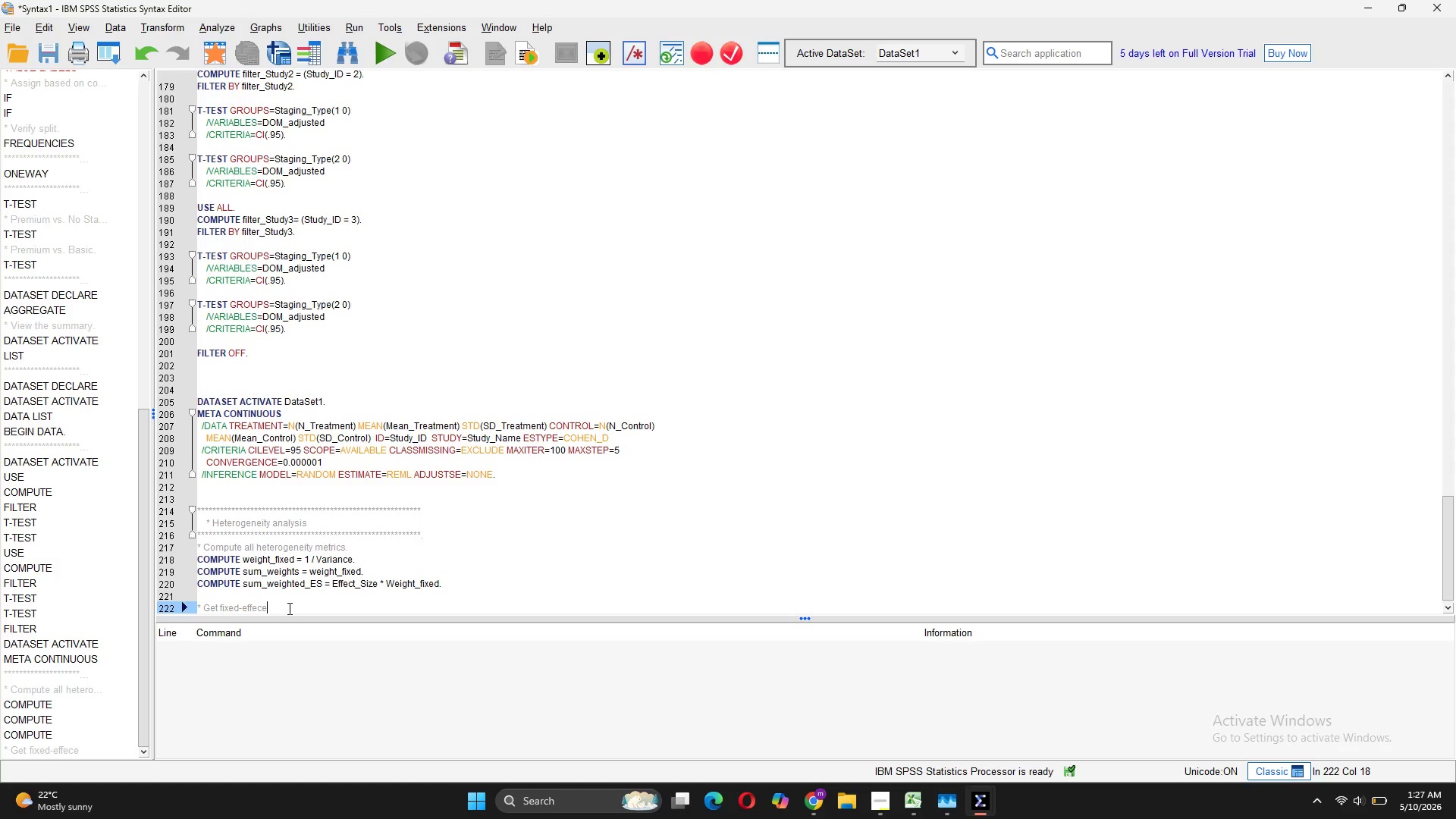 
key(Backspace)
type(ts pooled effect)
 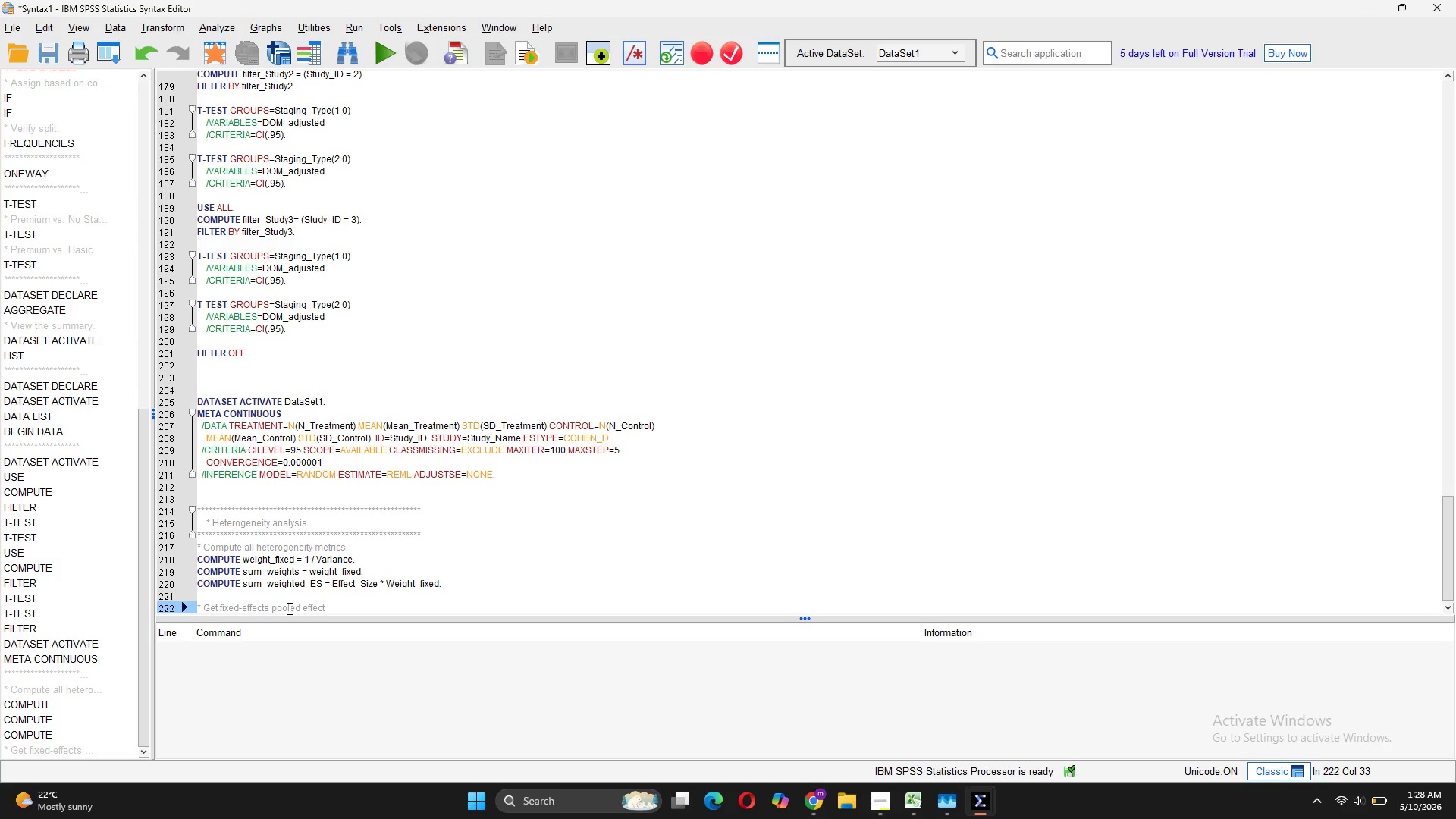 
key(Enter)
 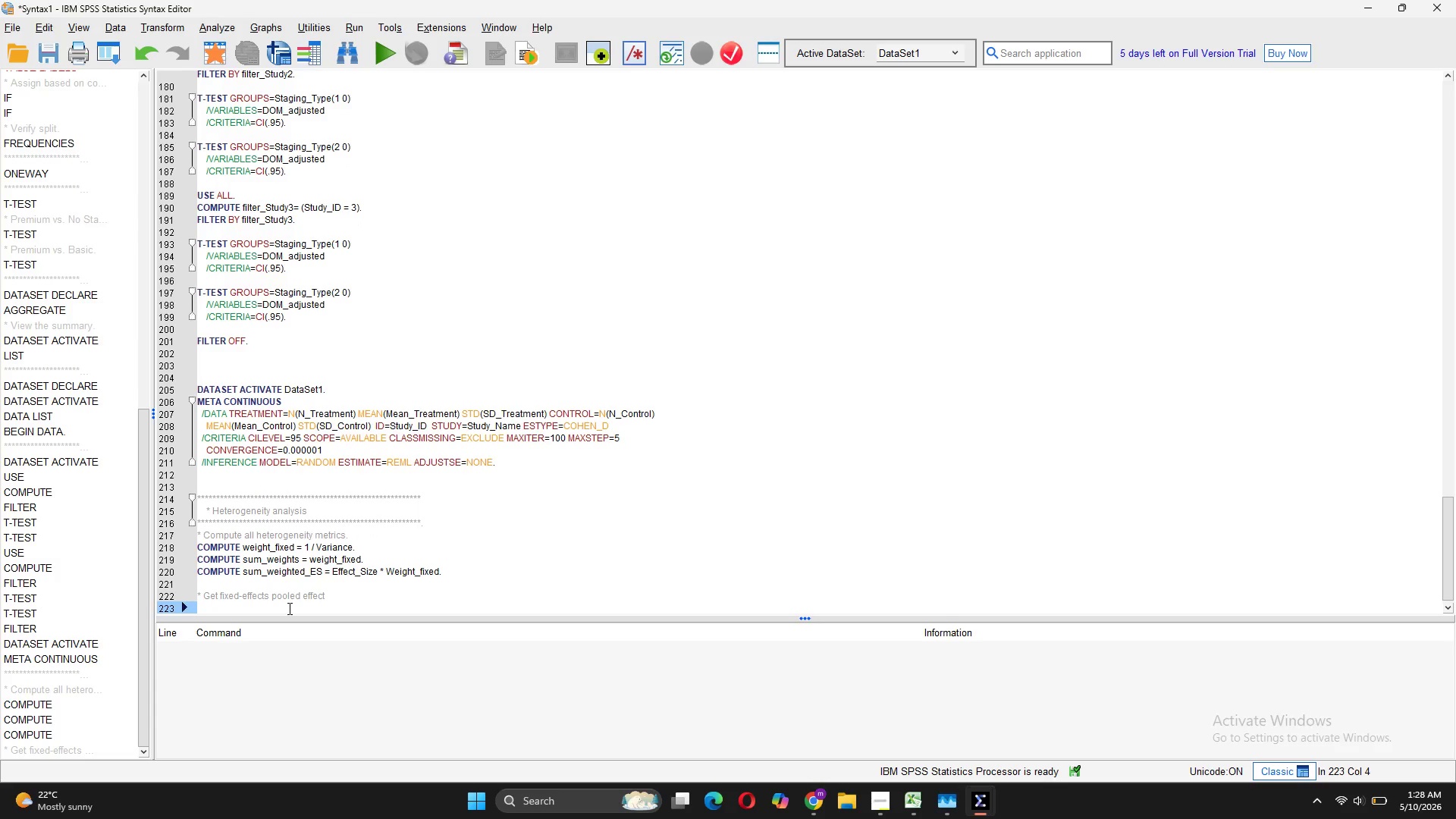 
key(Backspace)
 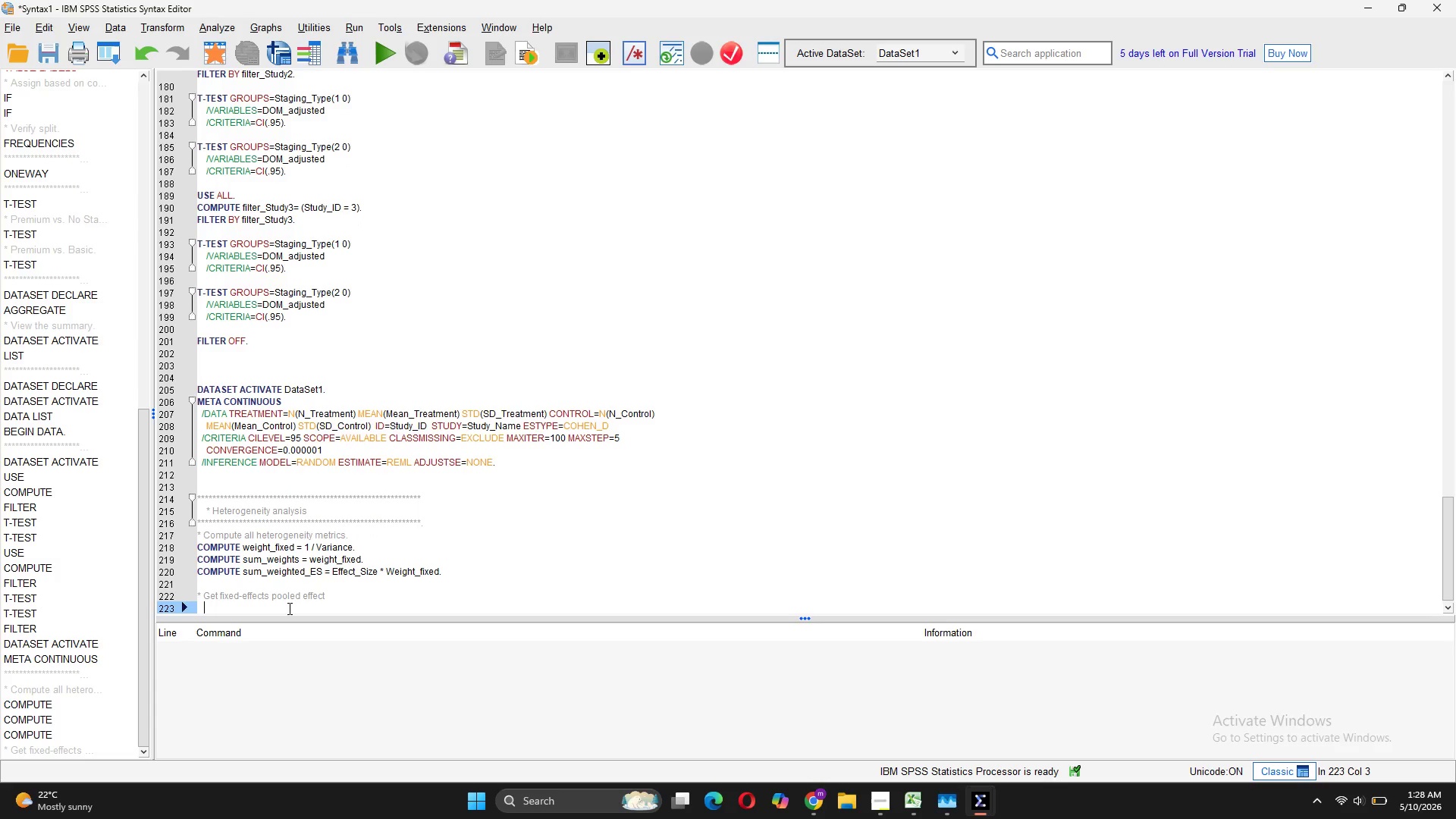 
key(Backspace)
 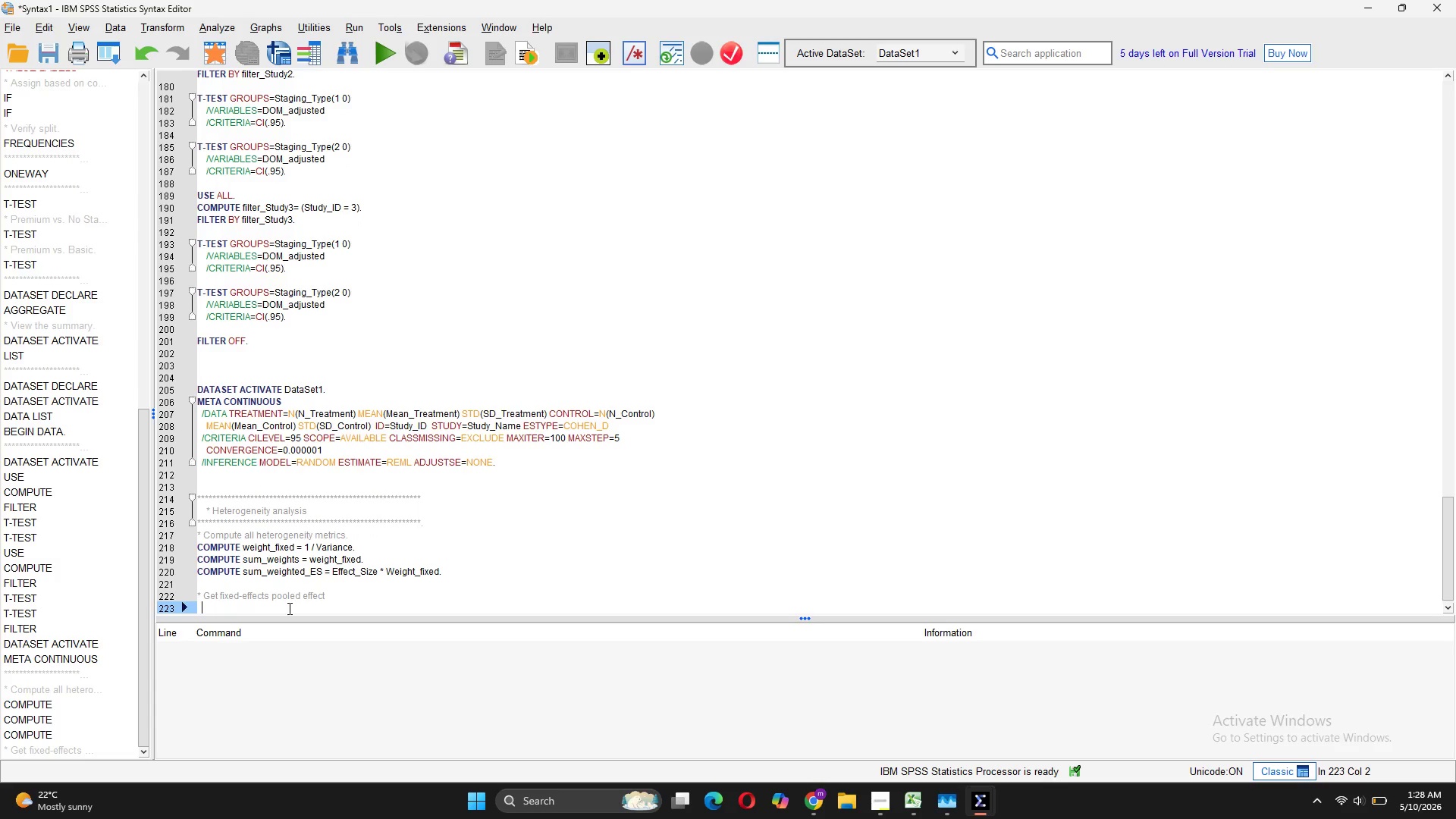 
key(Backspace)
 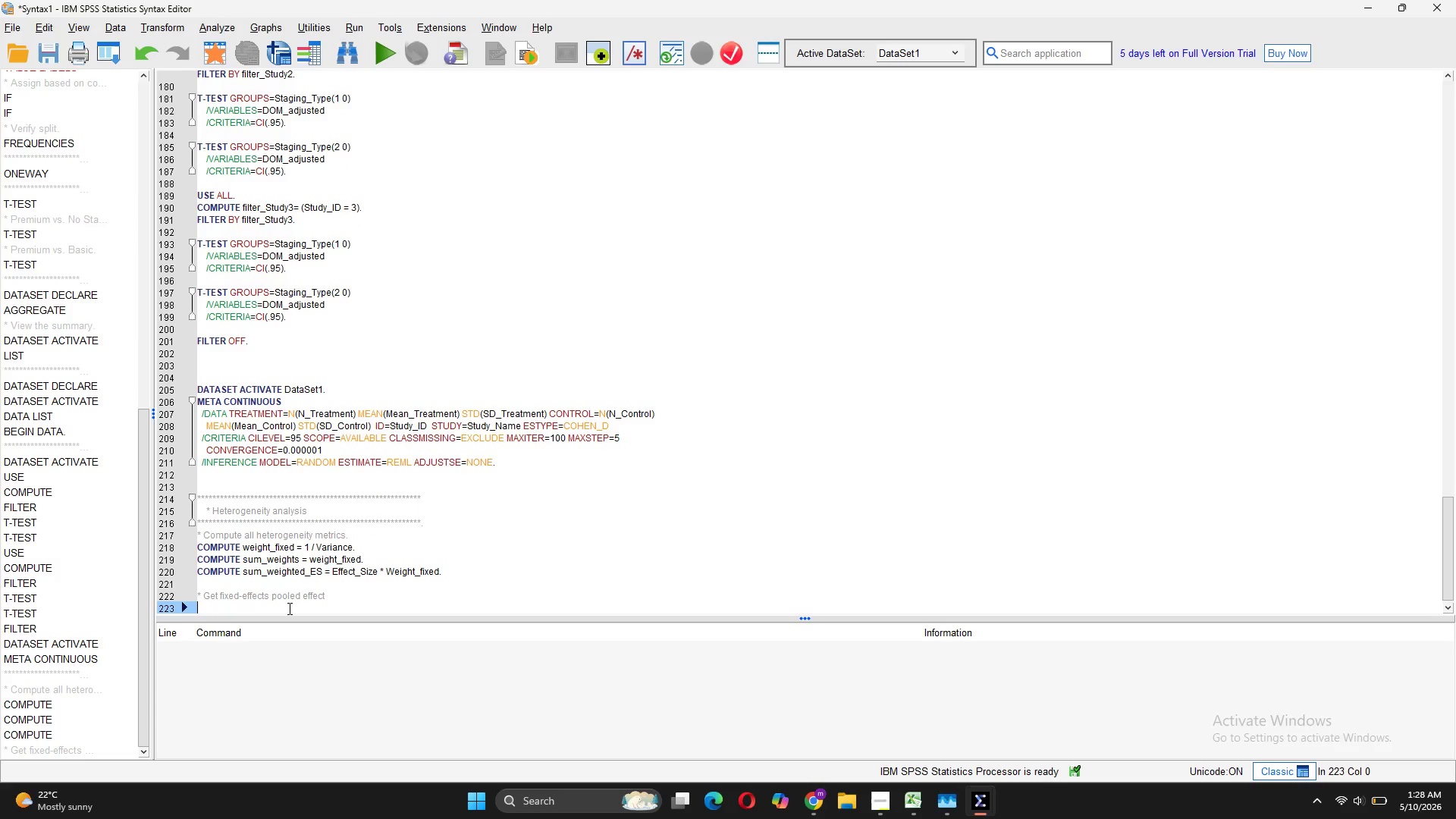 
key(Backspace)
 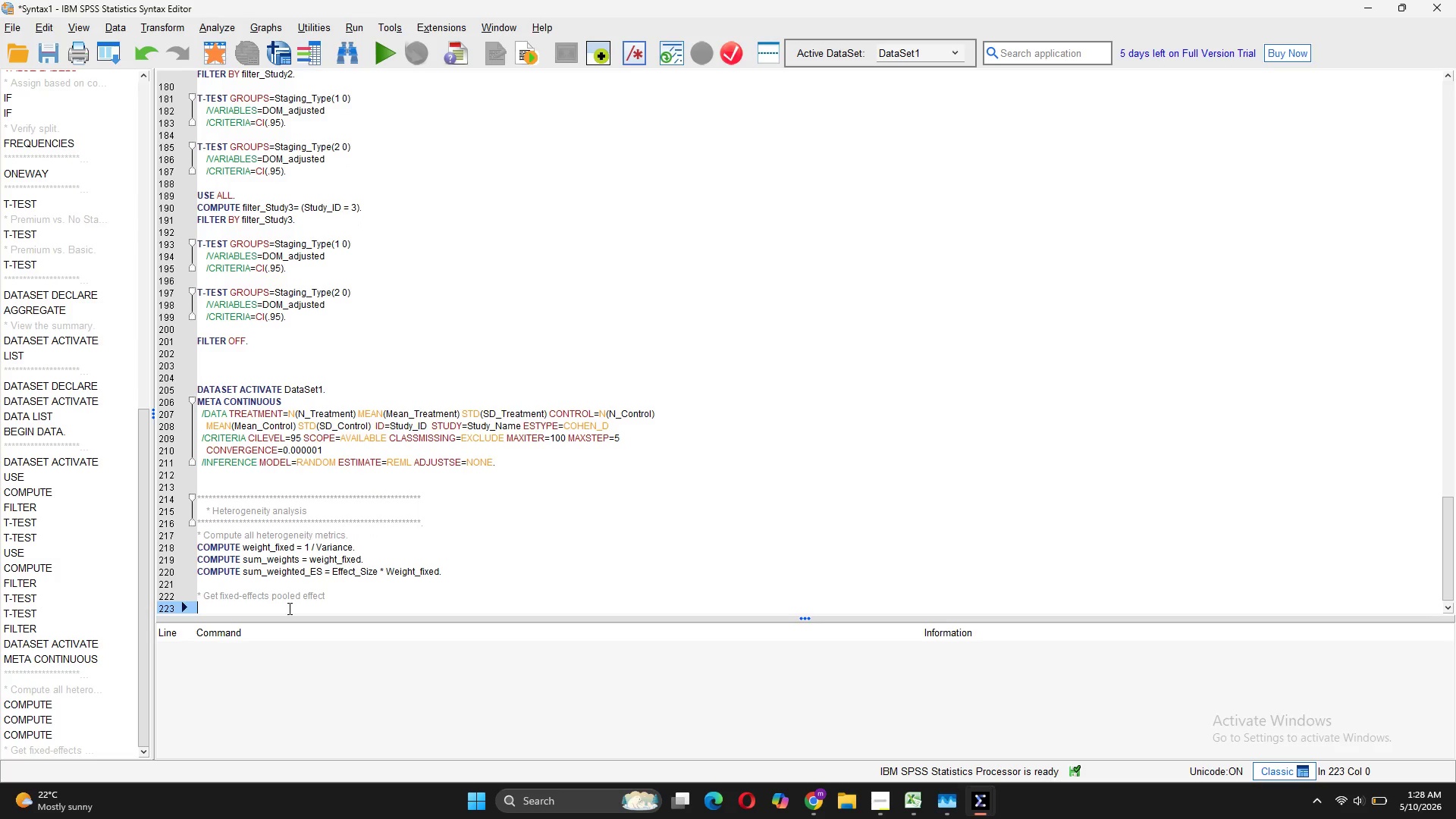 
key(Backspace)
 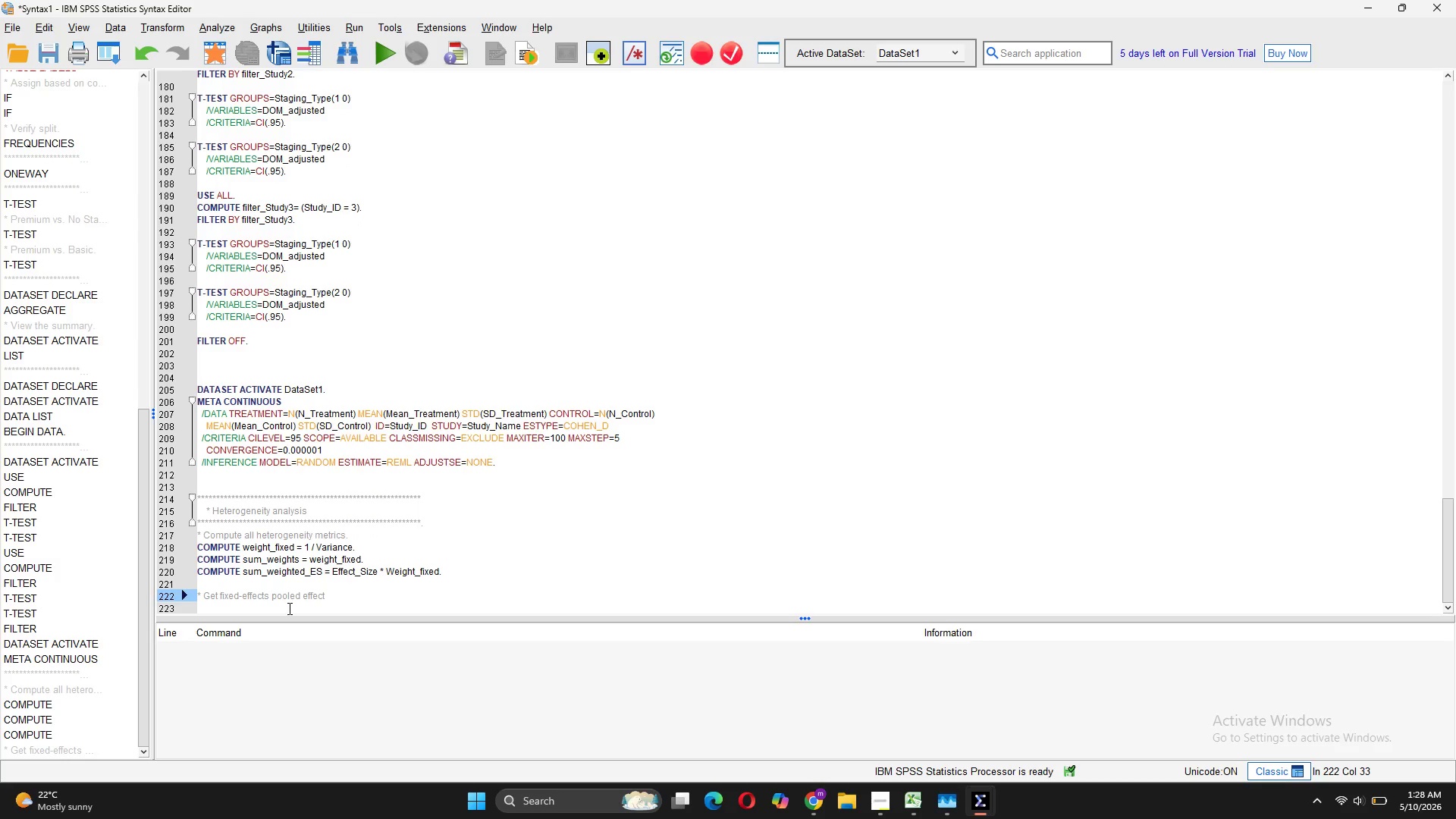 
key(Period)
 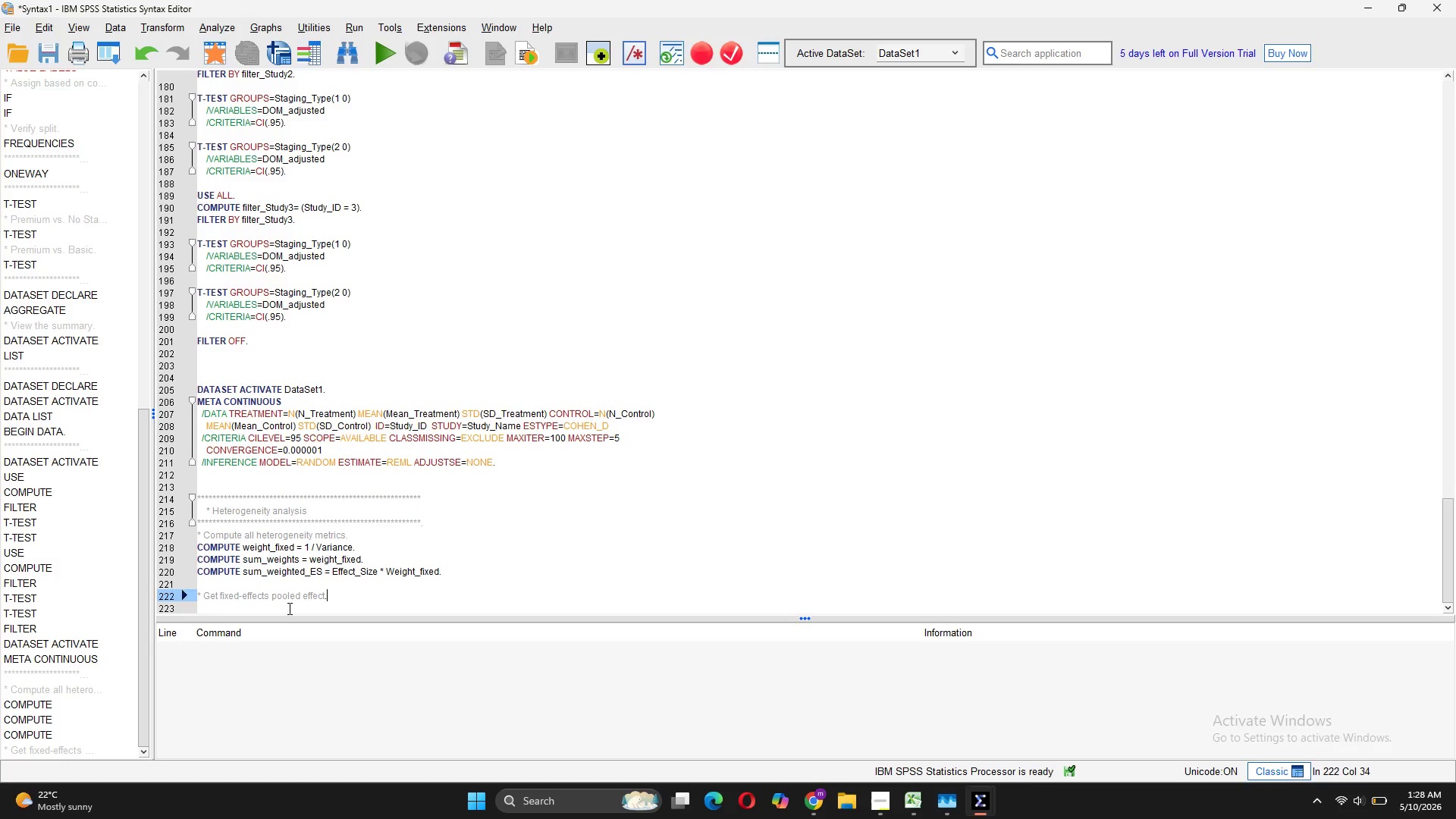 
key(Enter)
 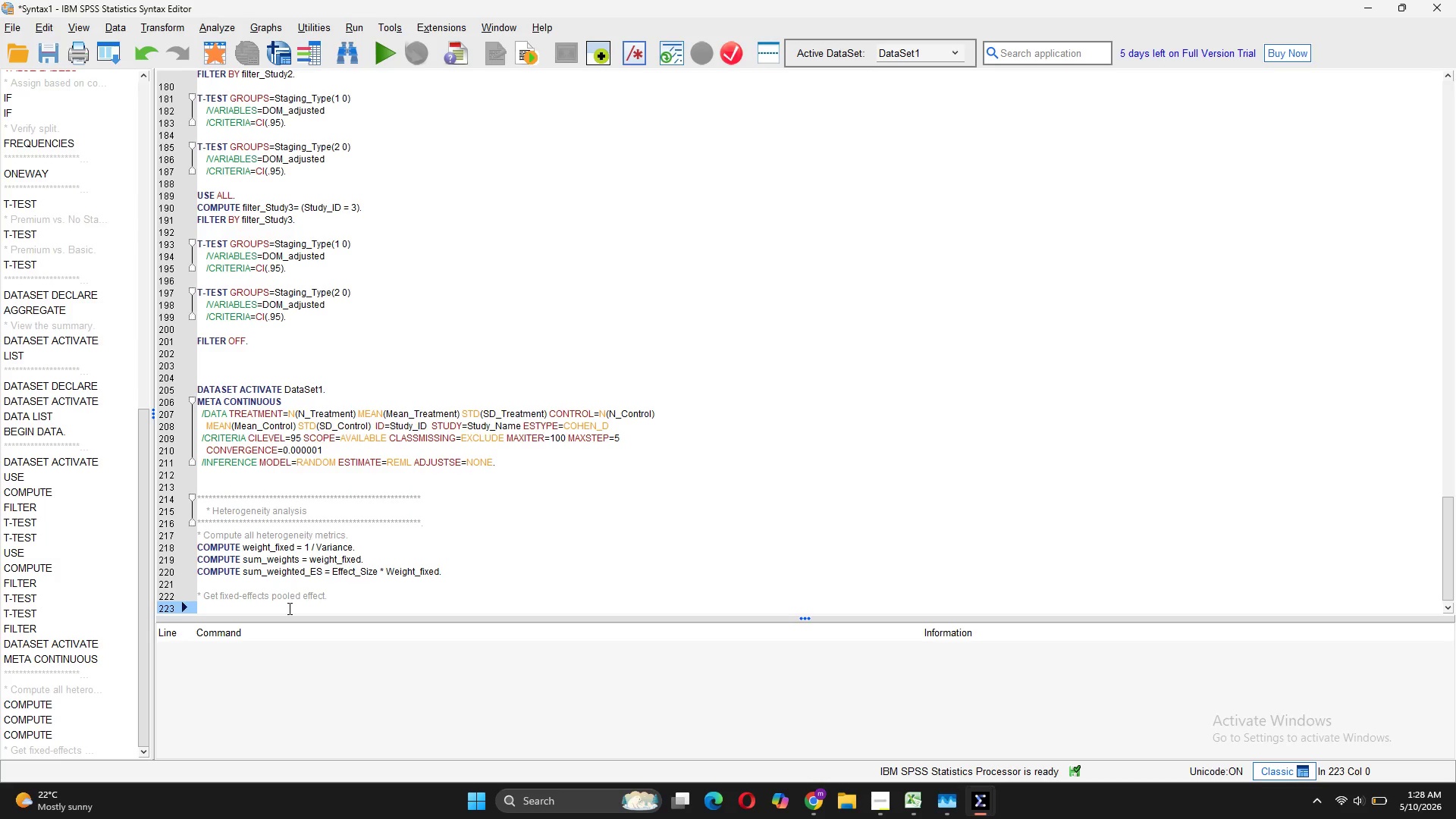 
type(AGREATE)
 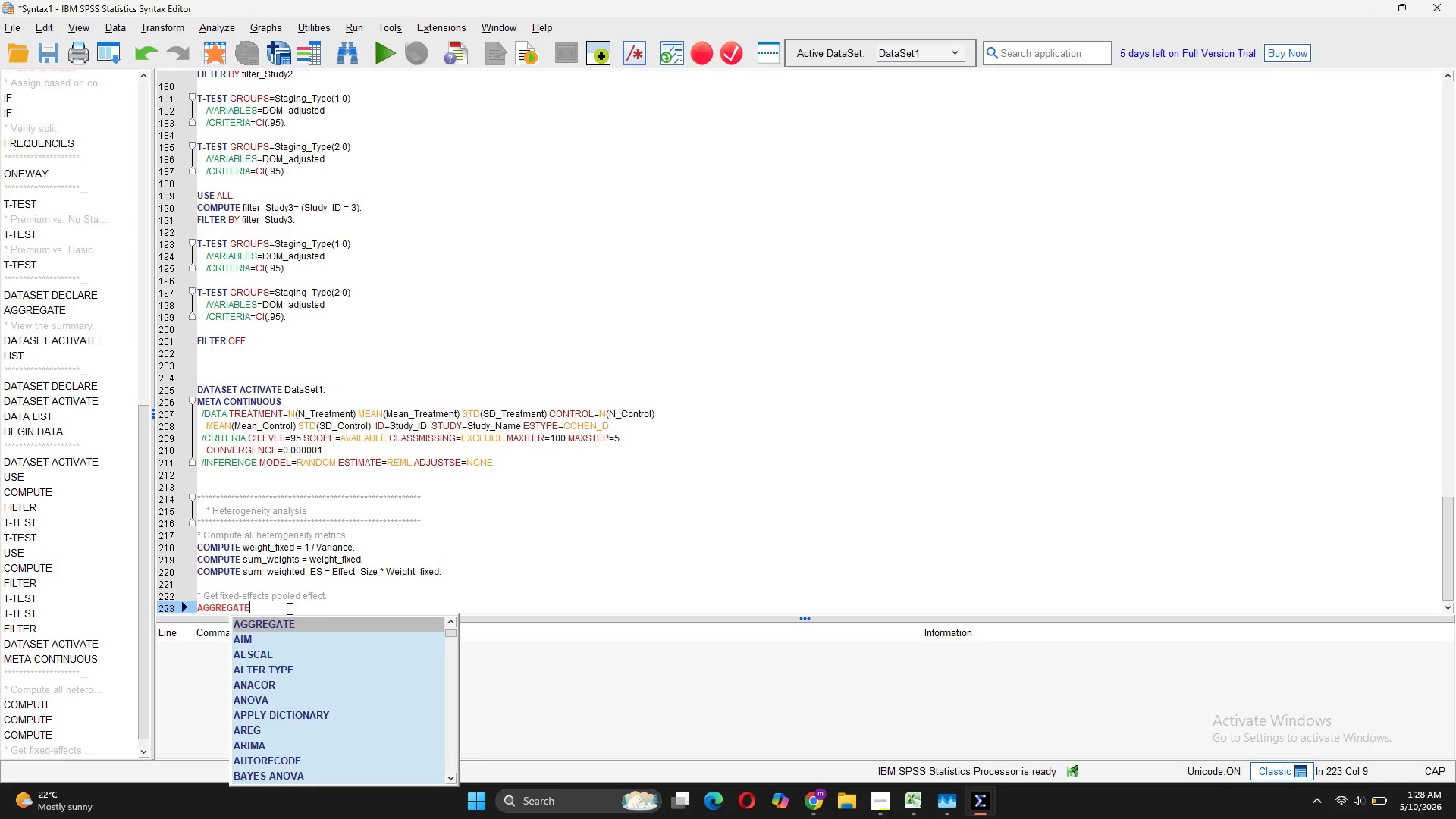 
key(Enter)
 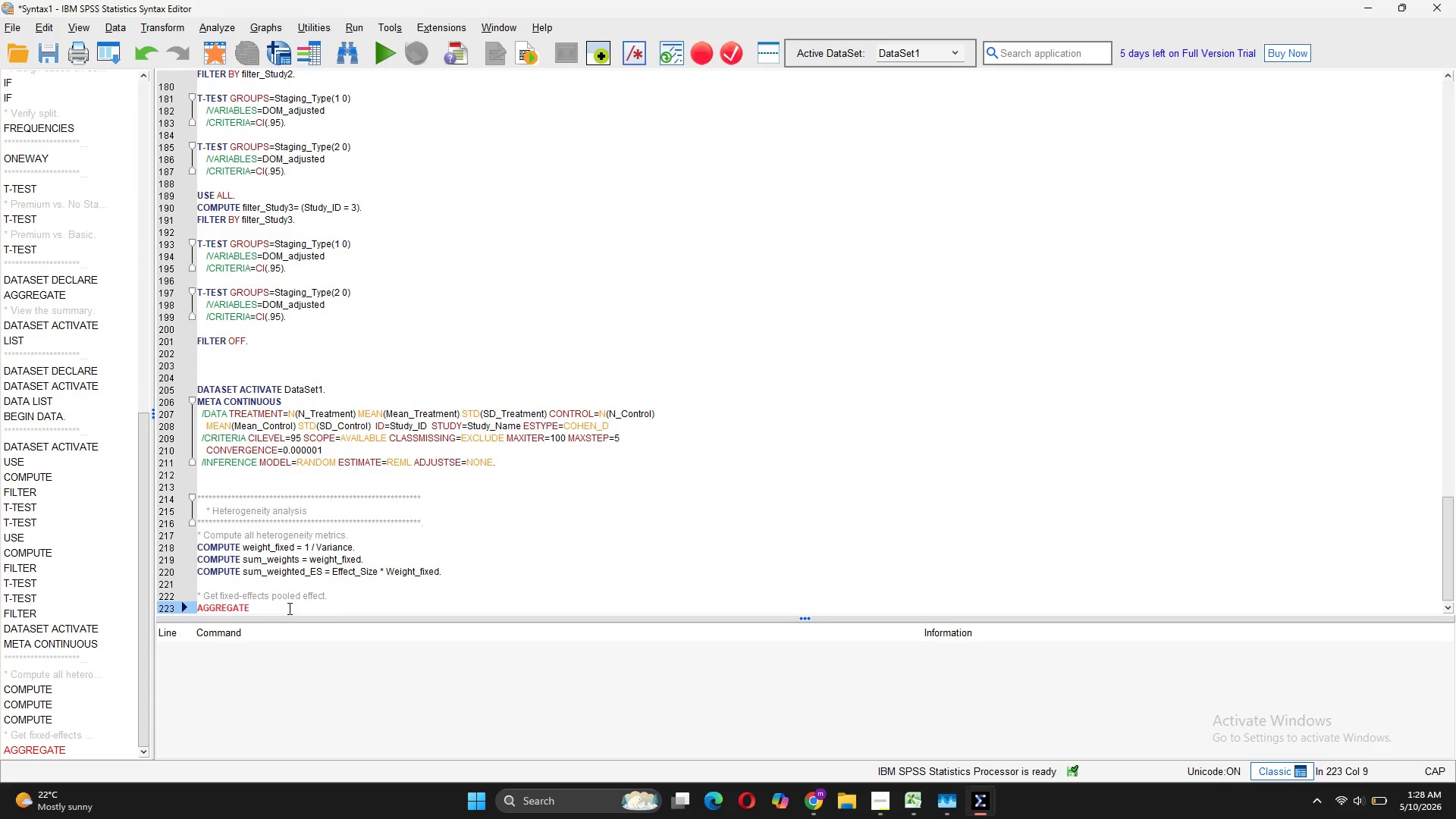 
key(Enter)
 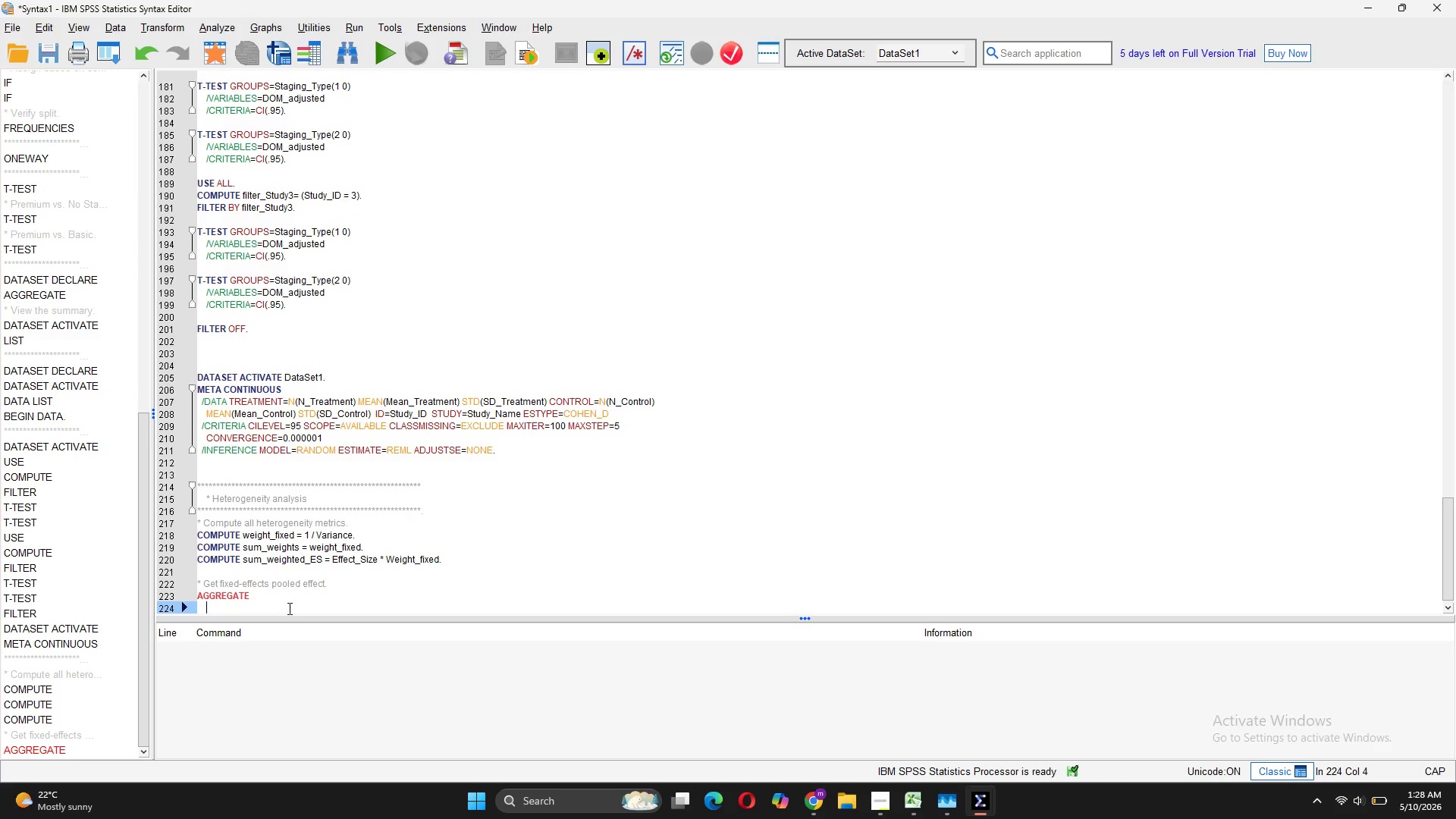 
type(/OUTFILE='Heterogeneity_Results')
 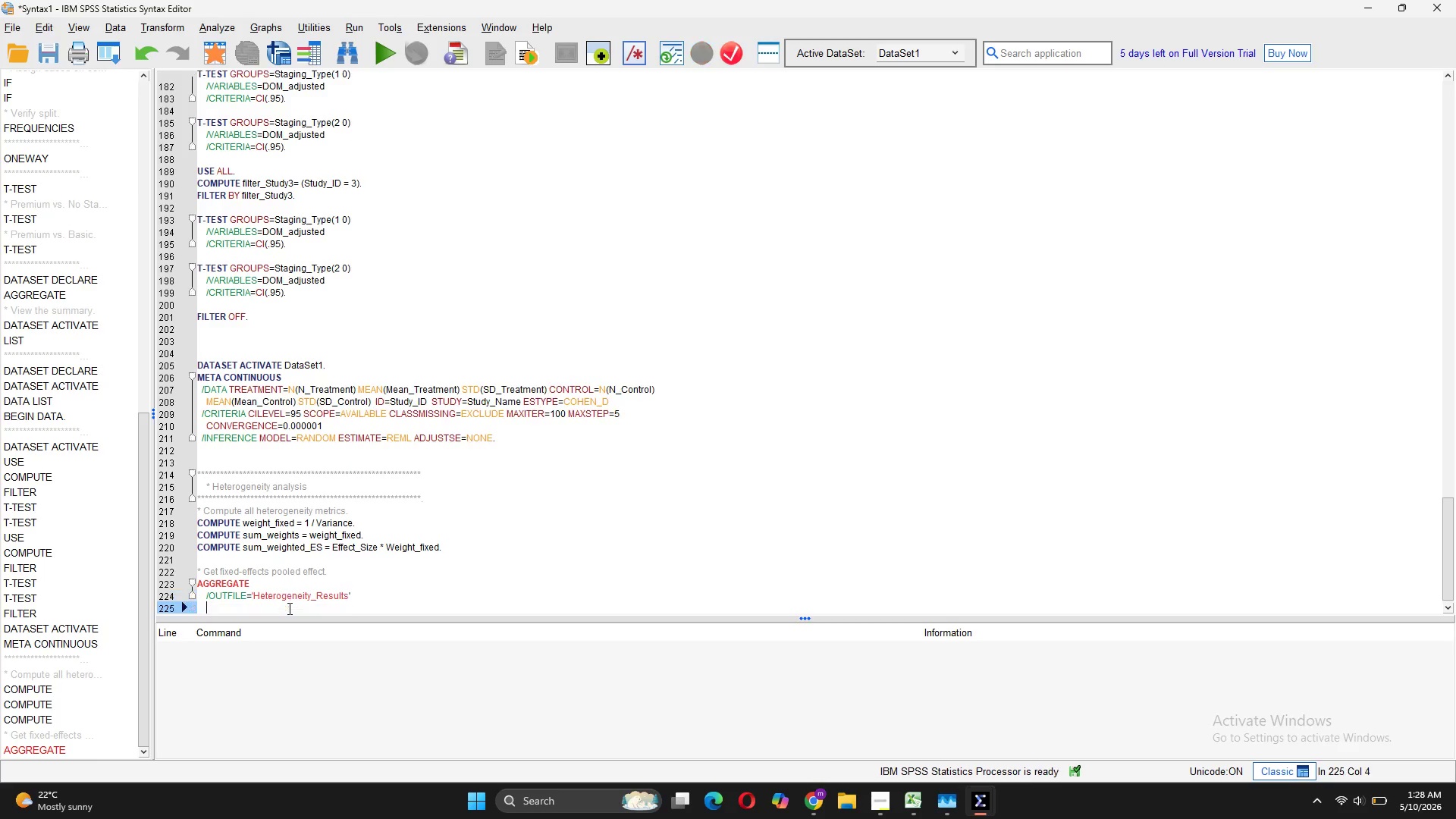 
key(Enter)
 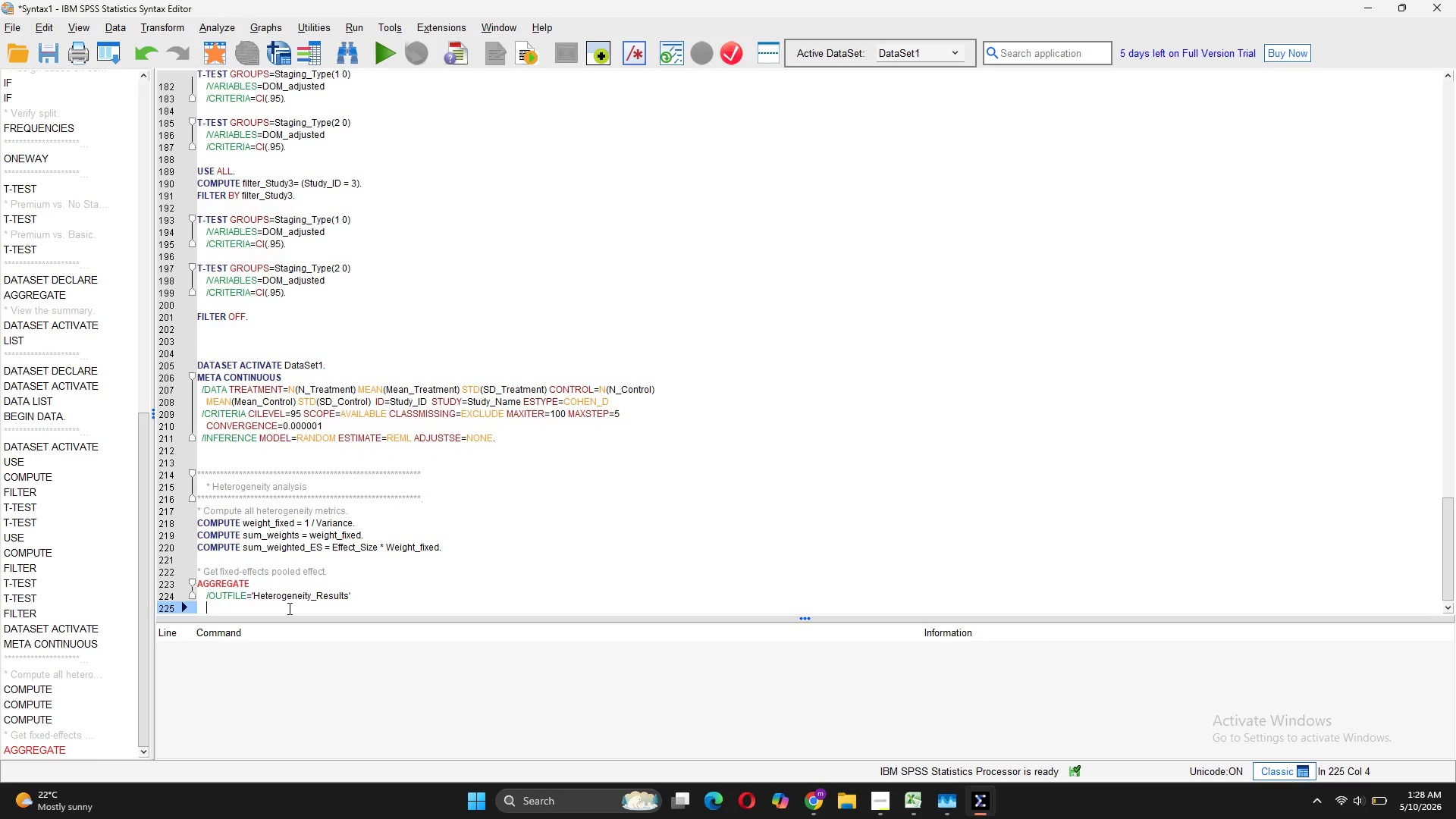 
type(/break=Staging_)
key(Tab)
 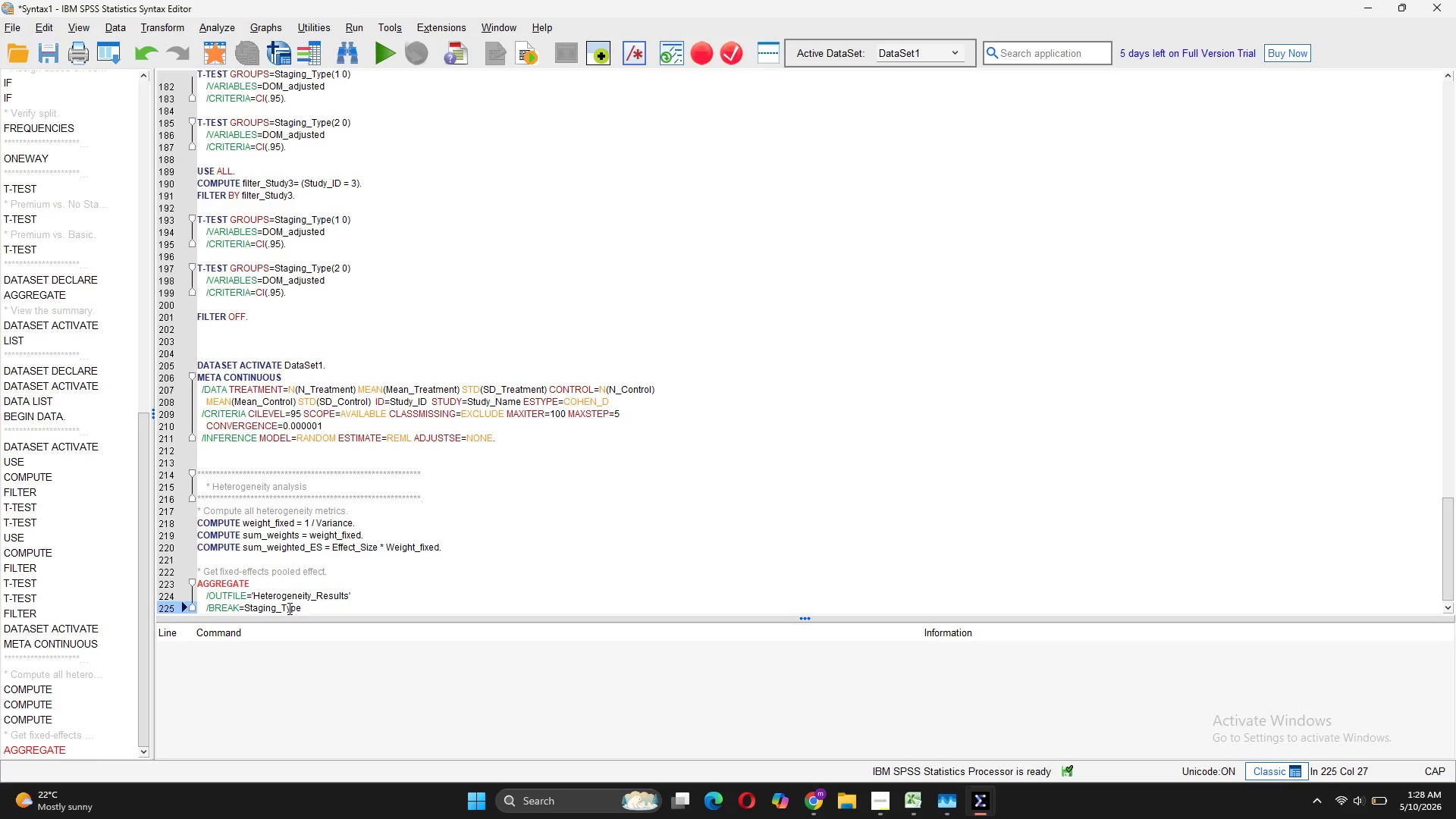 
wait(7.47)
 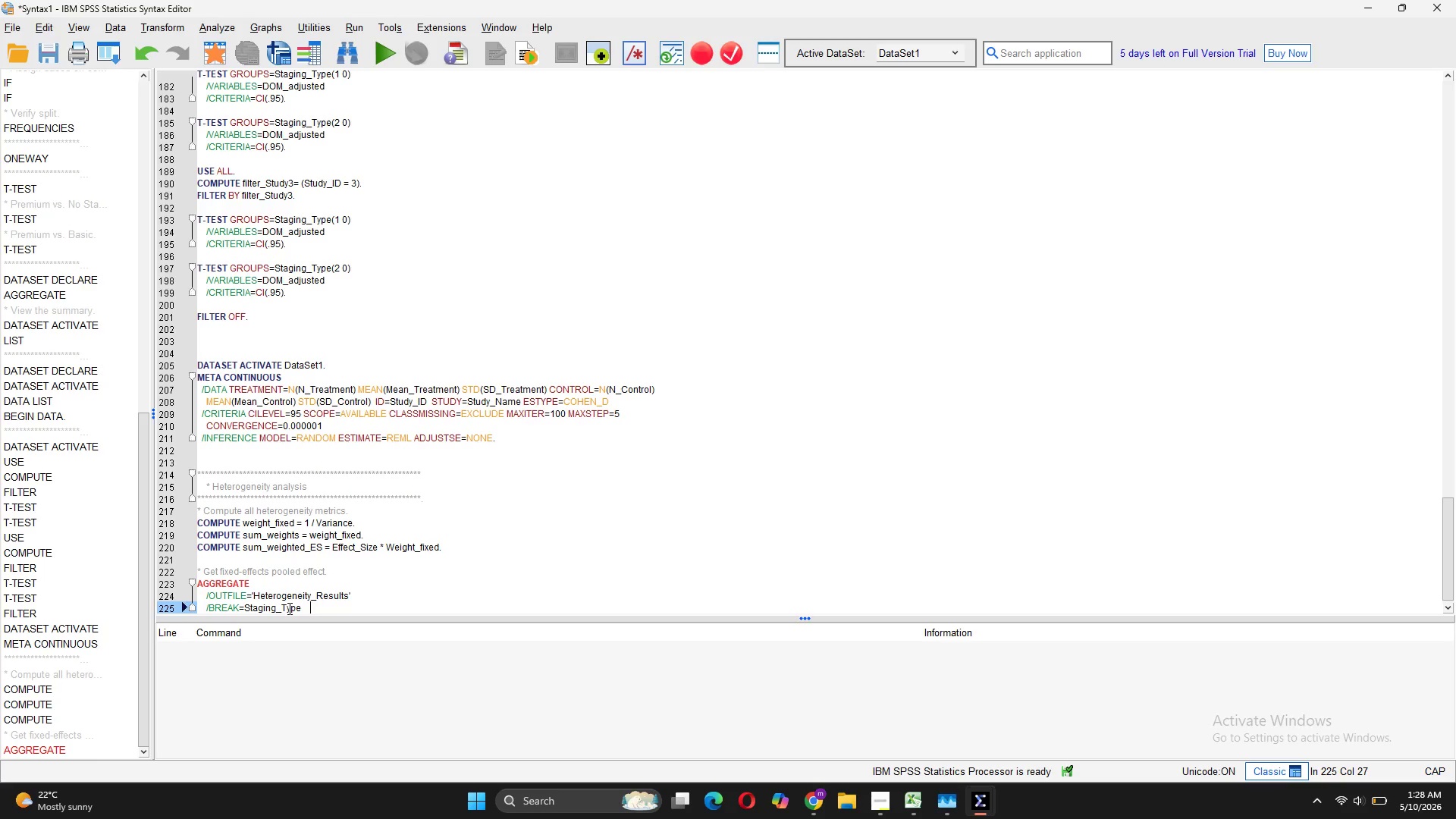 
key(Backspace)
 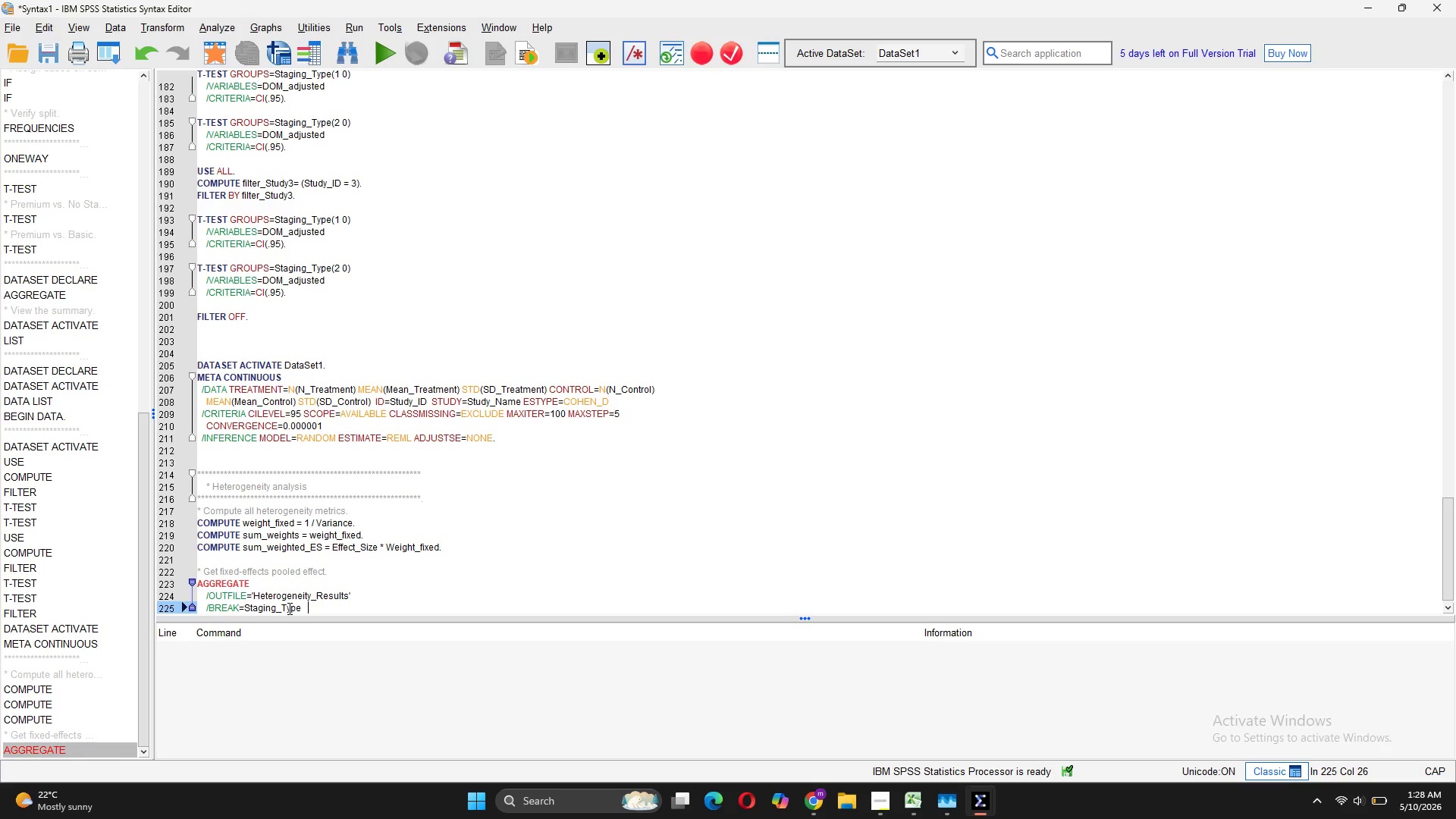 
key(Backspace)
 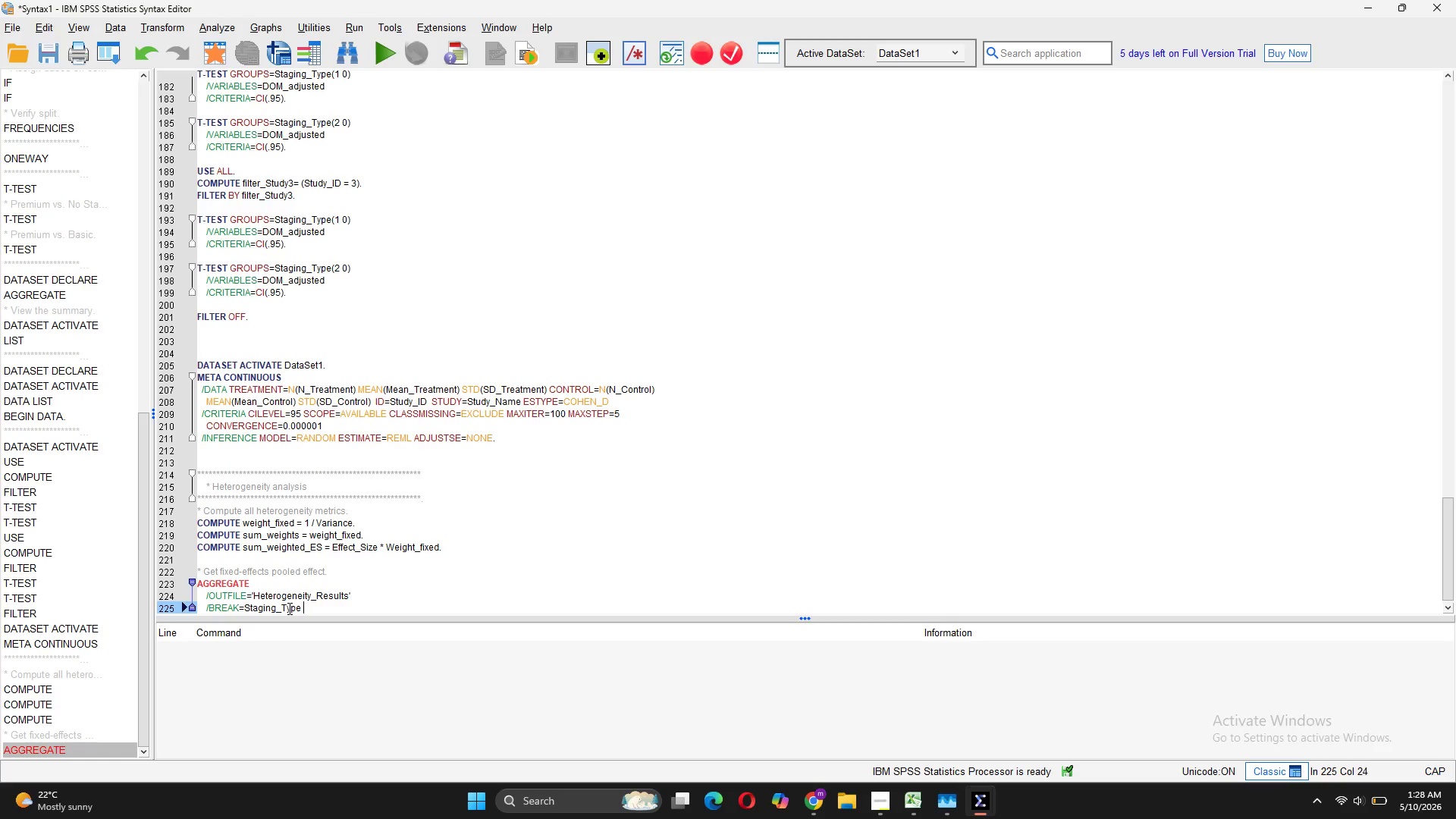 
key(Backspace)
 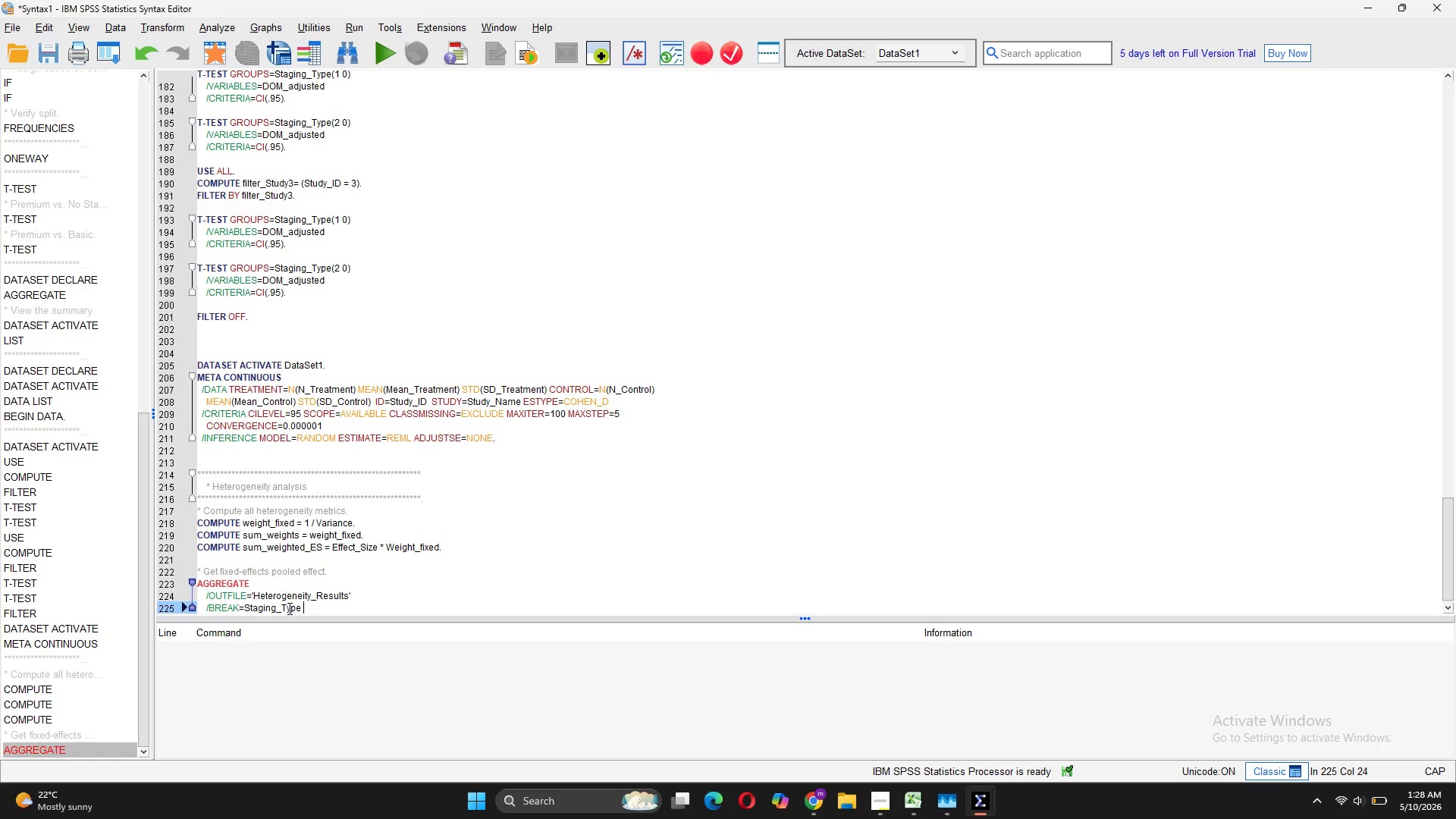 
key(Backspace)
 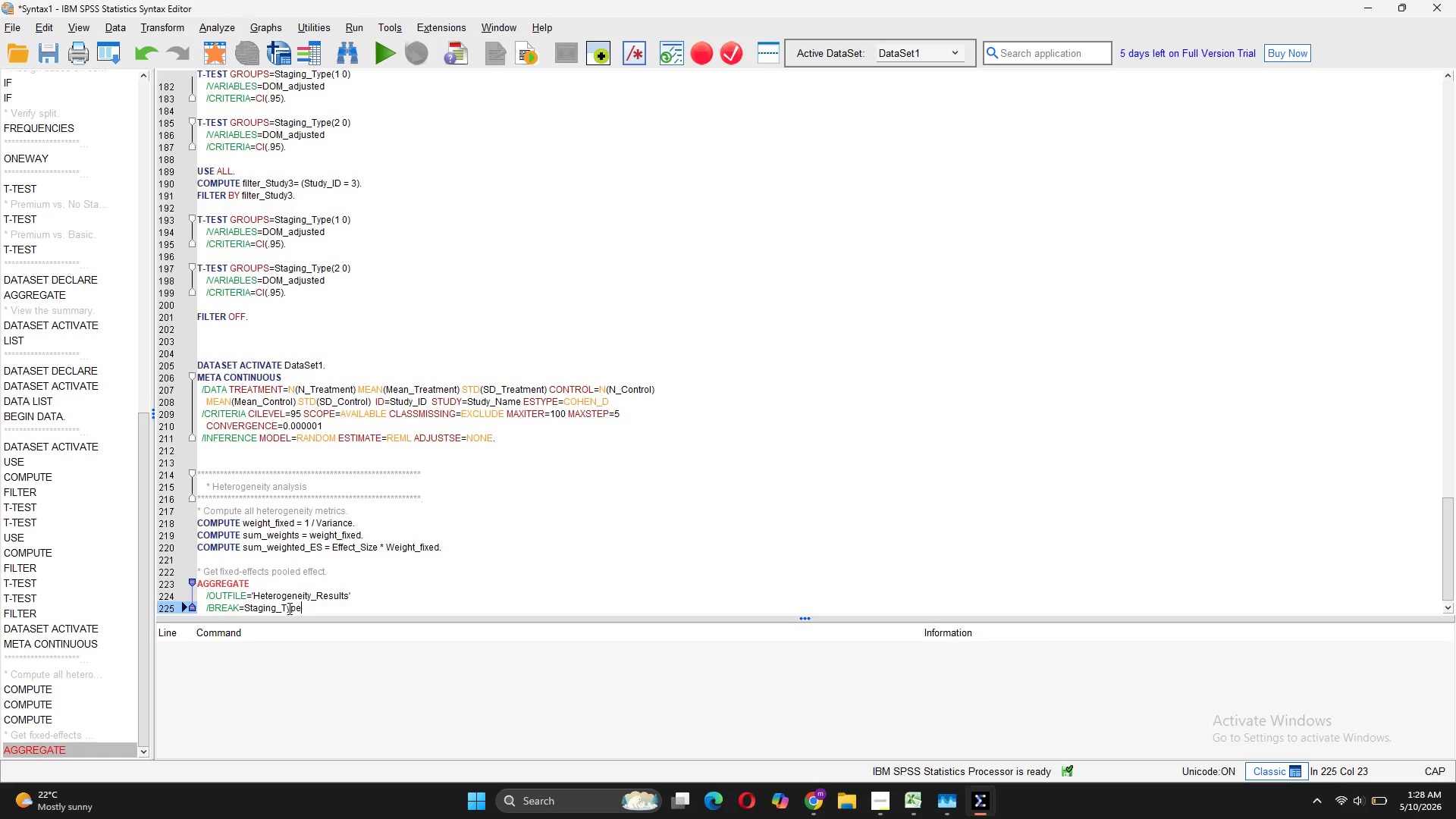 
key(Enter)
 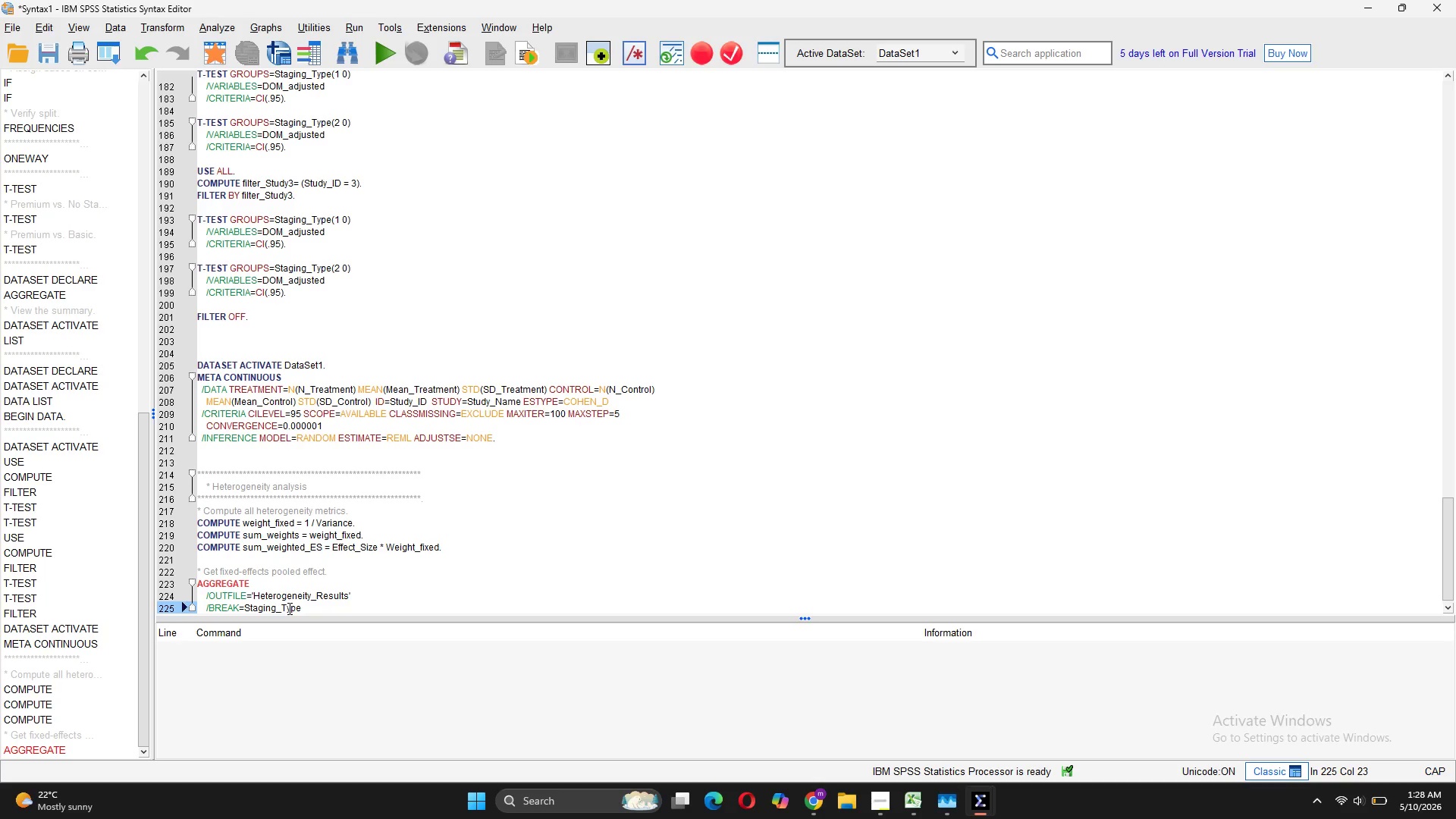 
key(Enter)
 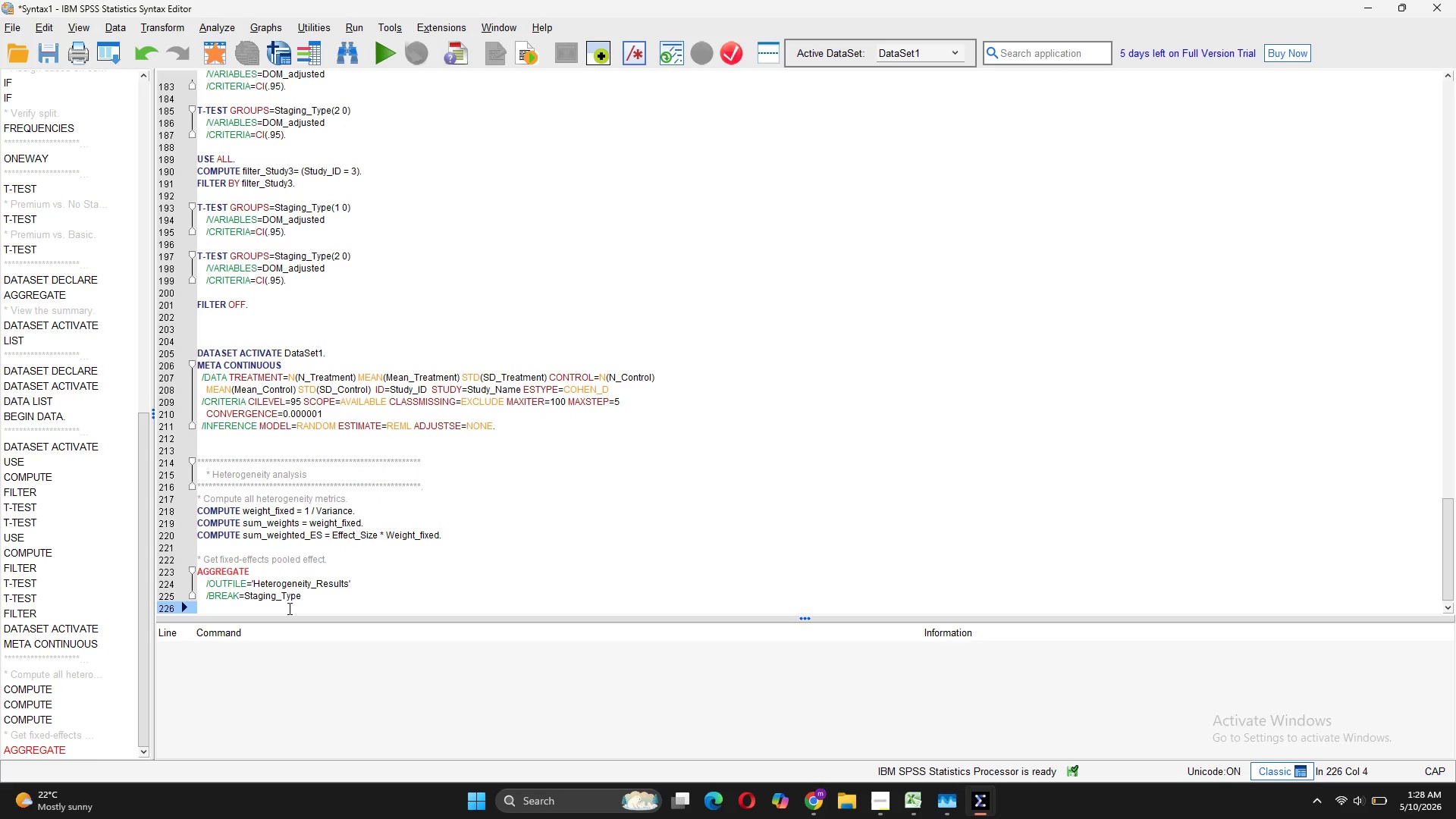 
type(/t)
key(Backspace)
type(Total_N = N)
 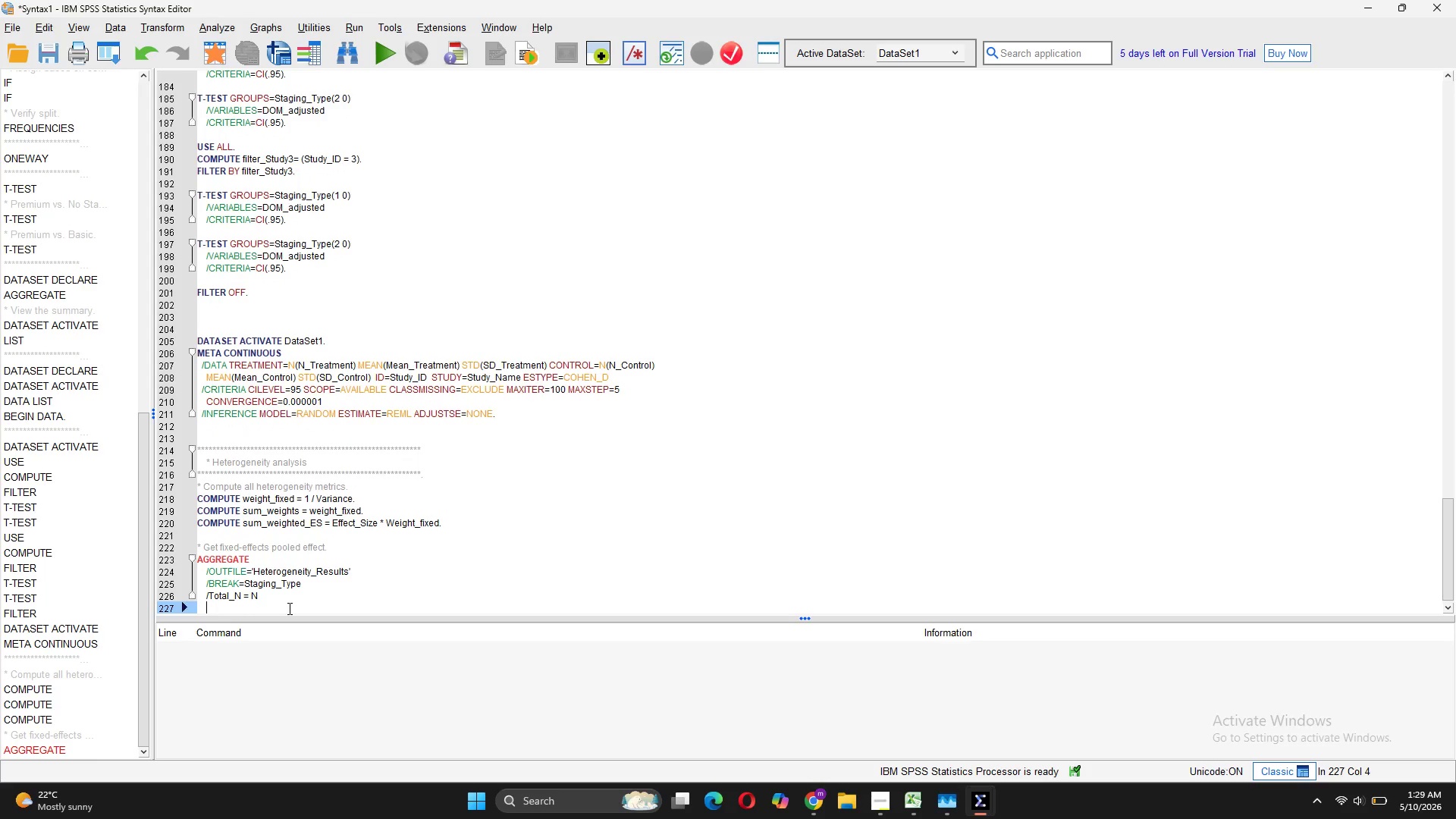 
 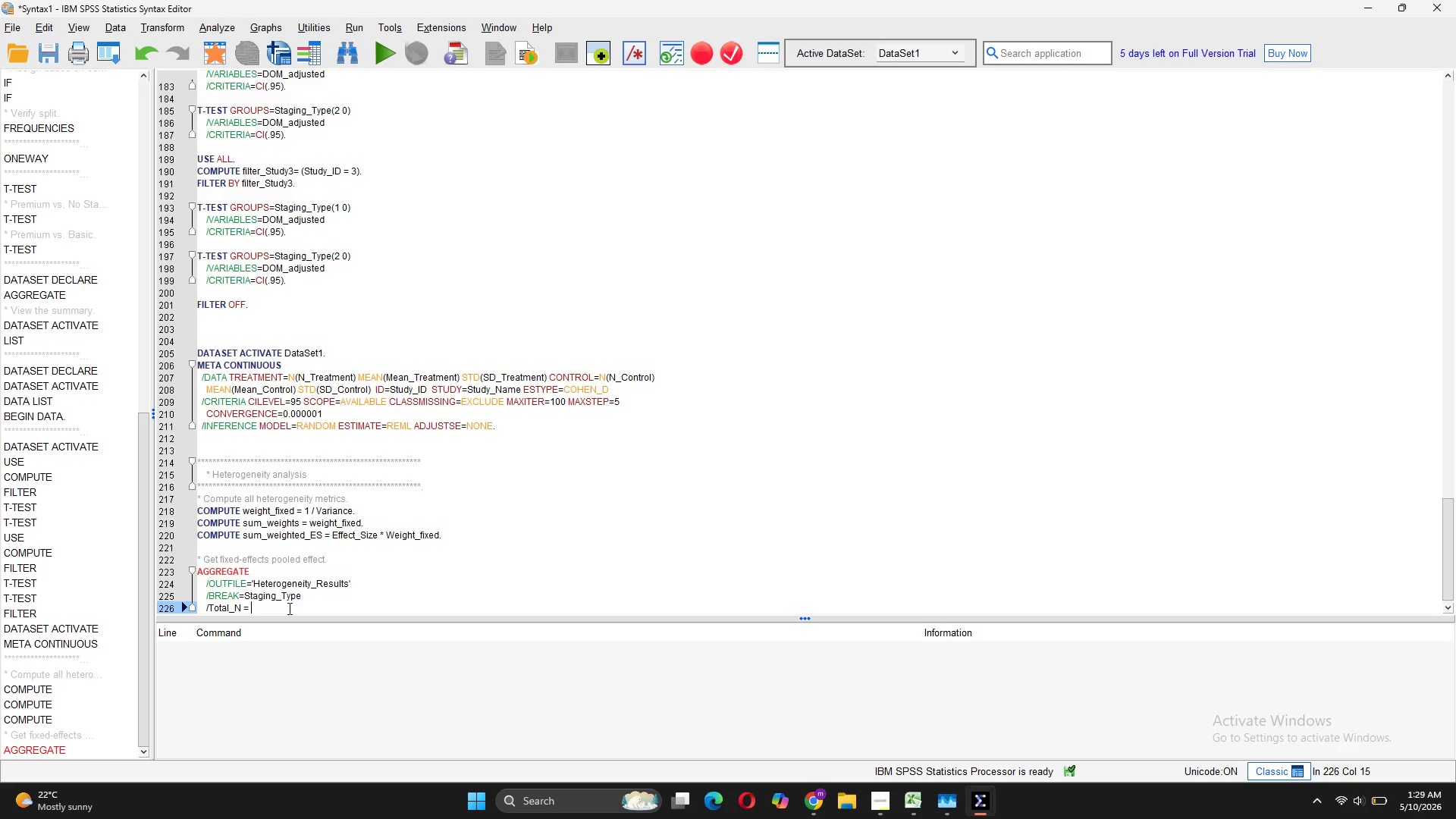 
key(Enter)
 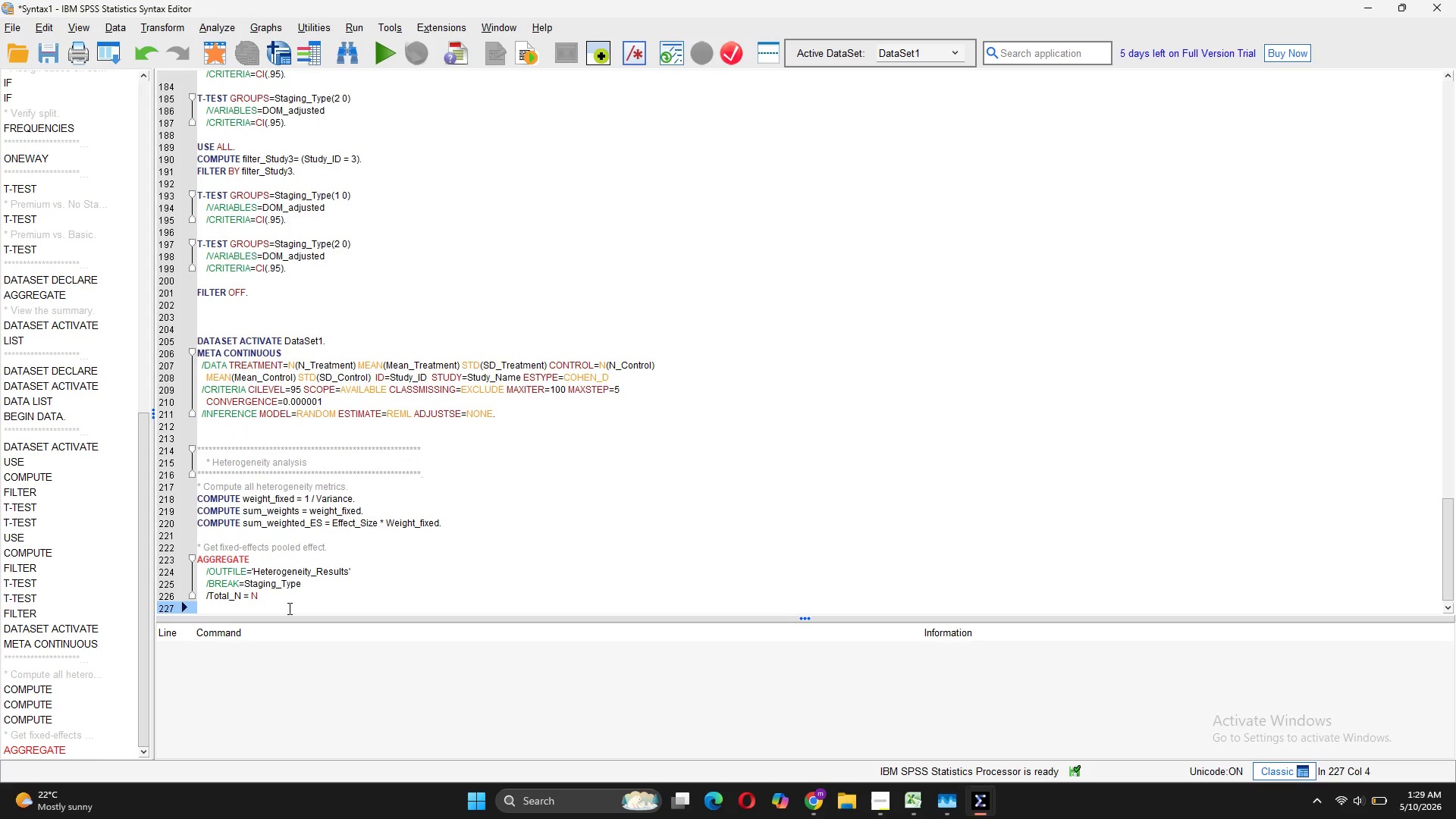 
type(/Sum)
 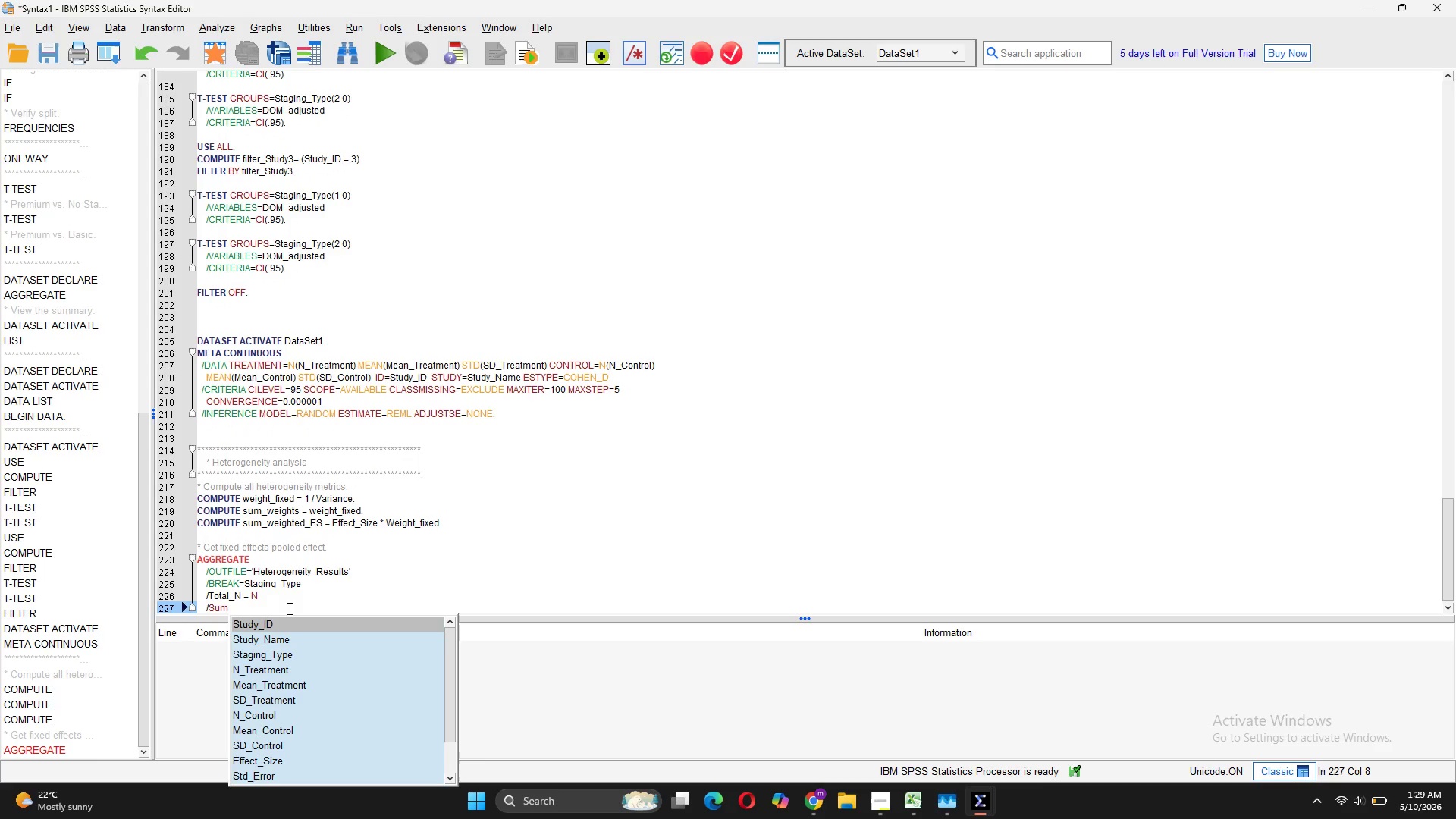 
wait(5.17)
 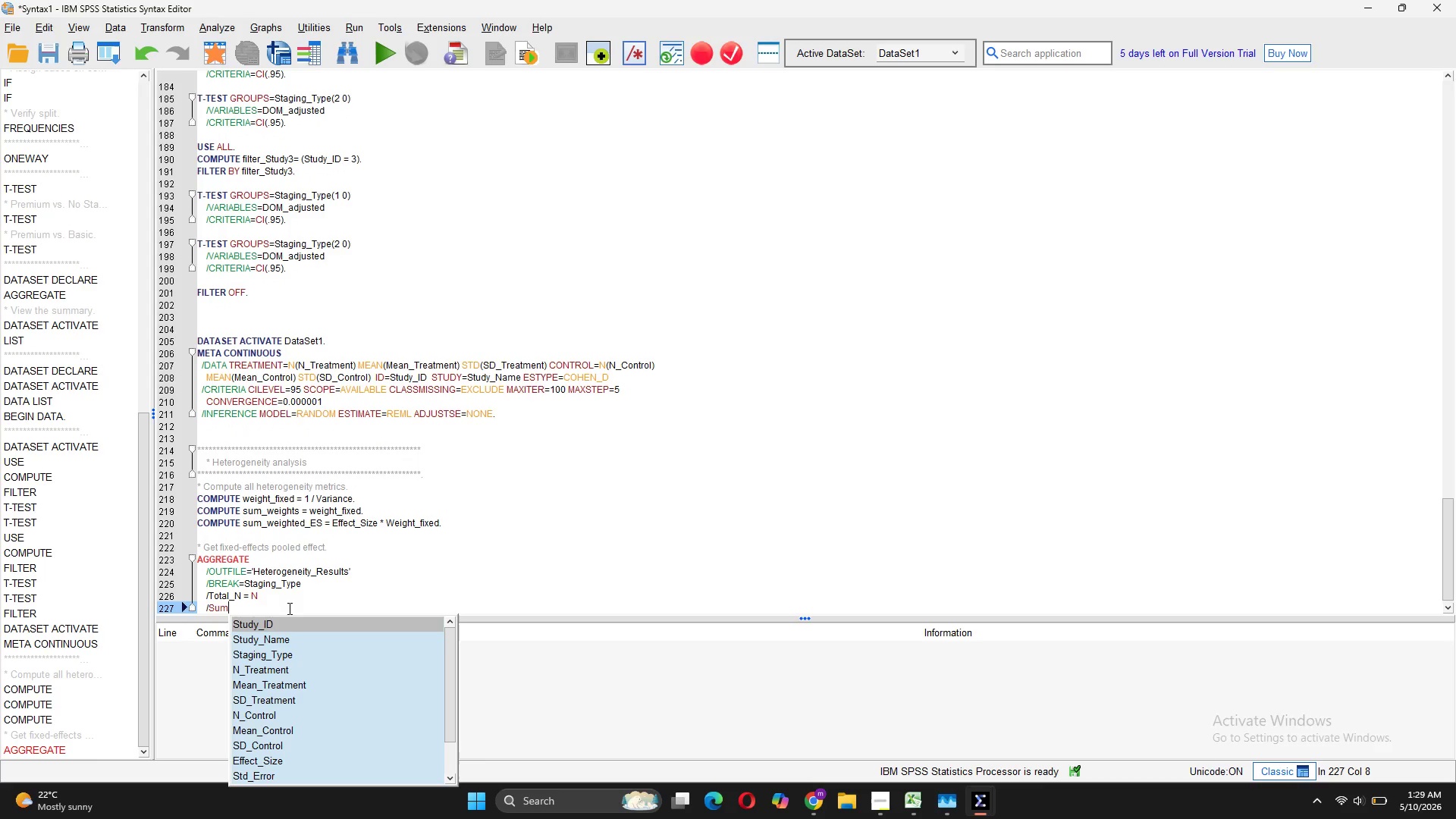 
type(_Weights = SUM*)
key(Backspace)
type((WEIGH)
key(Backspace)
key(Backspace)
key(Backspace)
key(Backspace)
key(Backspace)
key(Backspace)
type(weigh_fixed))
 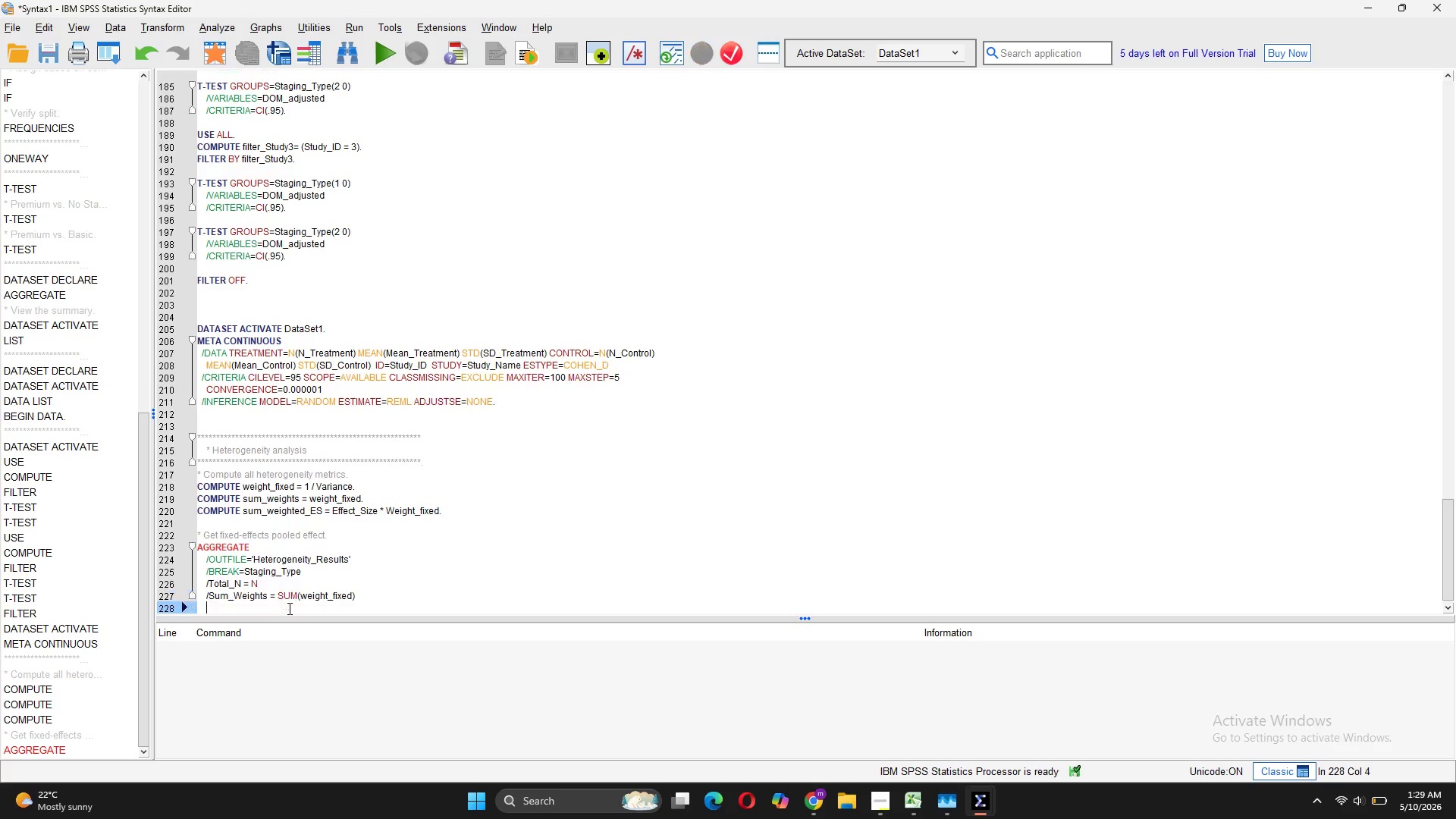 
 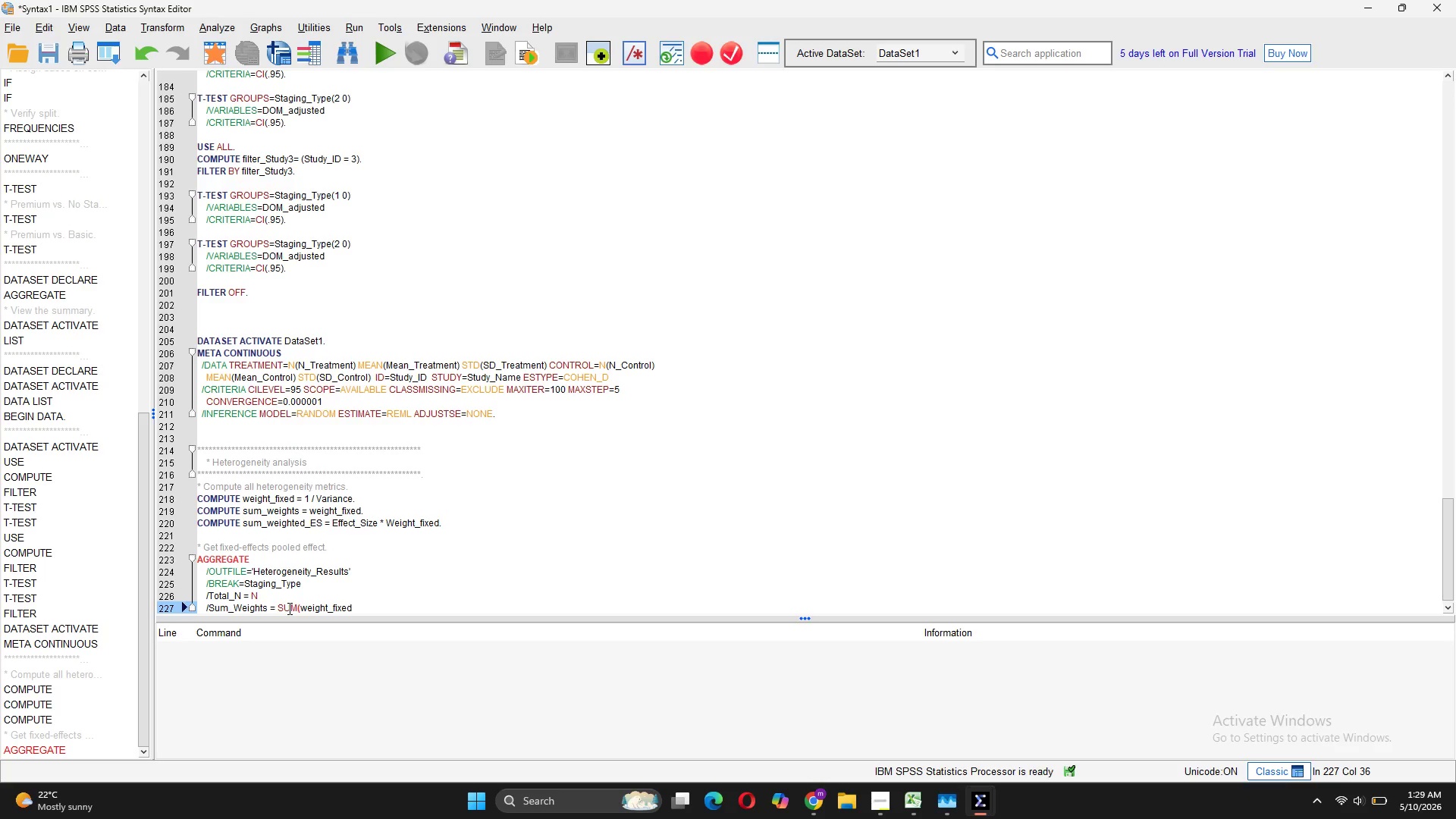 
key(Enter)
 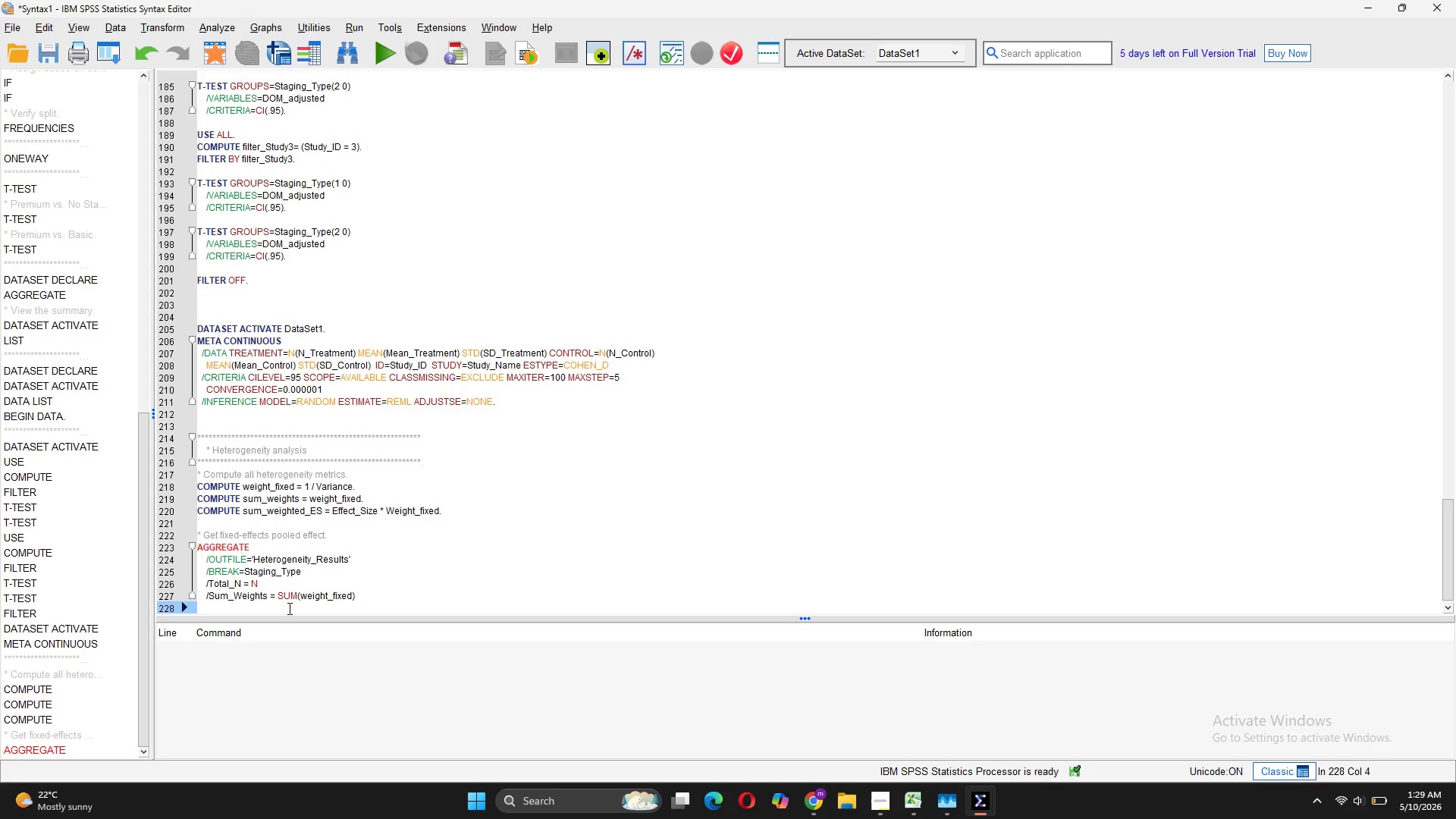 
type(/Sum_Weighted_ES = SIUM(weighted_ES_)
key(Backspace)
type())
 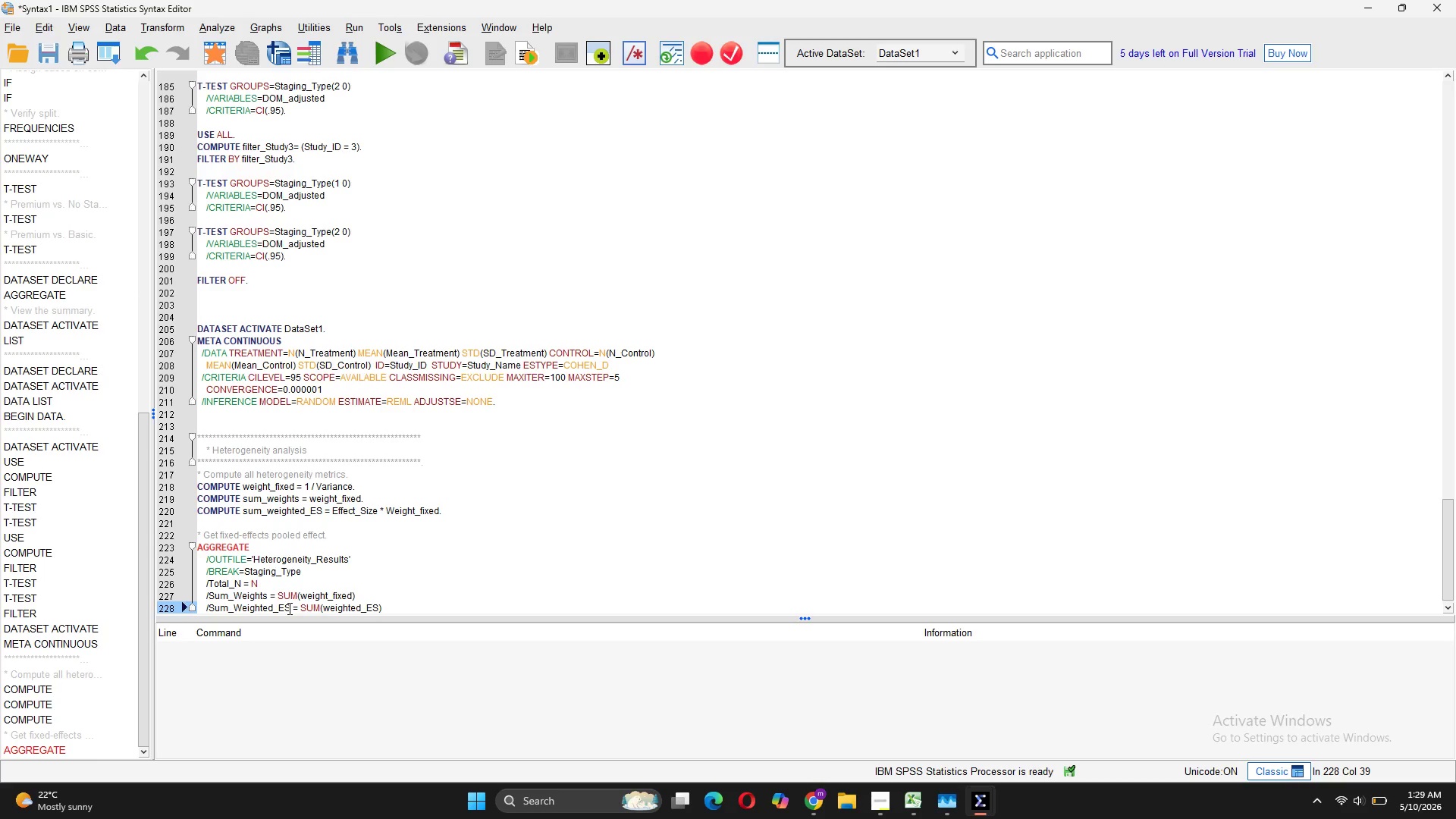 
key(Enter)
 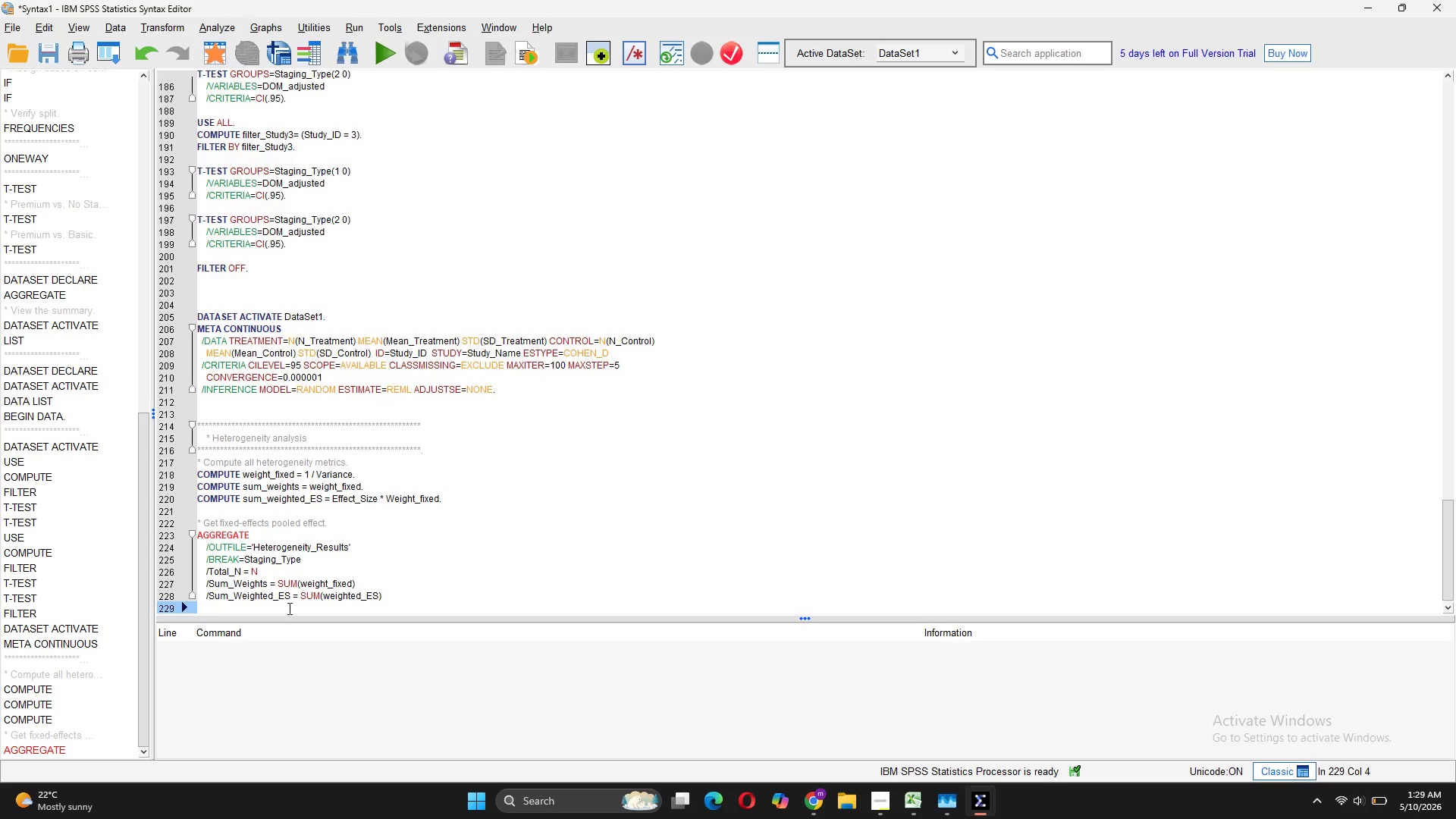 
type(/Q_numerator = SUM(Effect_Size -)
 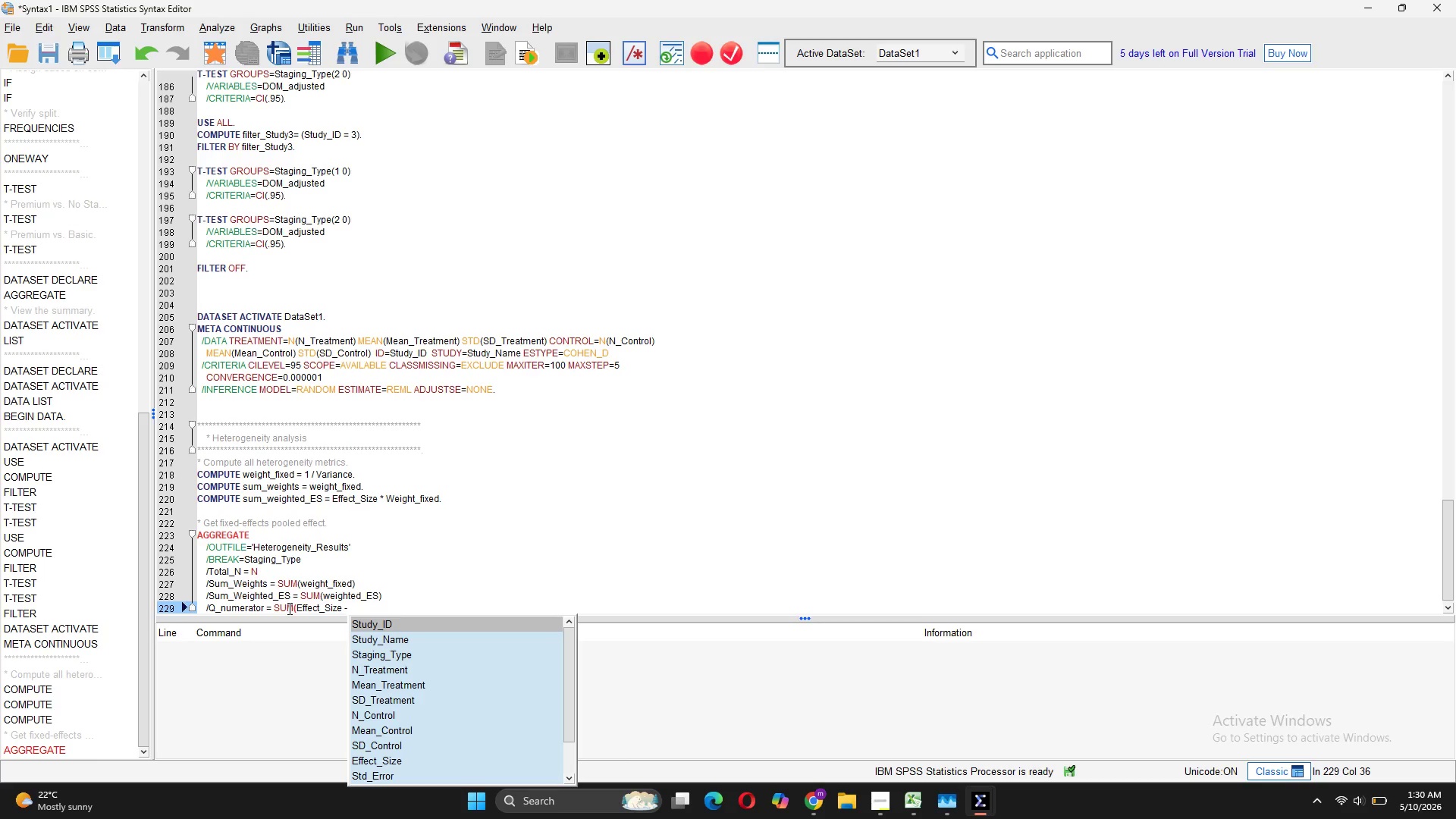 
type( es_fFxed_Pooled)**2 * weight_fixed))
 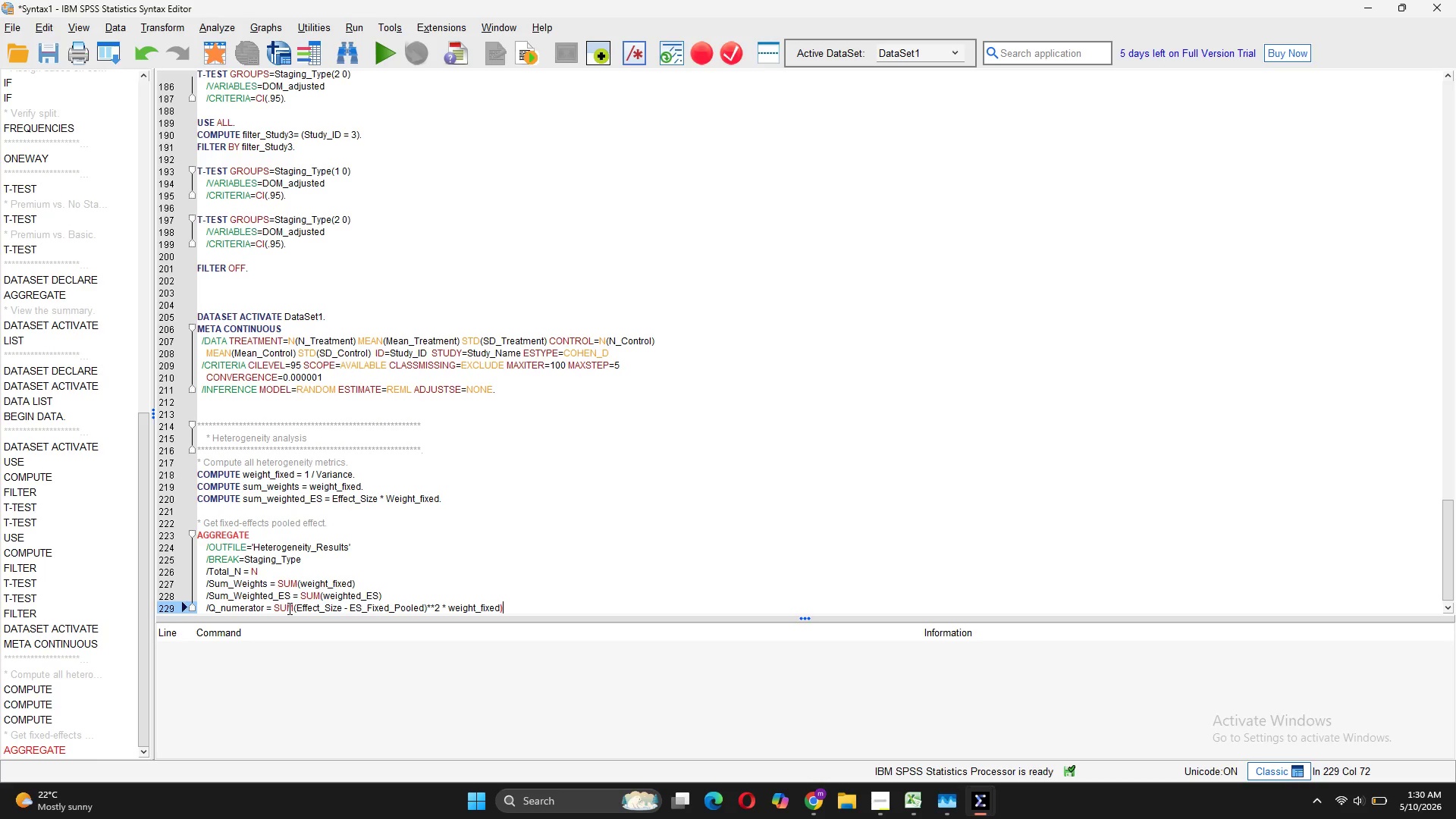 
key(Period)
 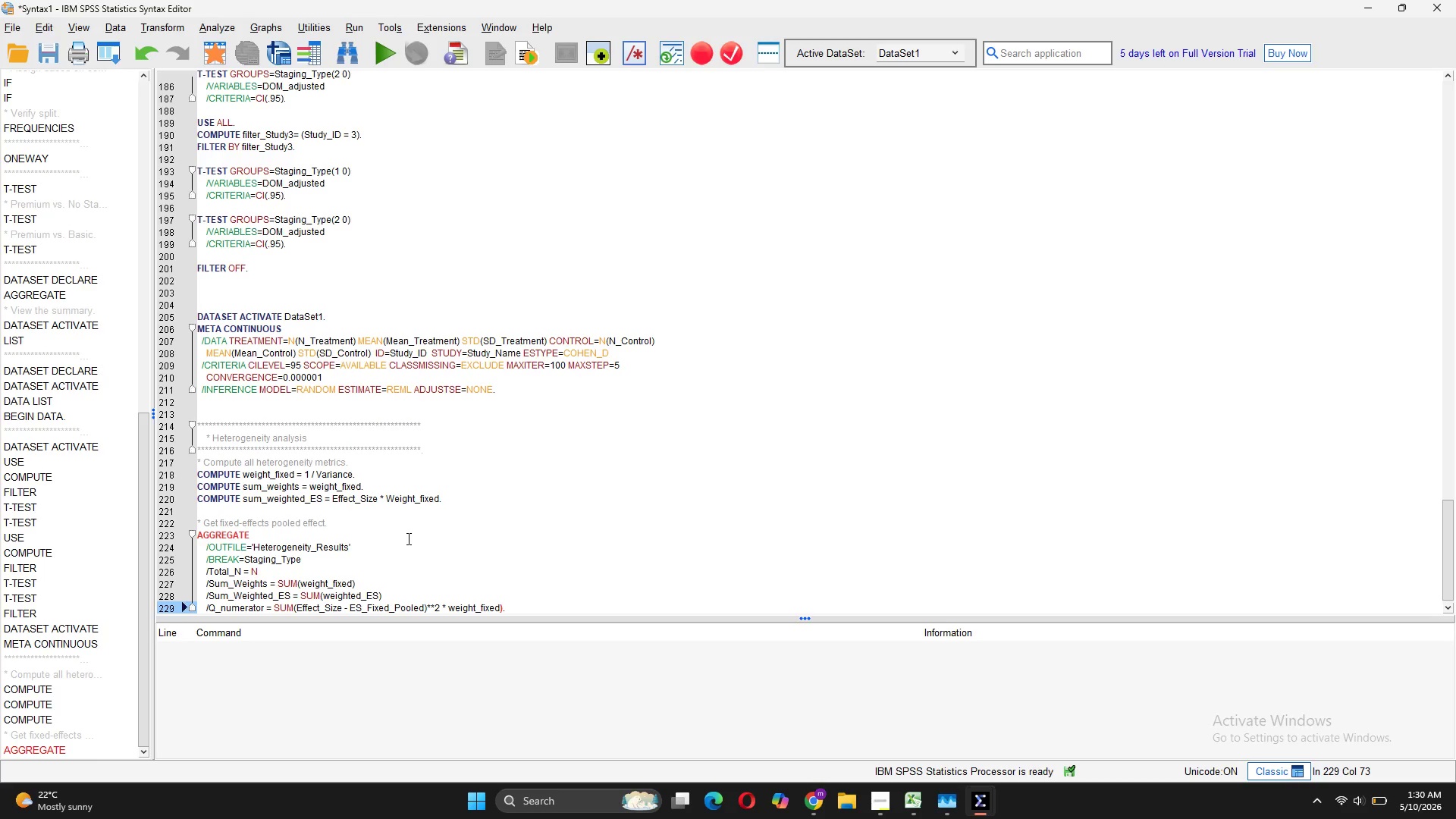 
wait(7.81)
 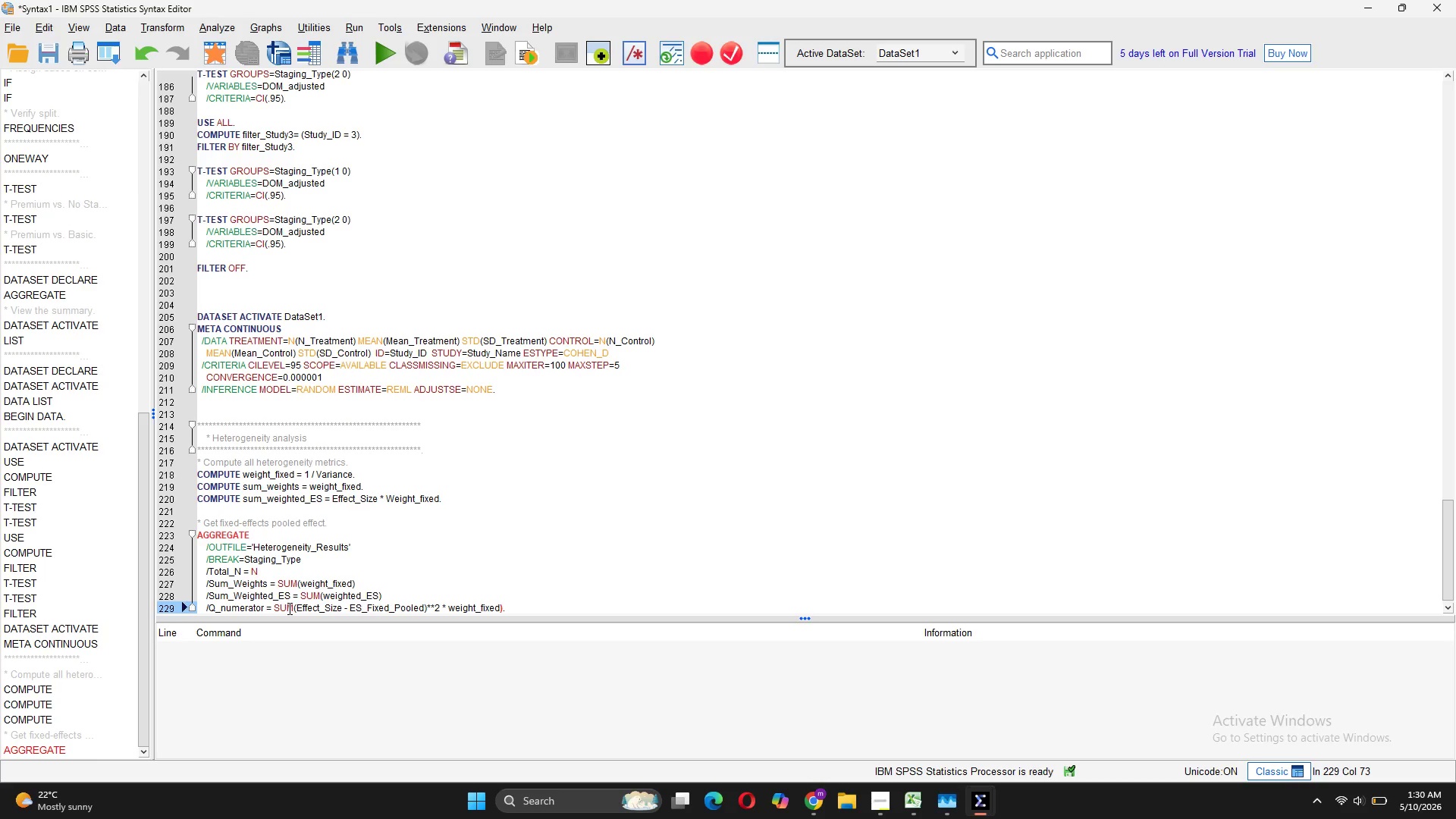 
left_click([296, 607])
 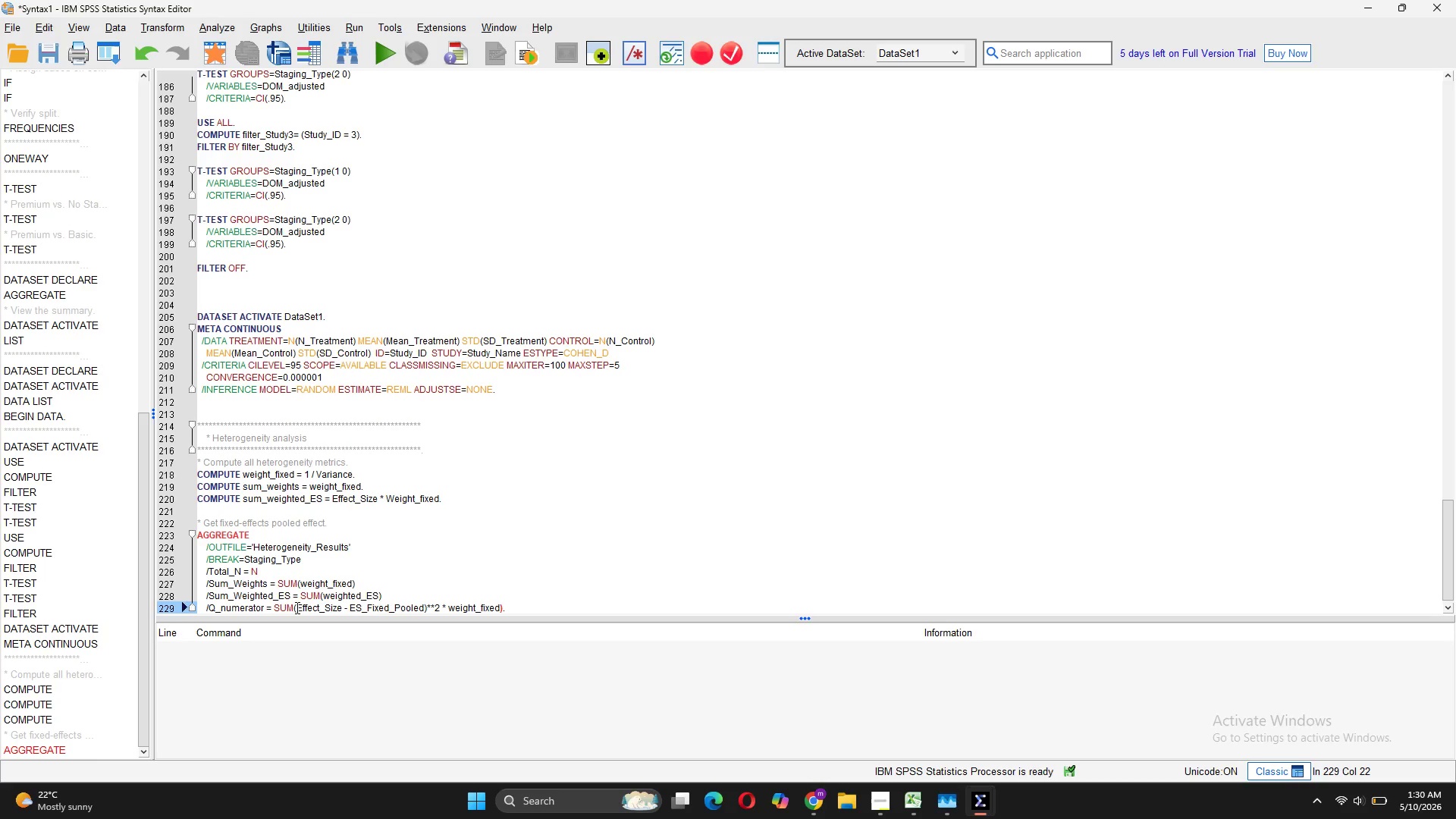 
key(ArrowRight)
 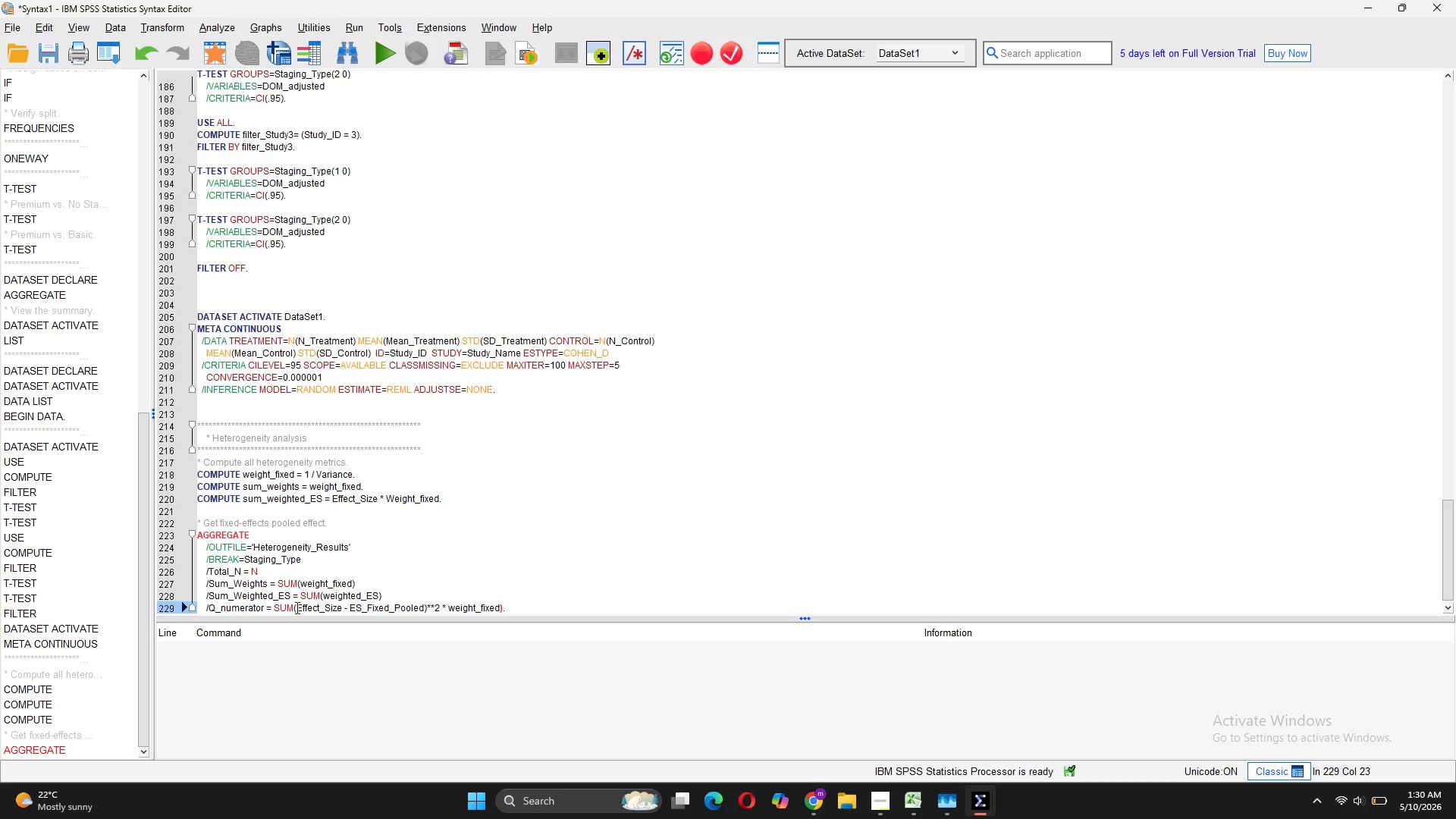 
key(Shift+9)
 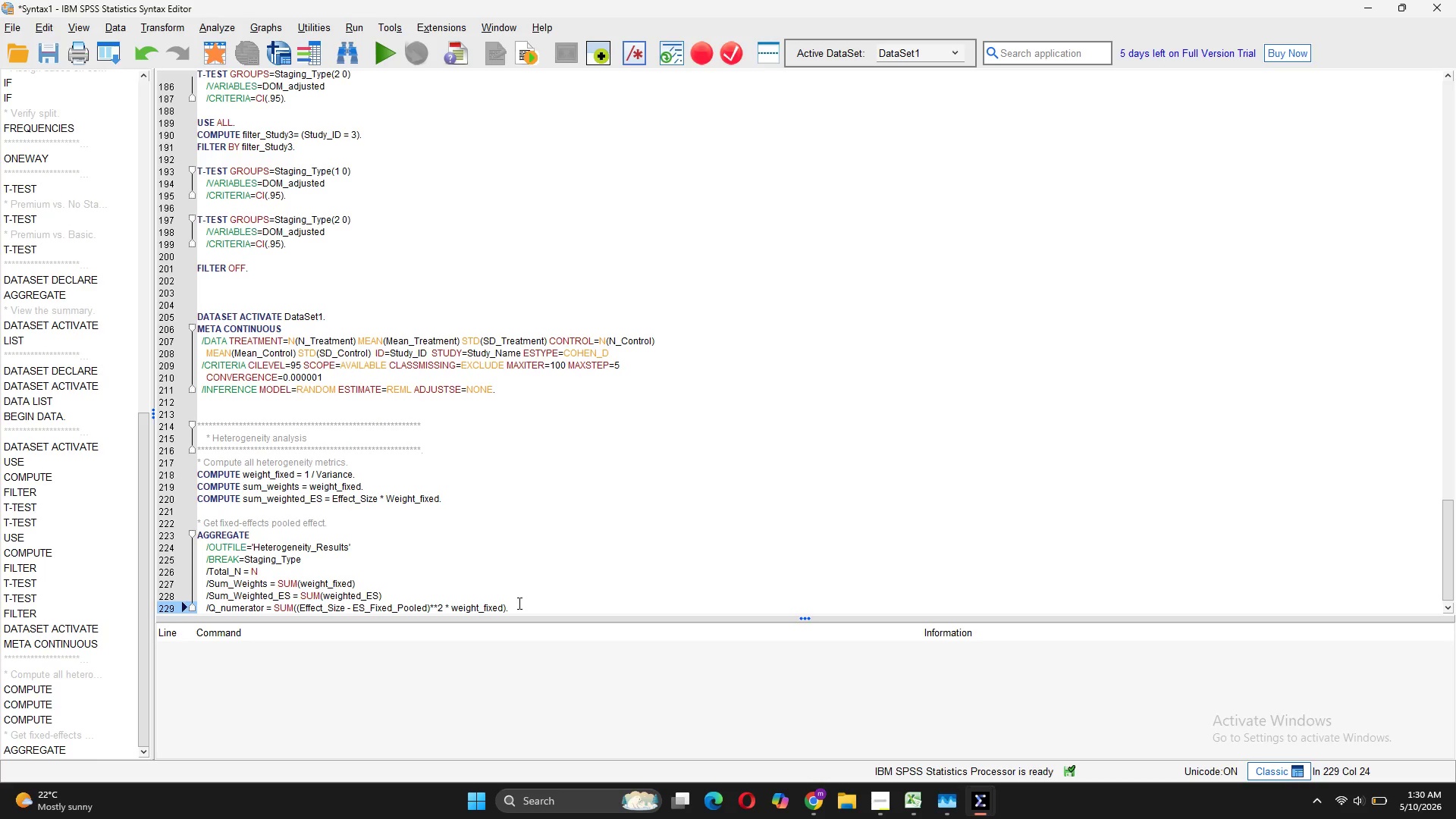 
double_click([518, 603])
 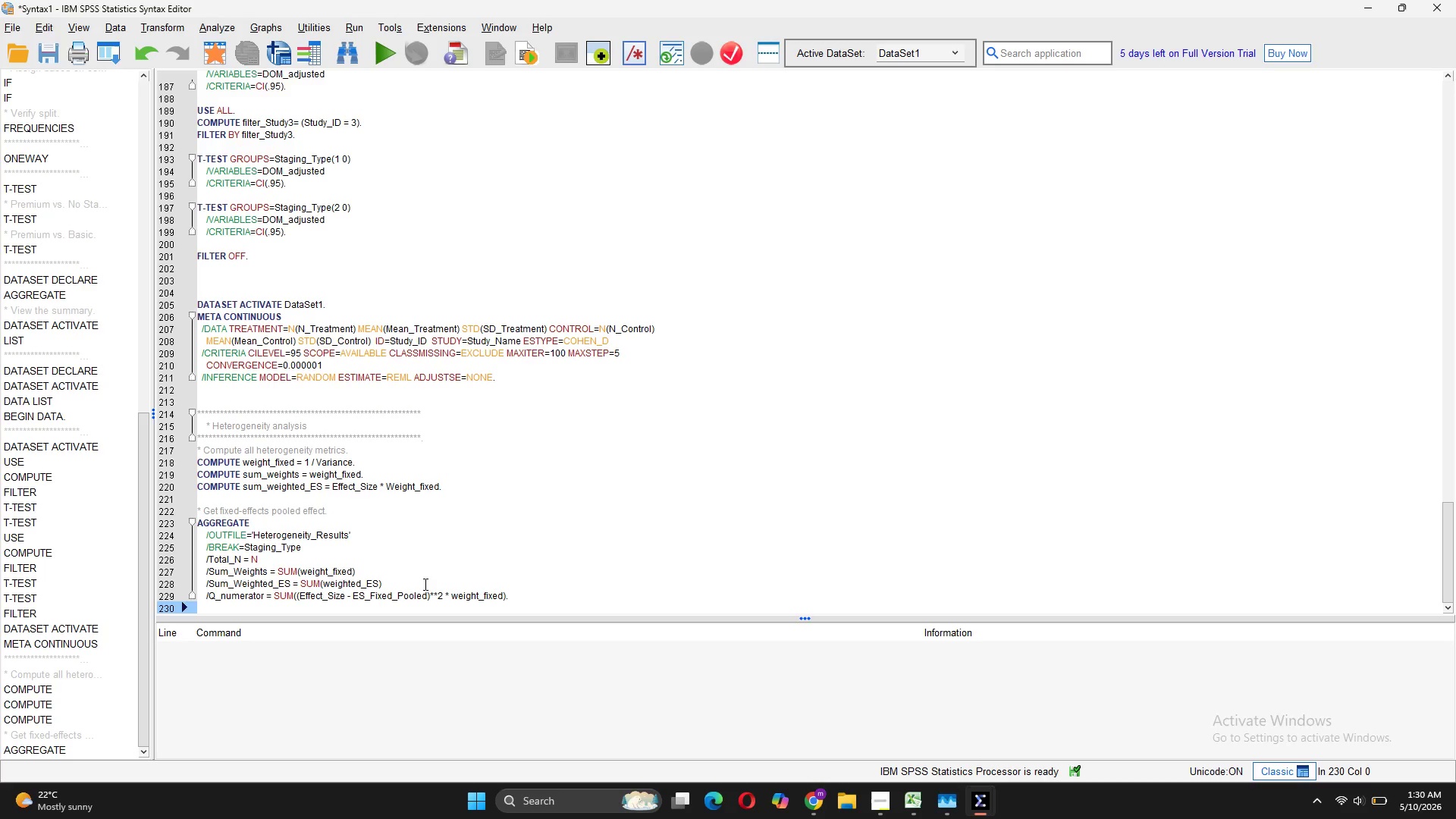 
key(Enter)
 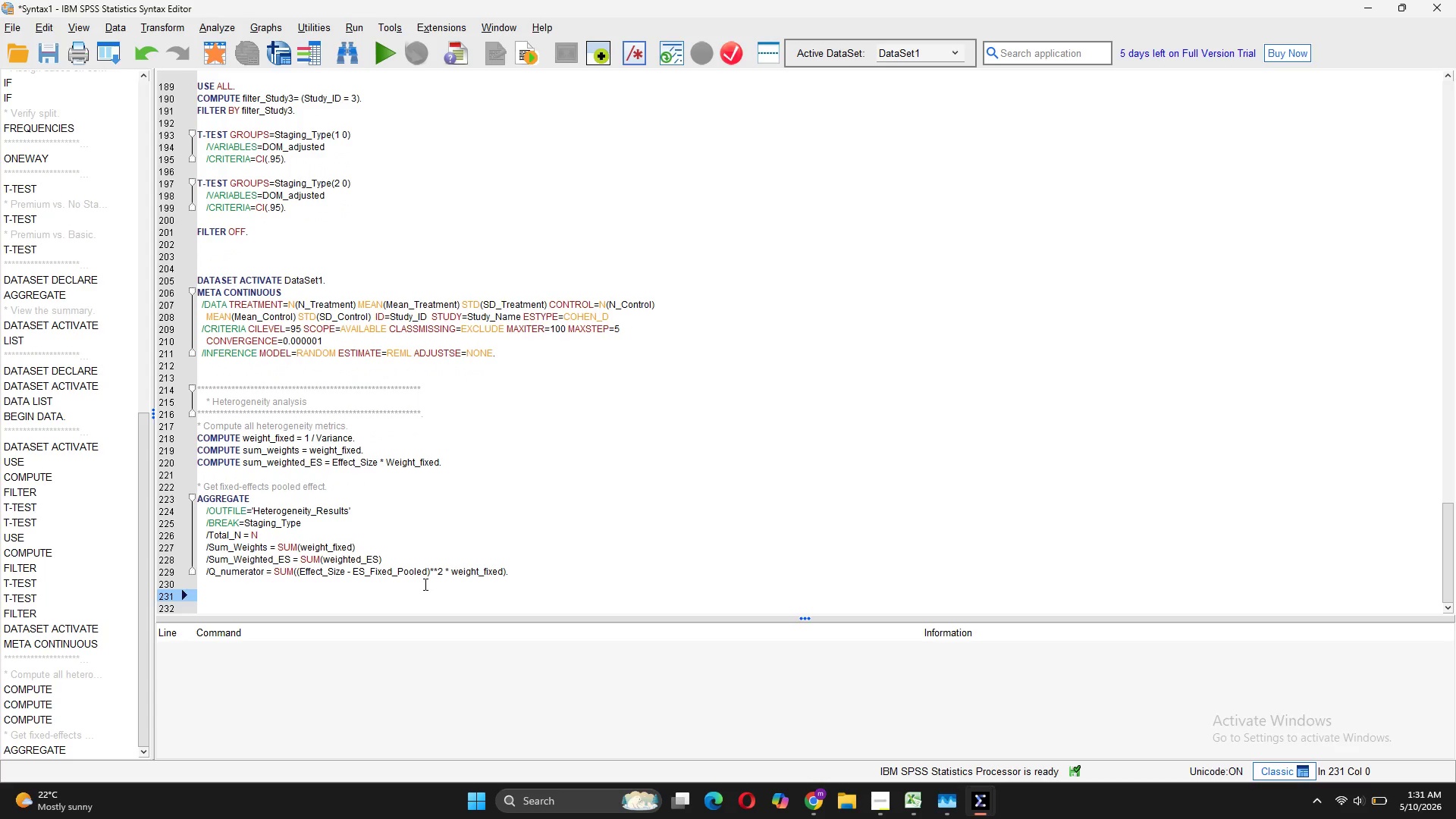 
hold_key(key=ShiftLeft, duration=0.39)
 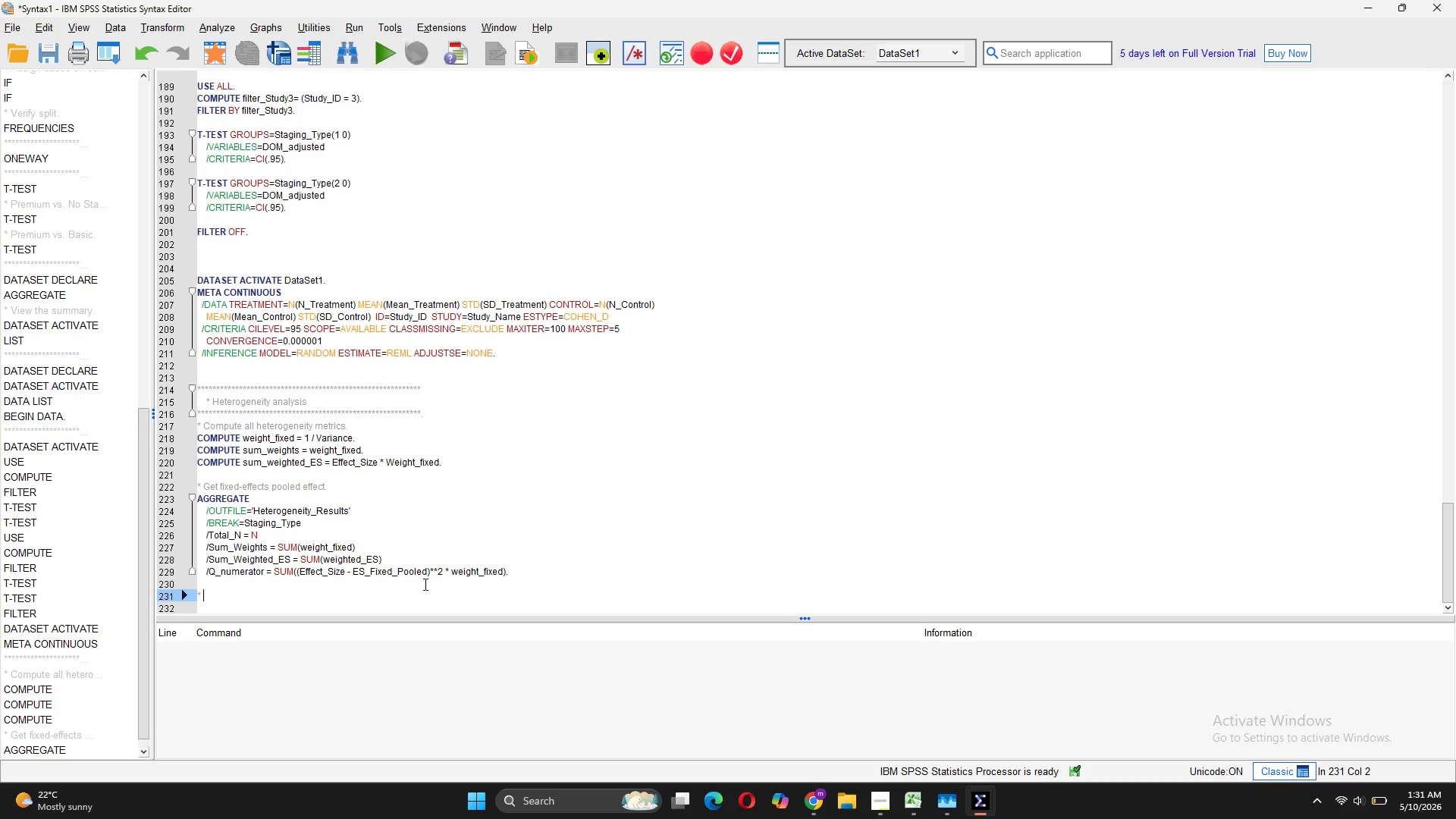 